 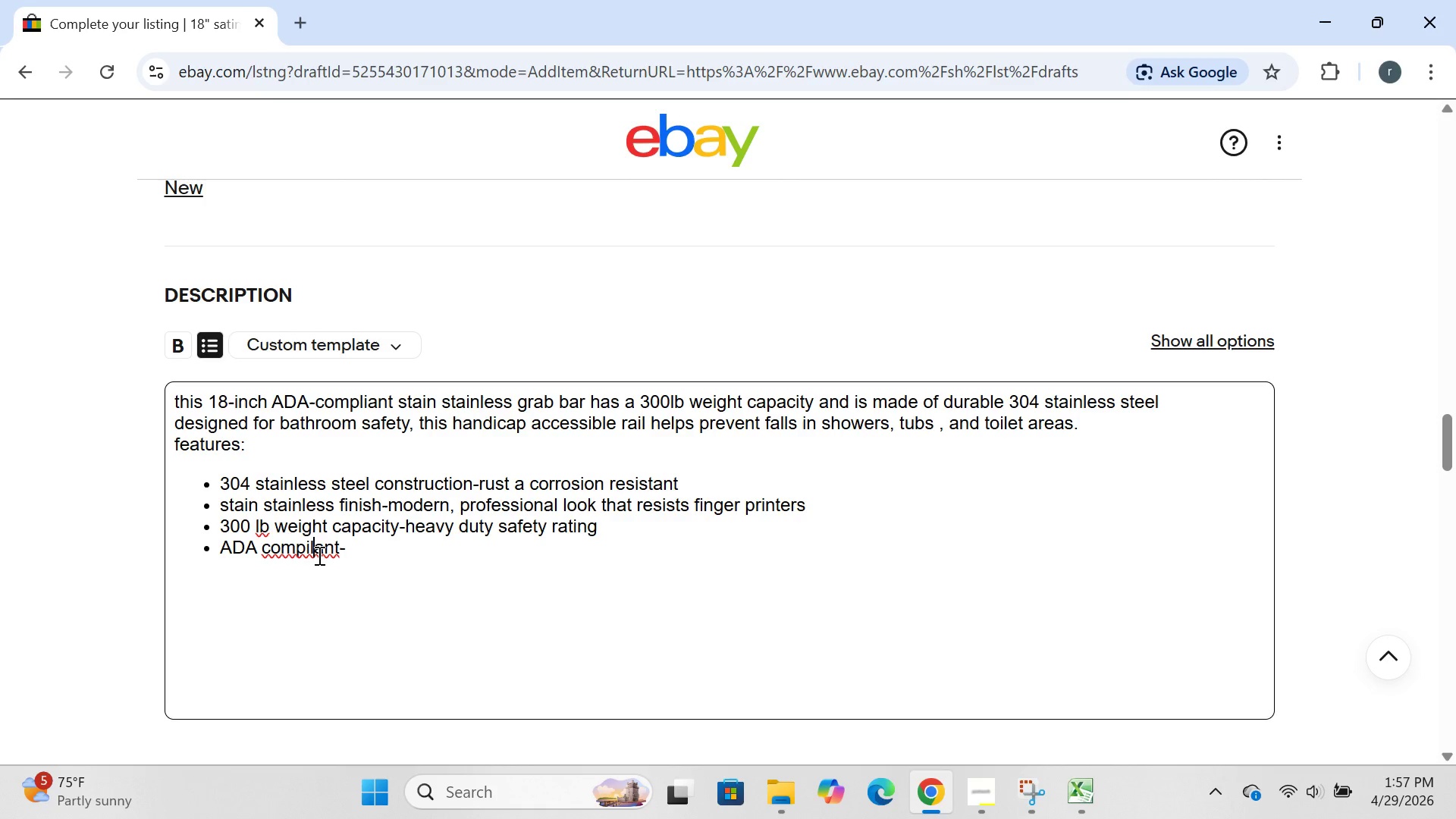 
key(Backspace)
key(Backspace)
type(li)
 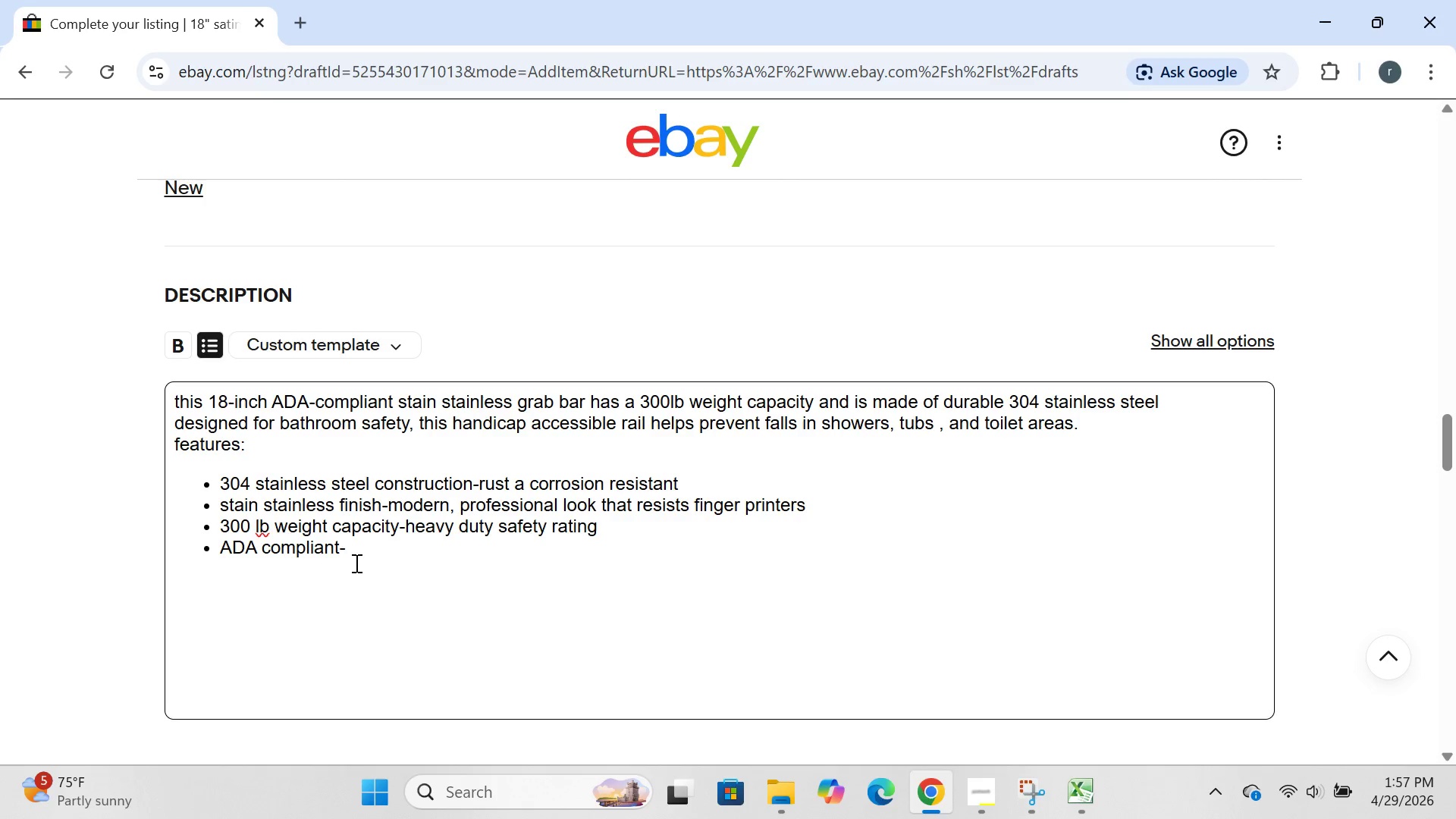 
left_click([355, 562])
 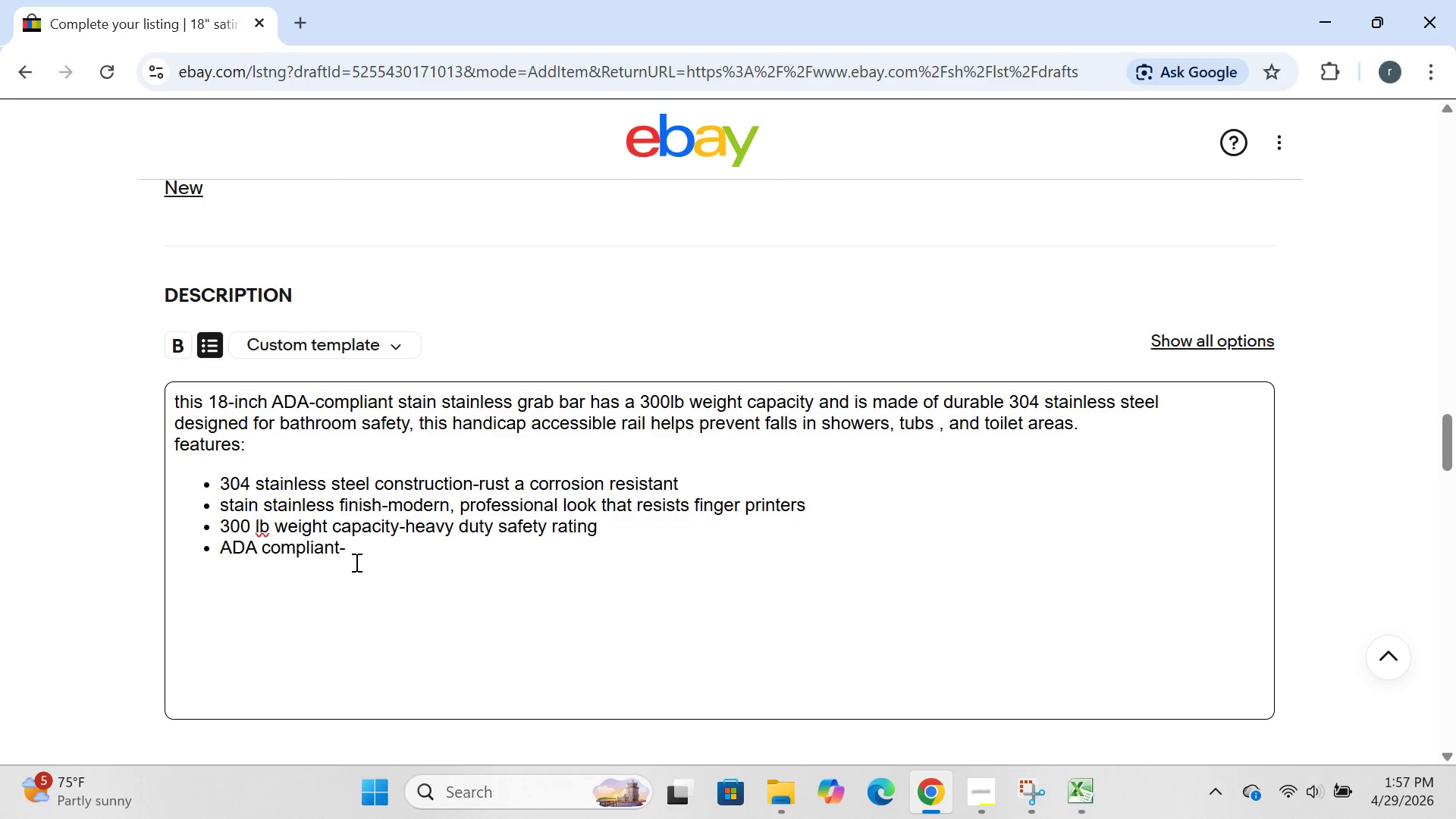 
type( meets ADA/ANSI standars)
key(Backspace)
type(ds )
 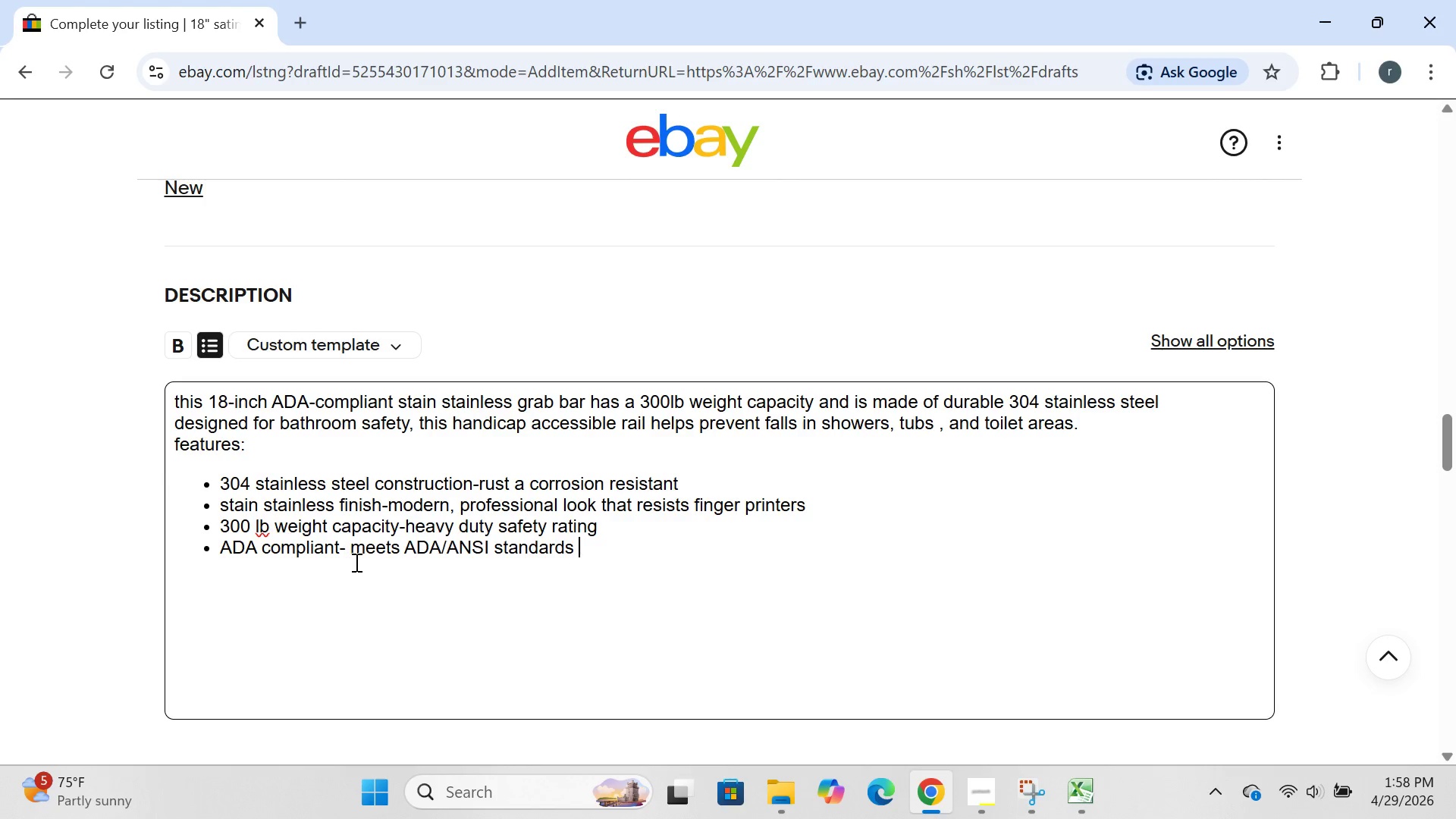 
key(Enter)
 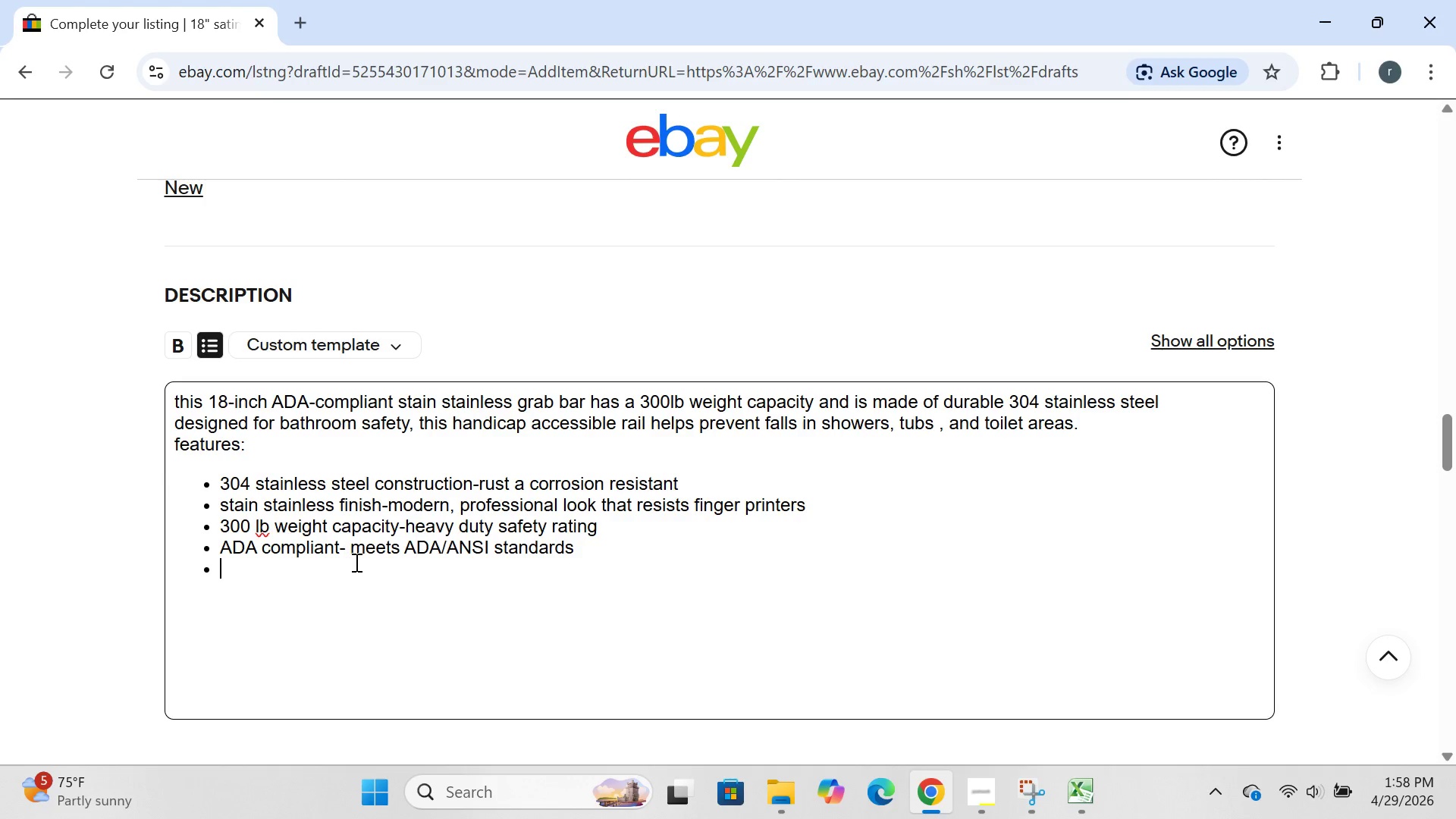 
type(concealed mounting screws for a clean , professional look\)
key(Backspace)
 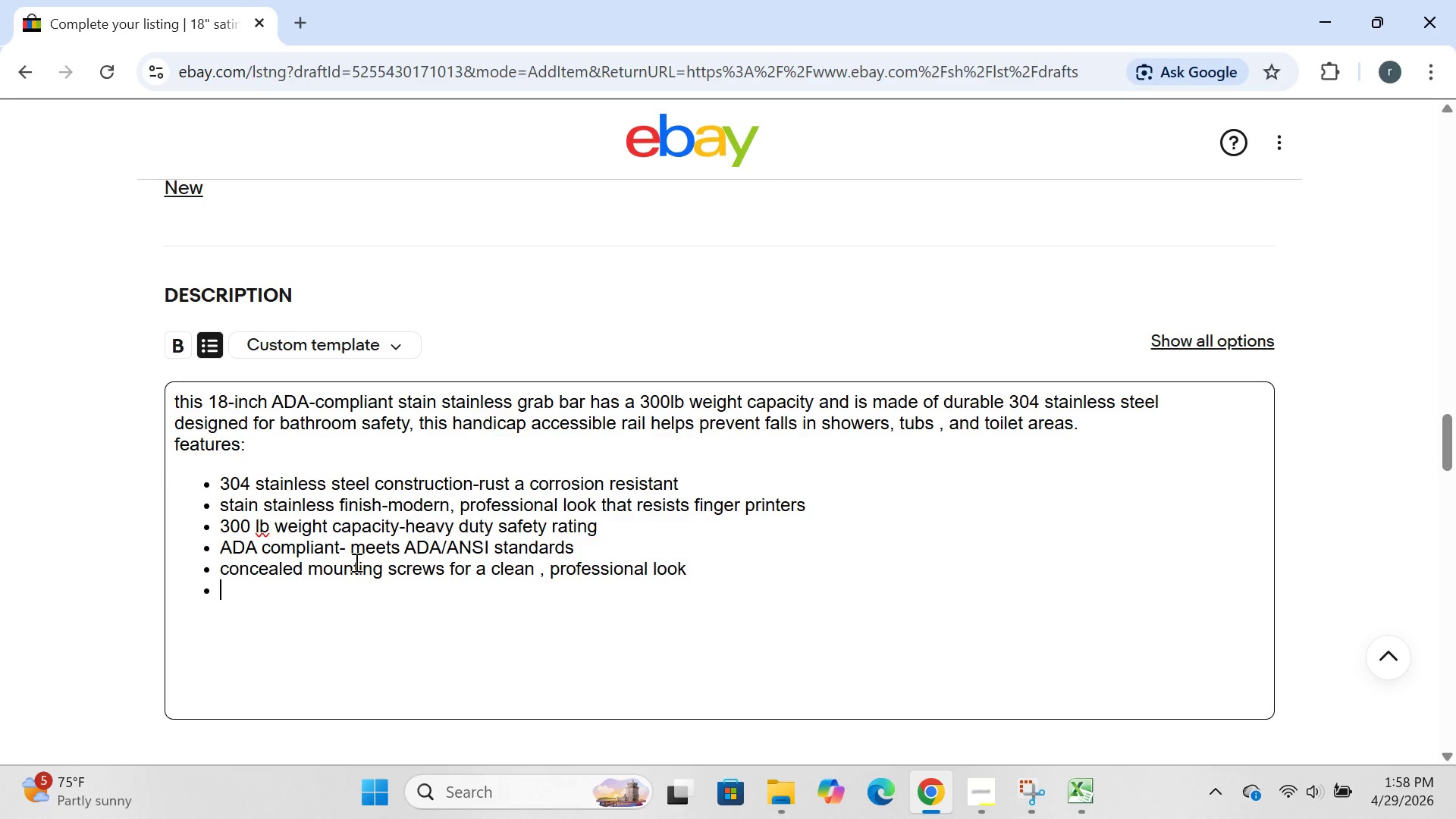 
key(Enter)
 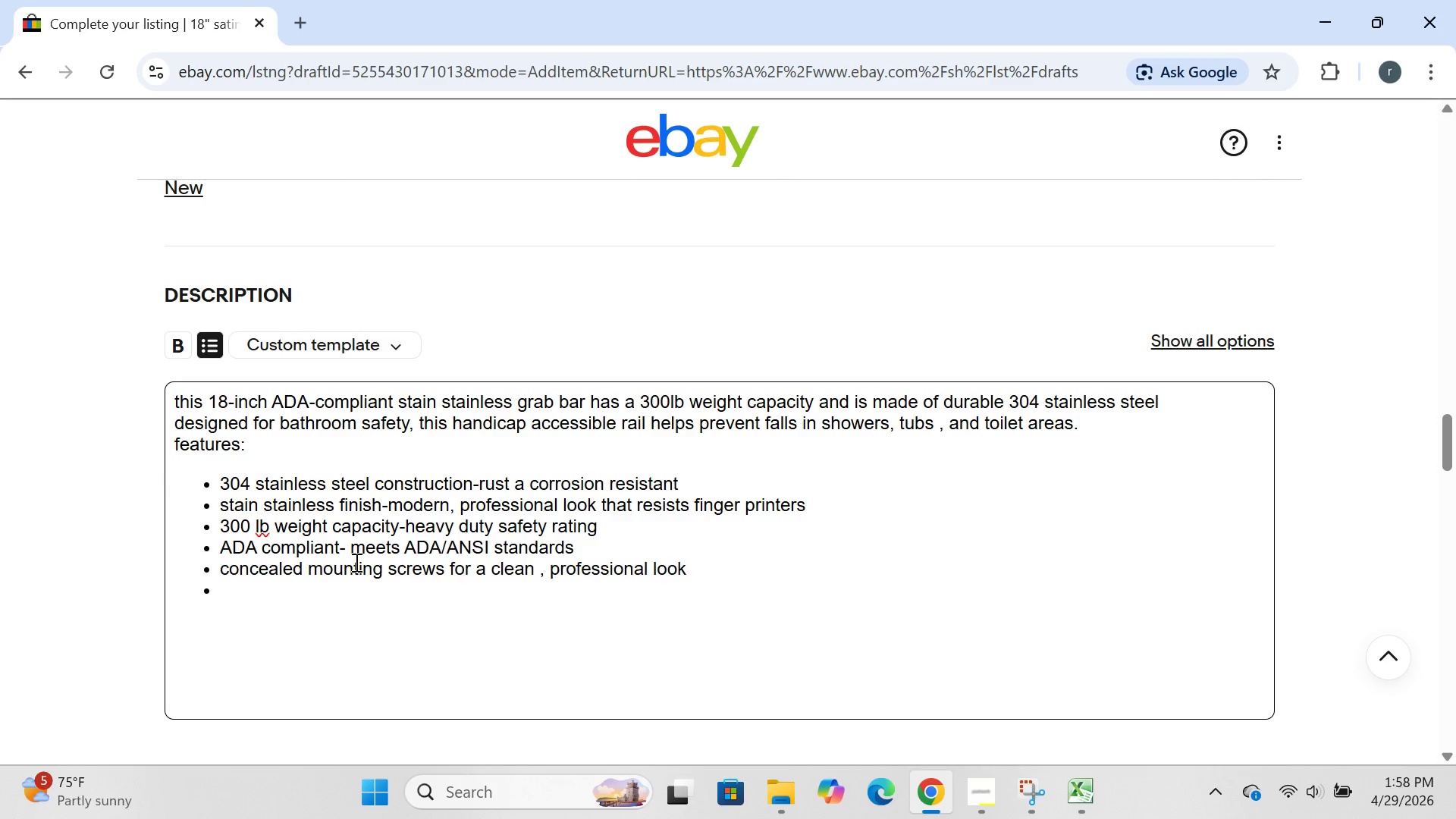 
type(includes all mounting hardware)
 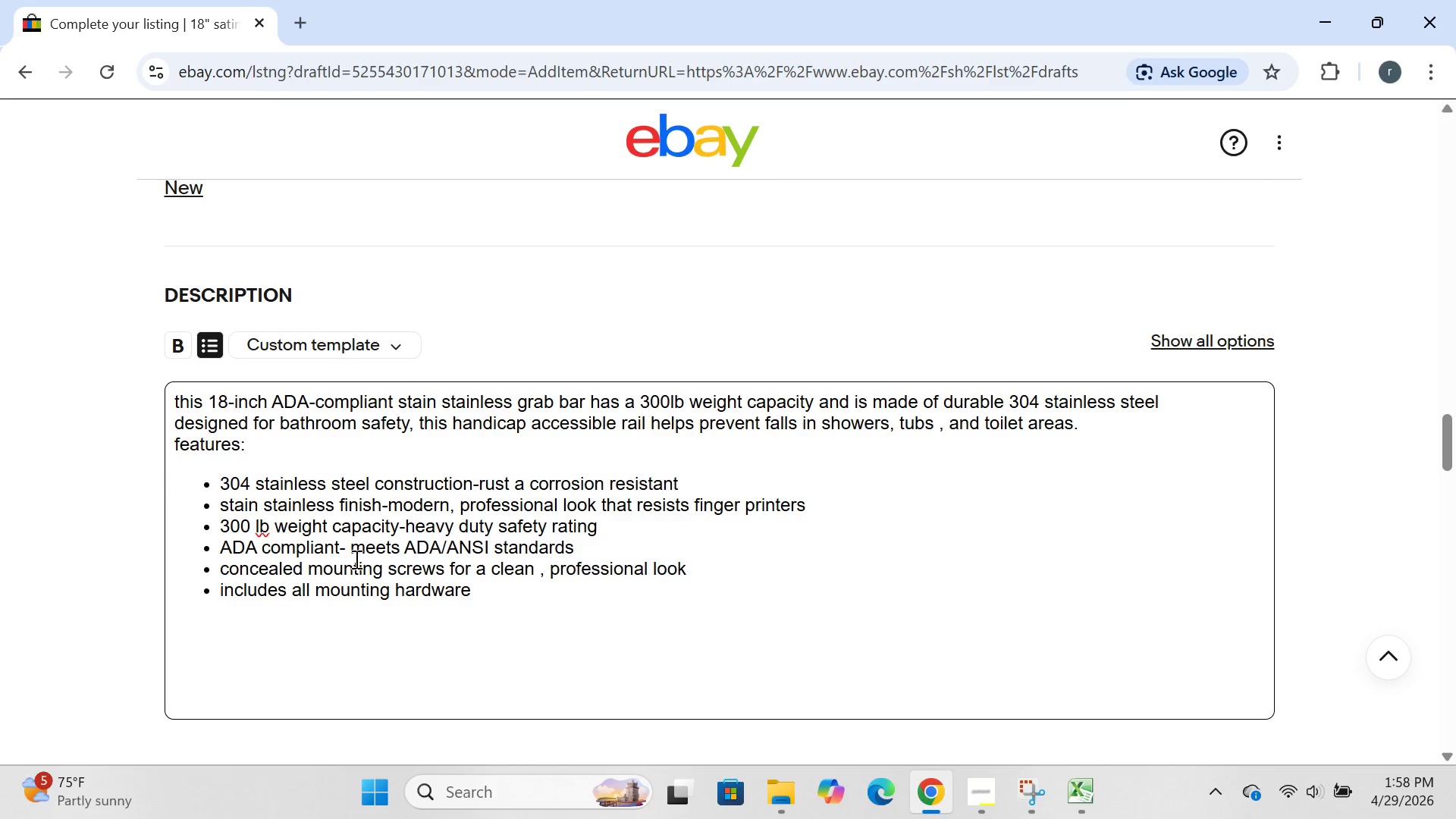 
key(Enter)
 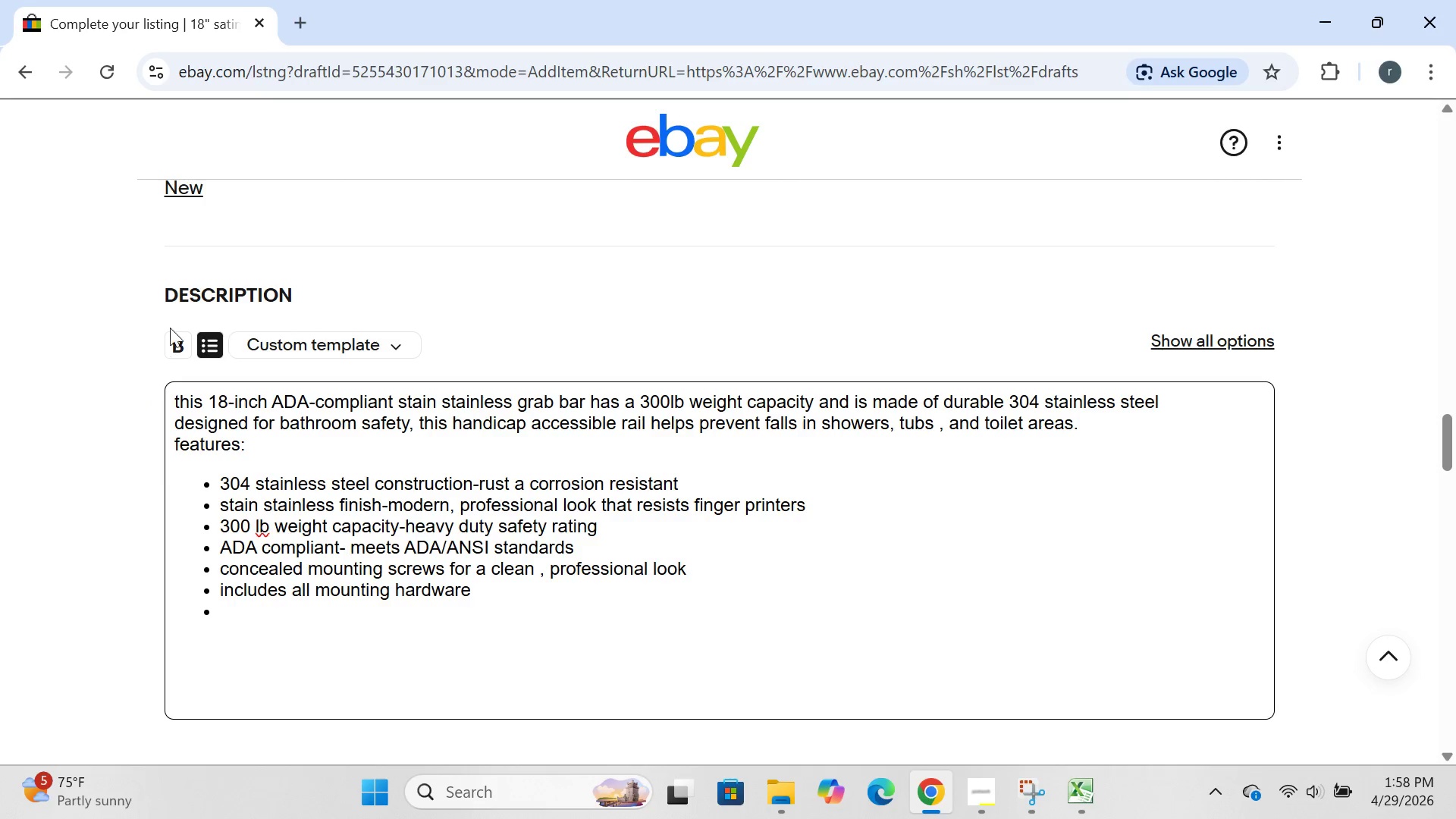 
left_click([201, 344])
 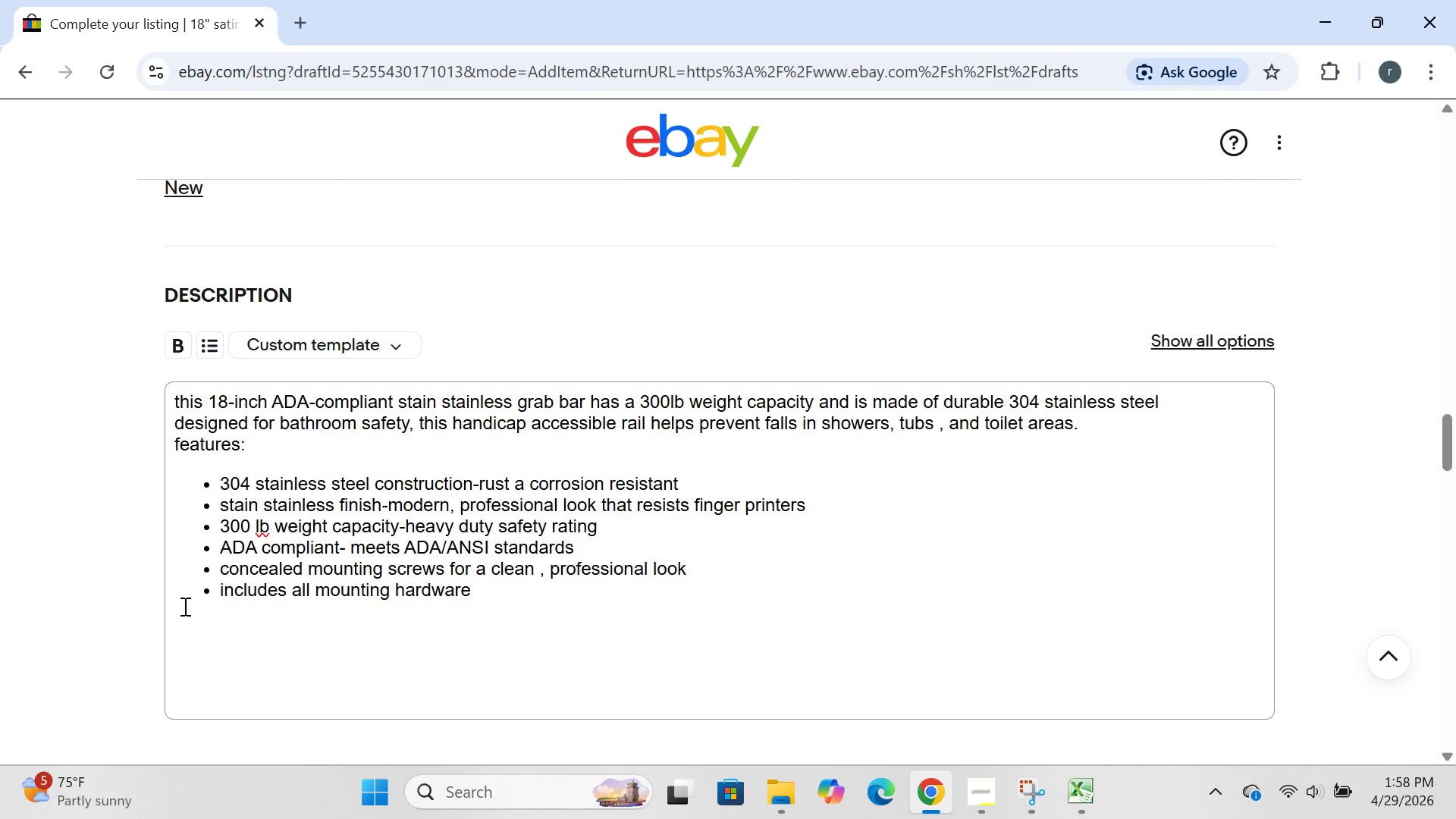 
left_click([180, 610])
 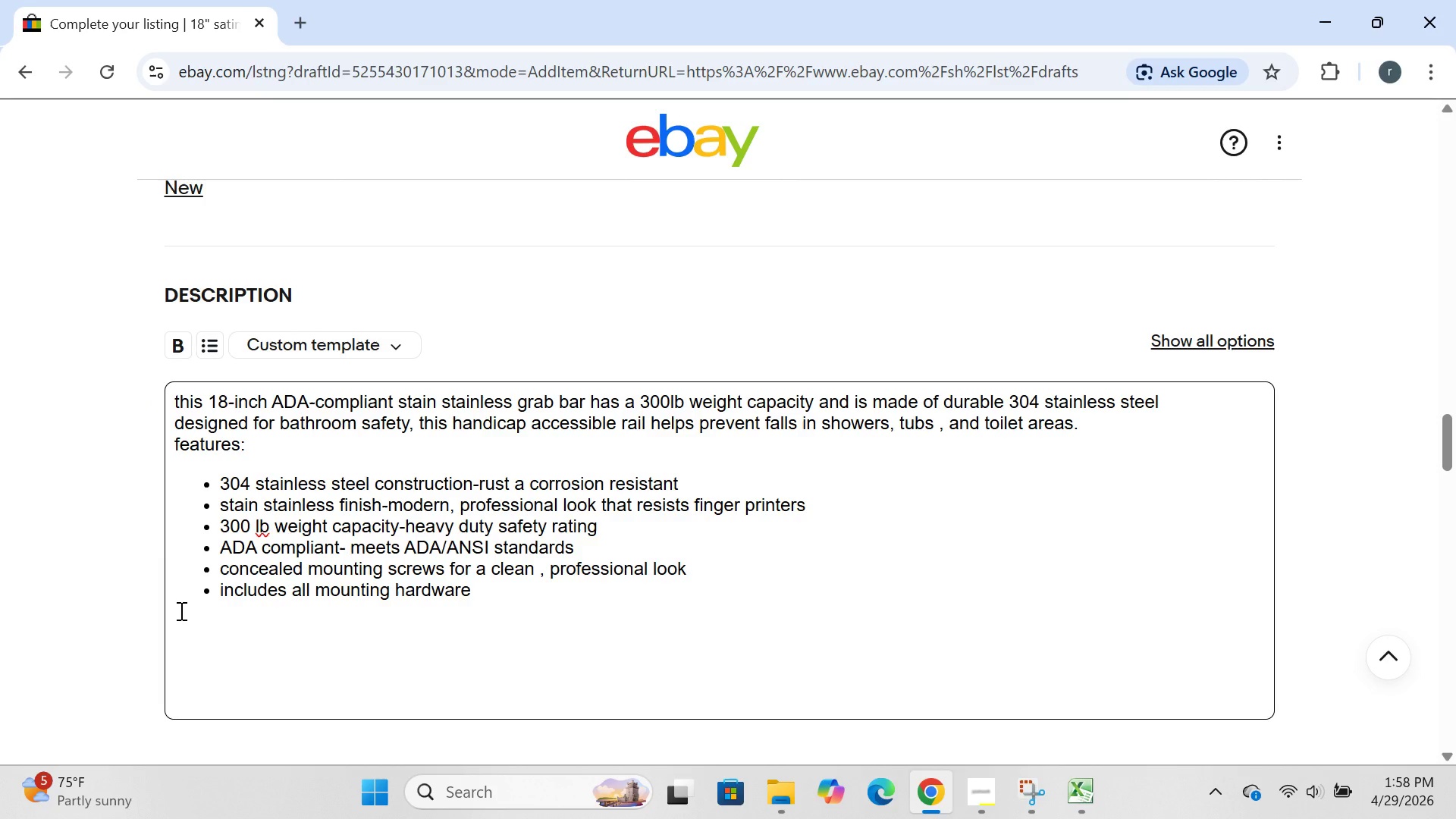 
left_click([180, 610])
 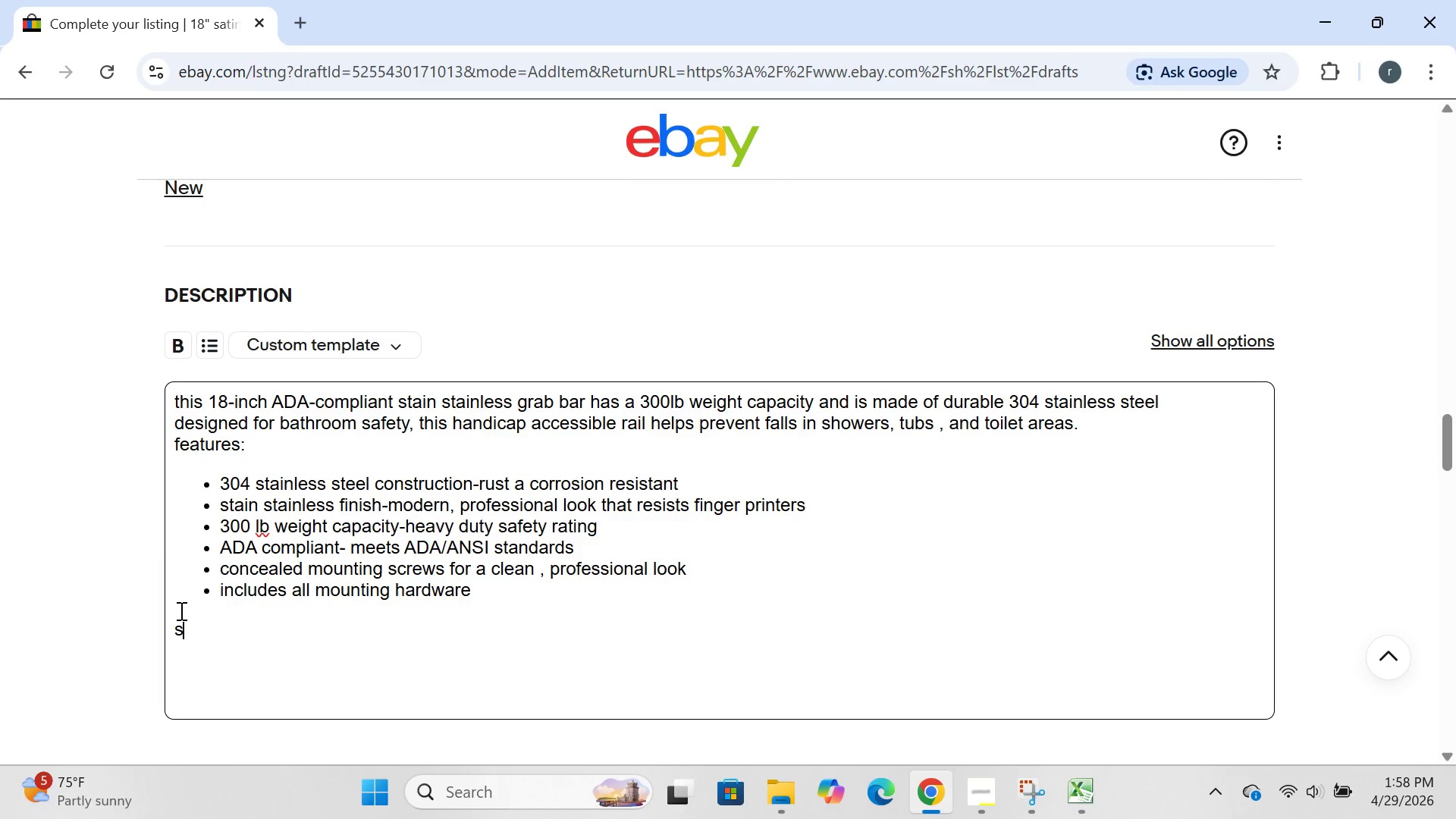 
type(specifications:\)
 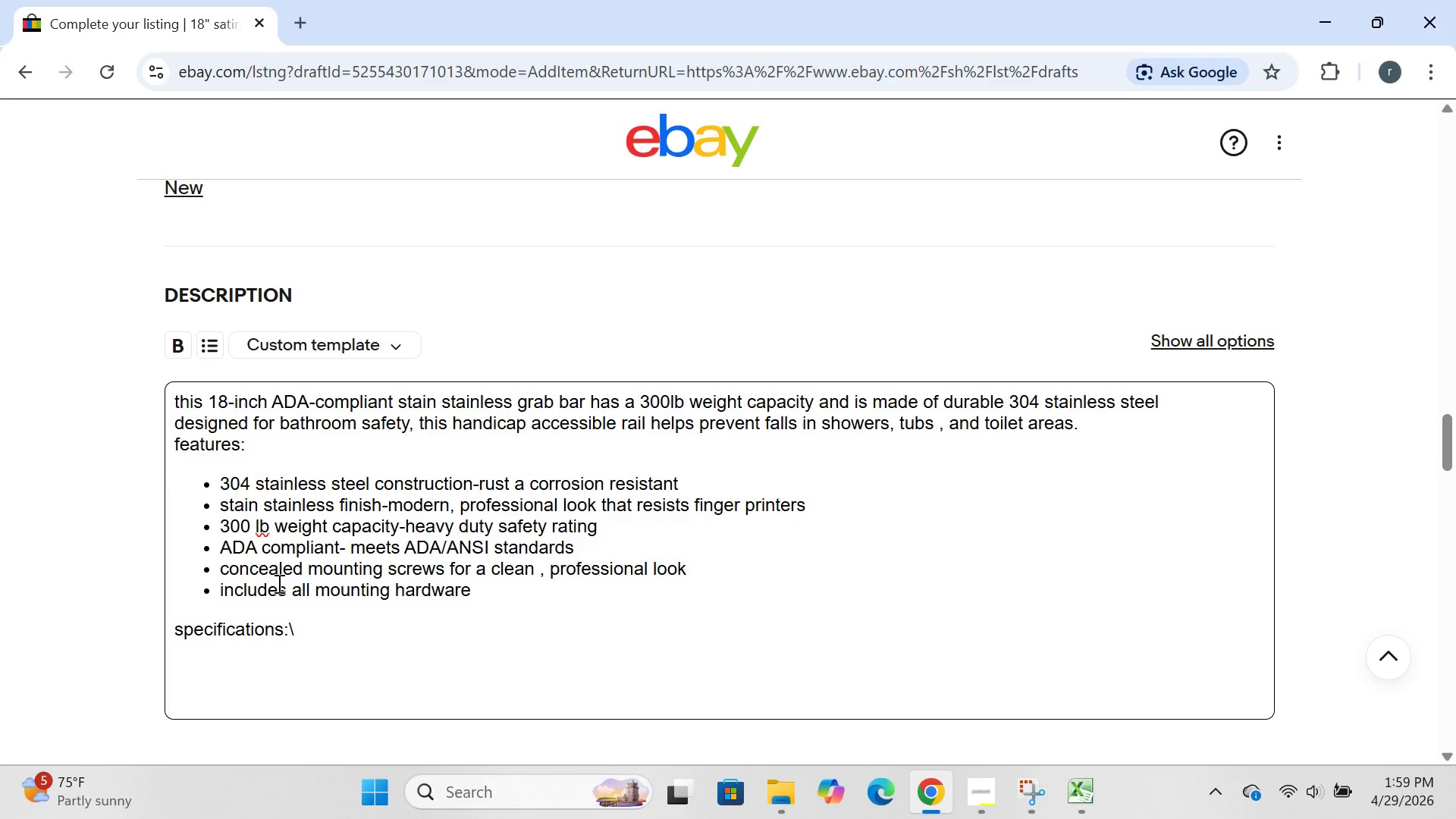 
key(Backspace)
 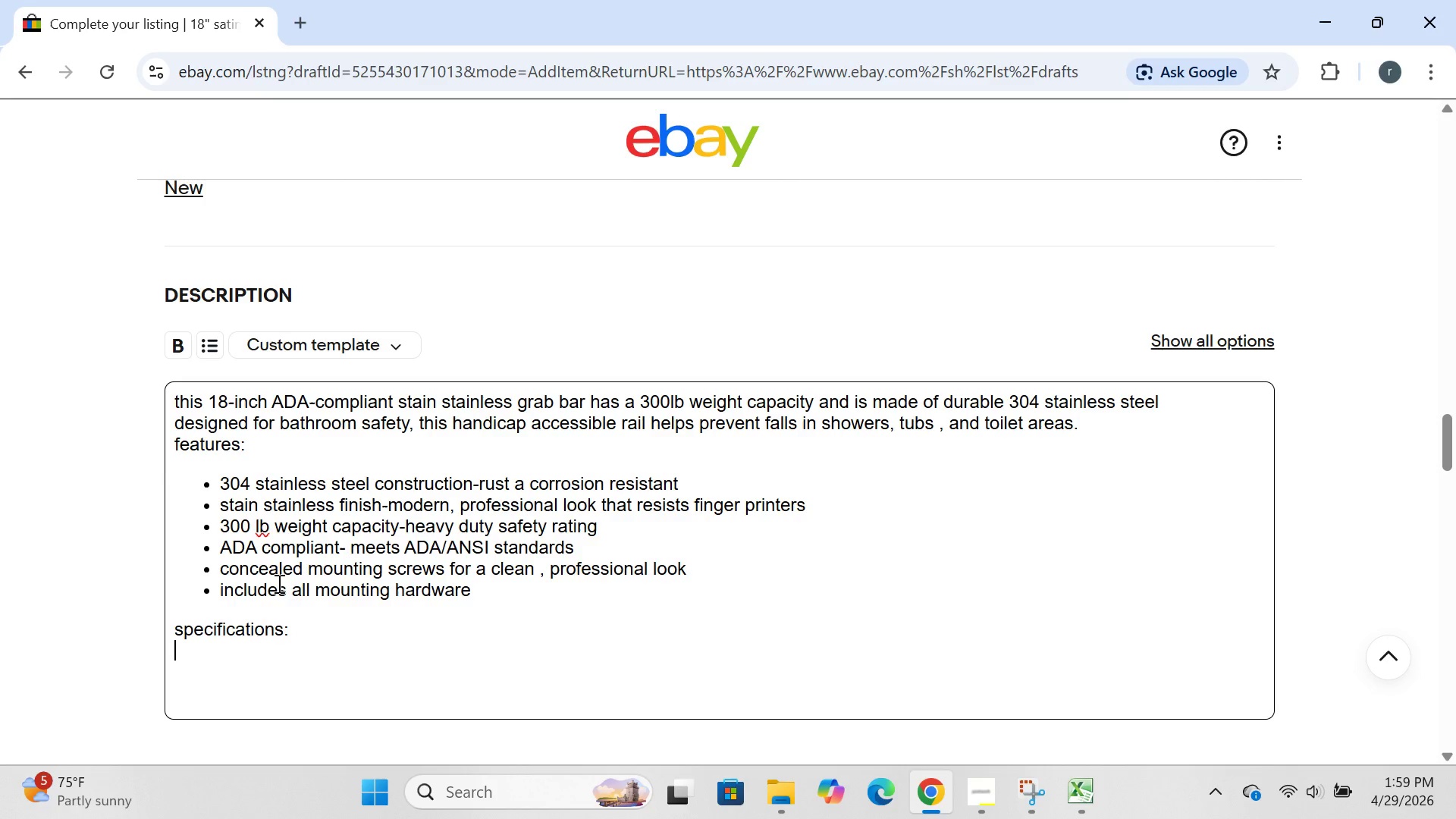 
key(Enter)
 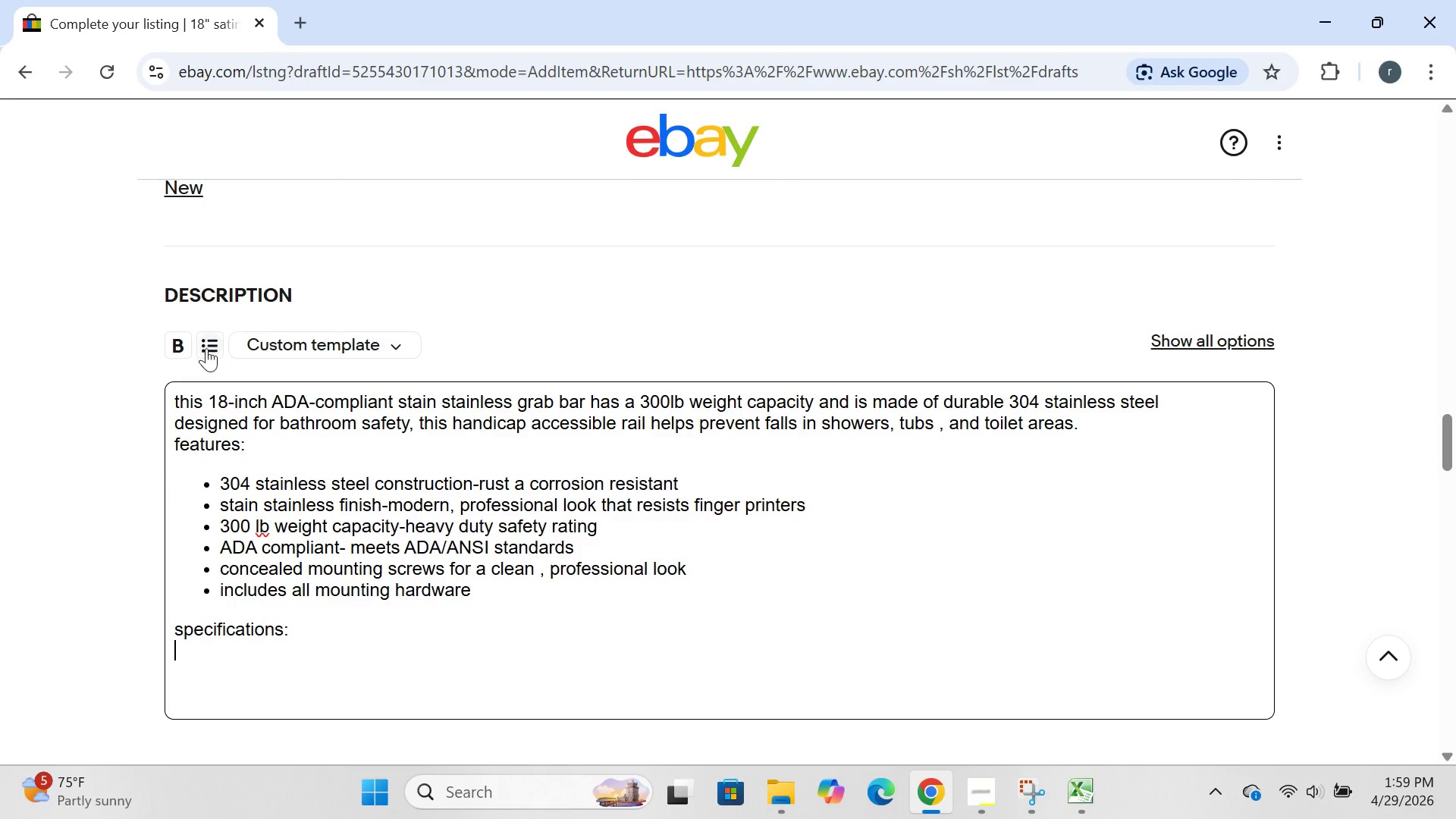 
left_click([204, 345])
 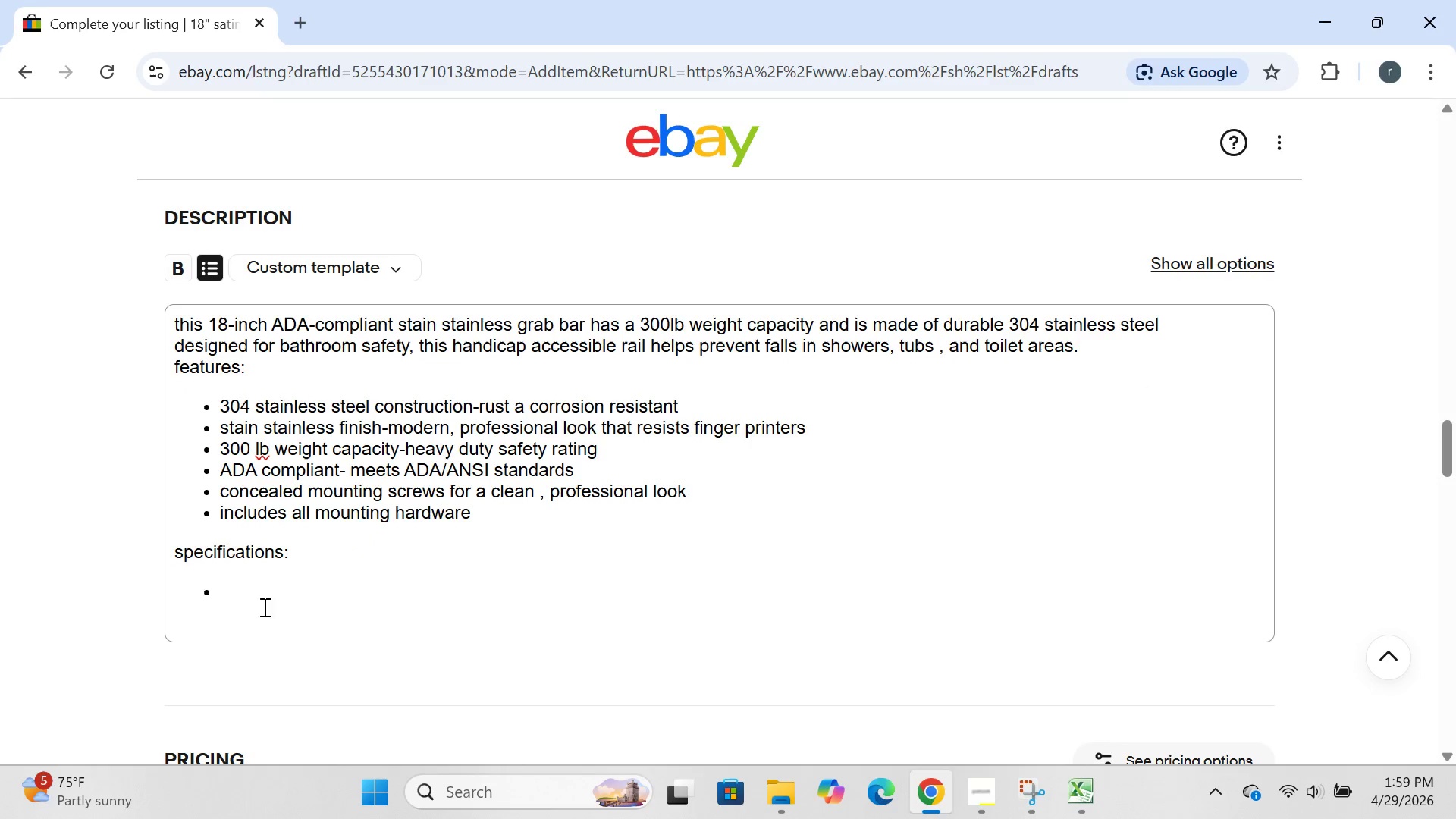 
left_click([249, 592])
 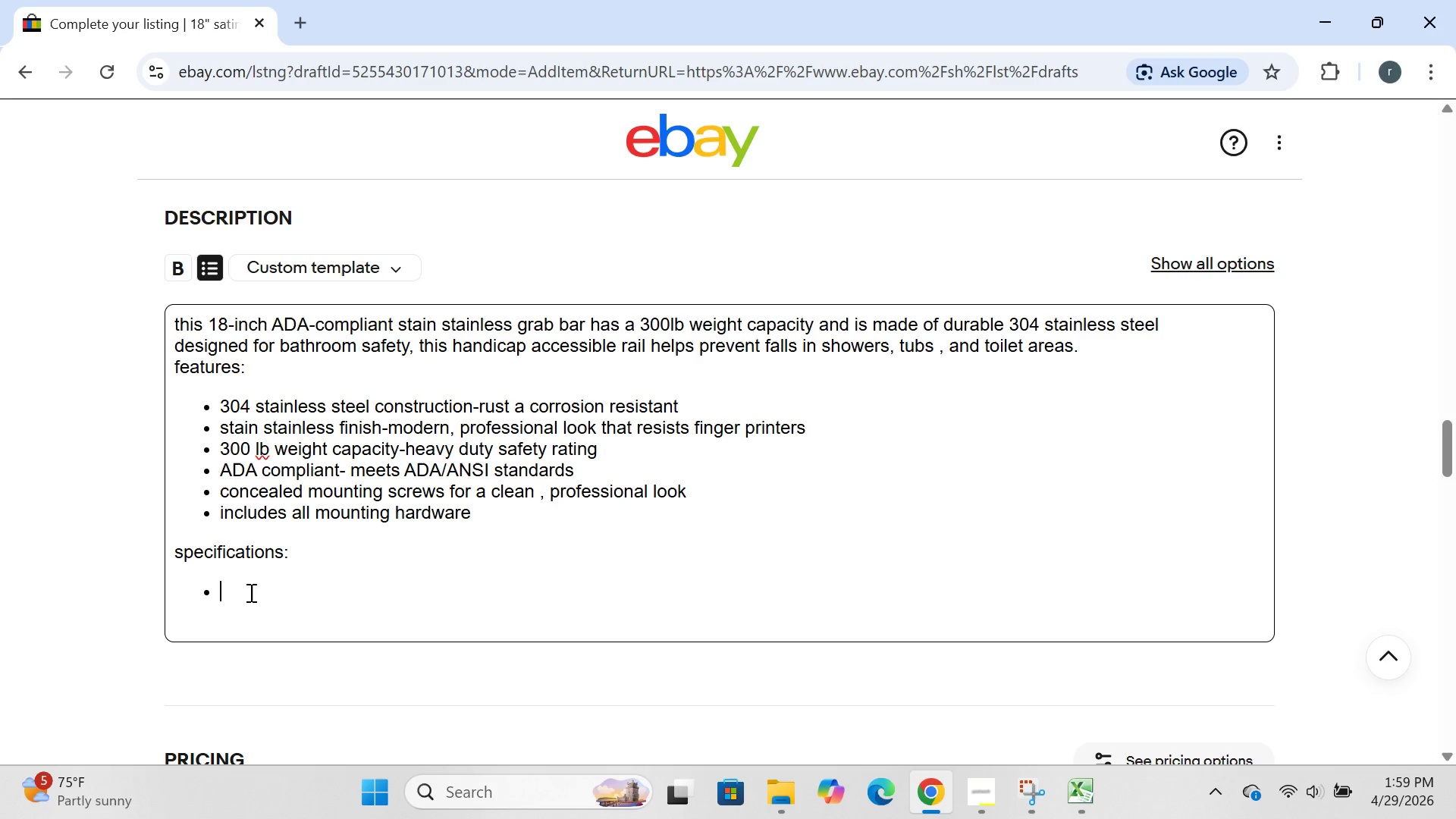 
type(length:18 inches)
 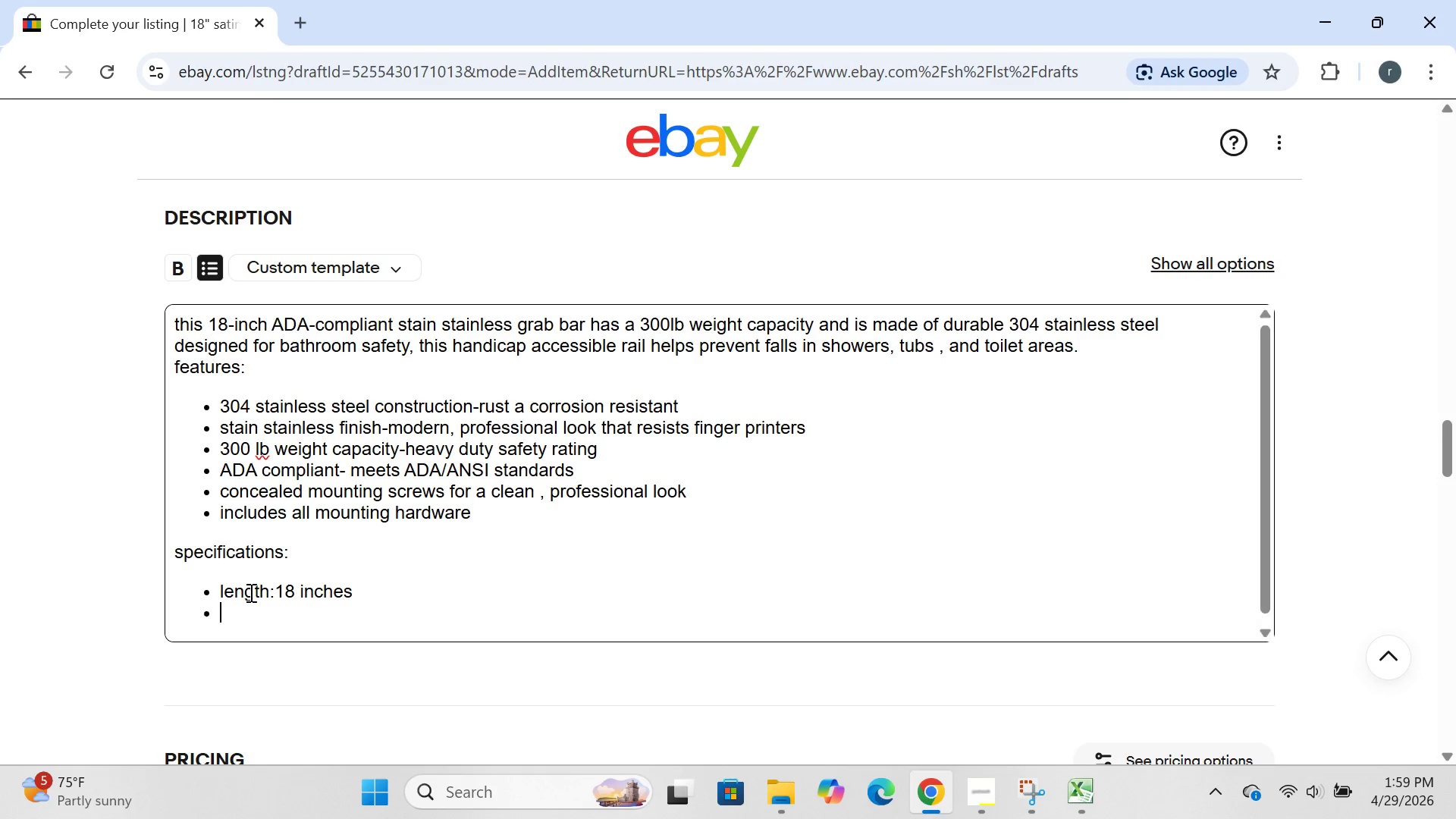 
key(Enter)
 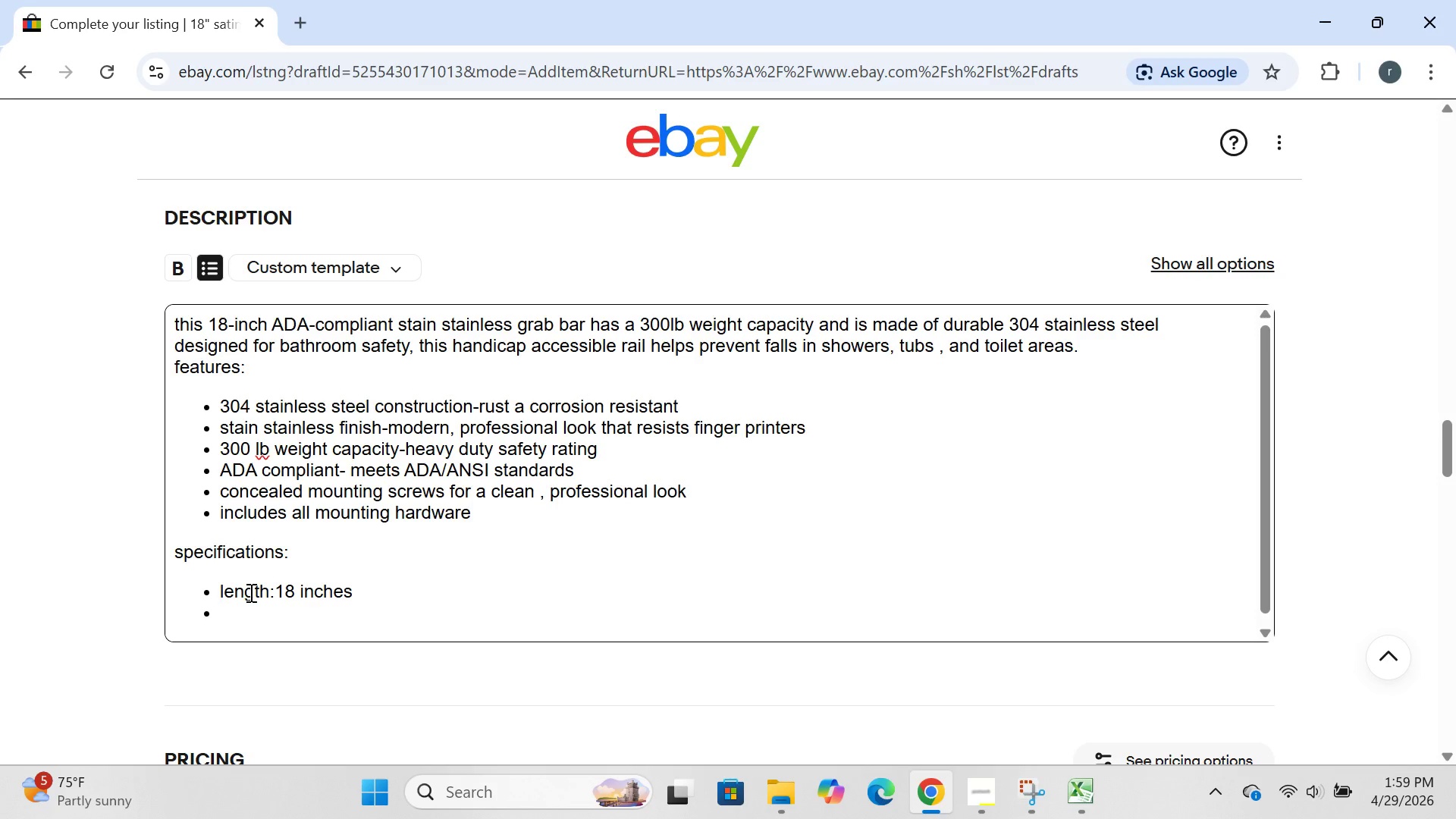 
type(material>)
key(Backspace)
type(:304 stainless steel)
 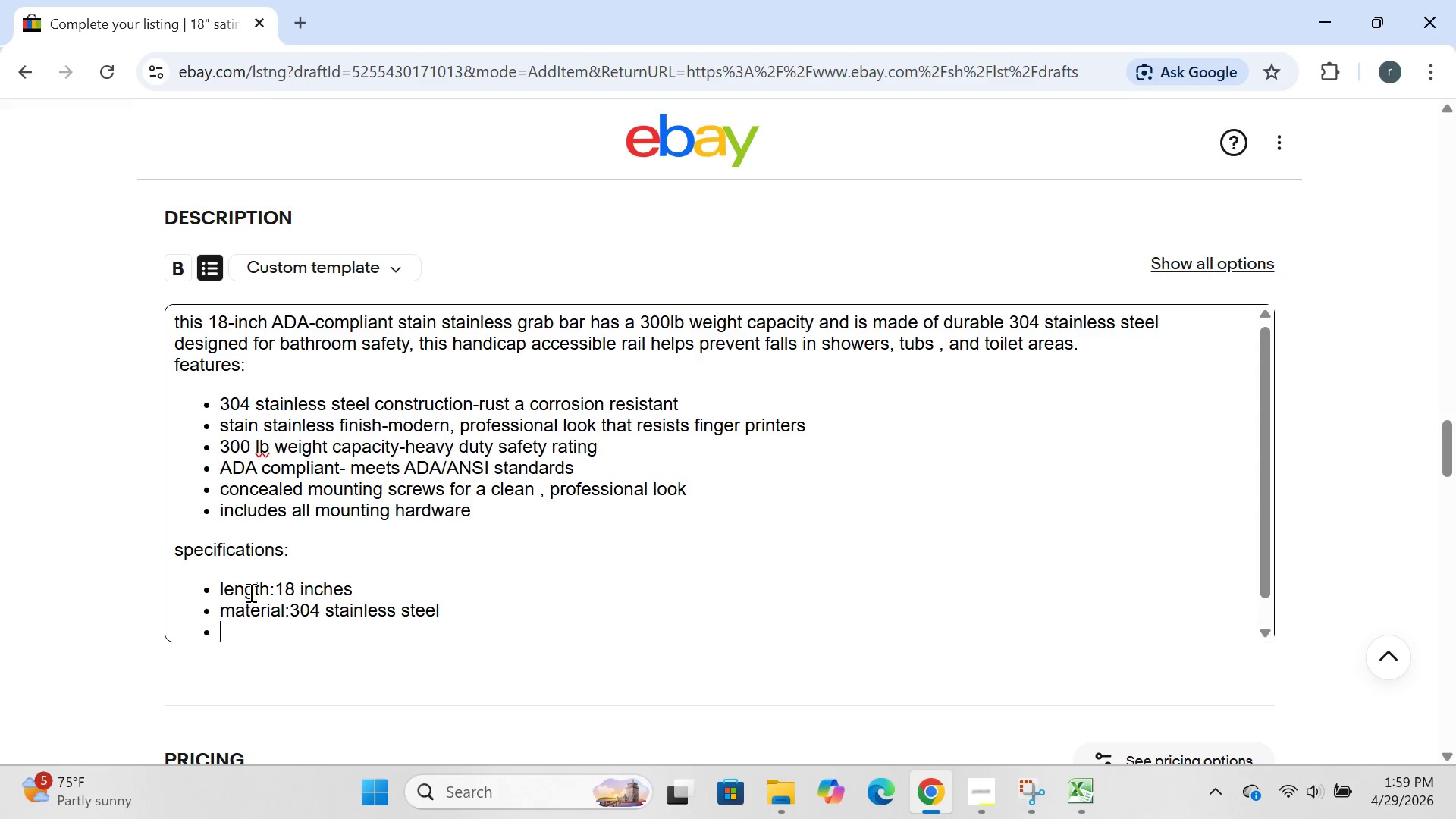 
 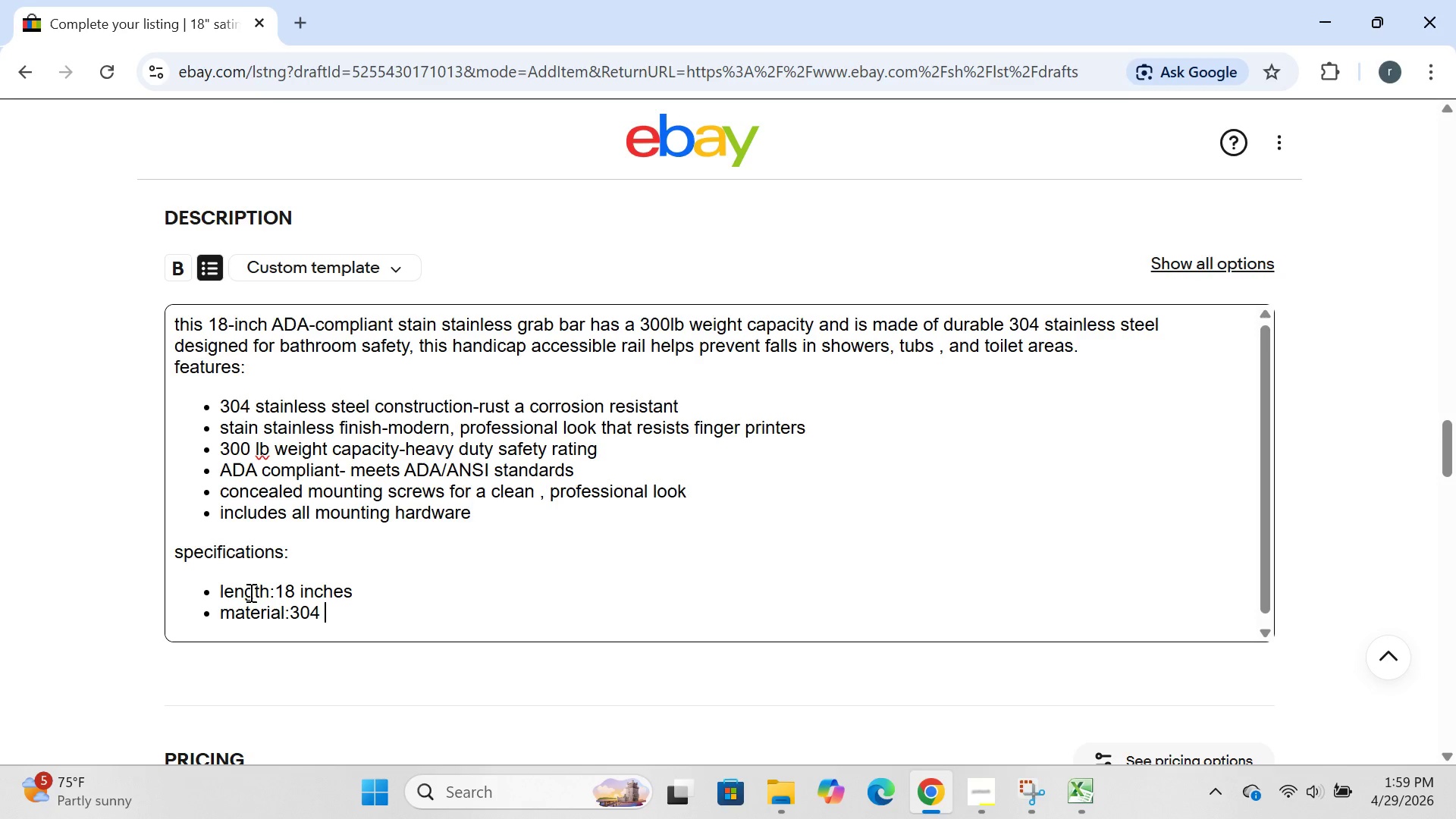 
key(Enter)
 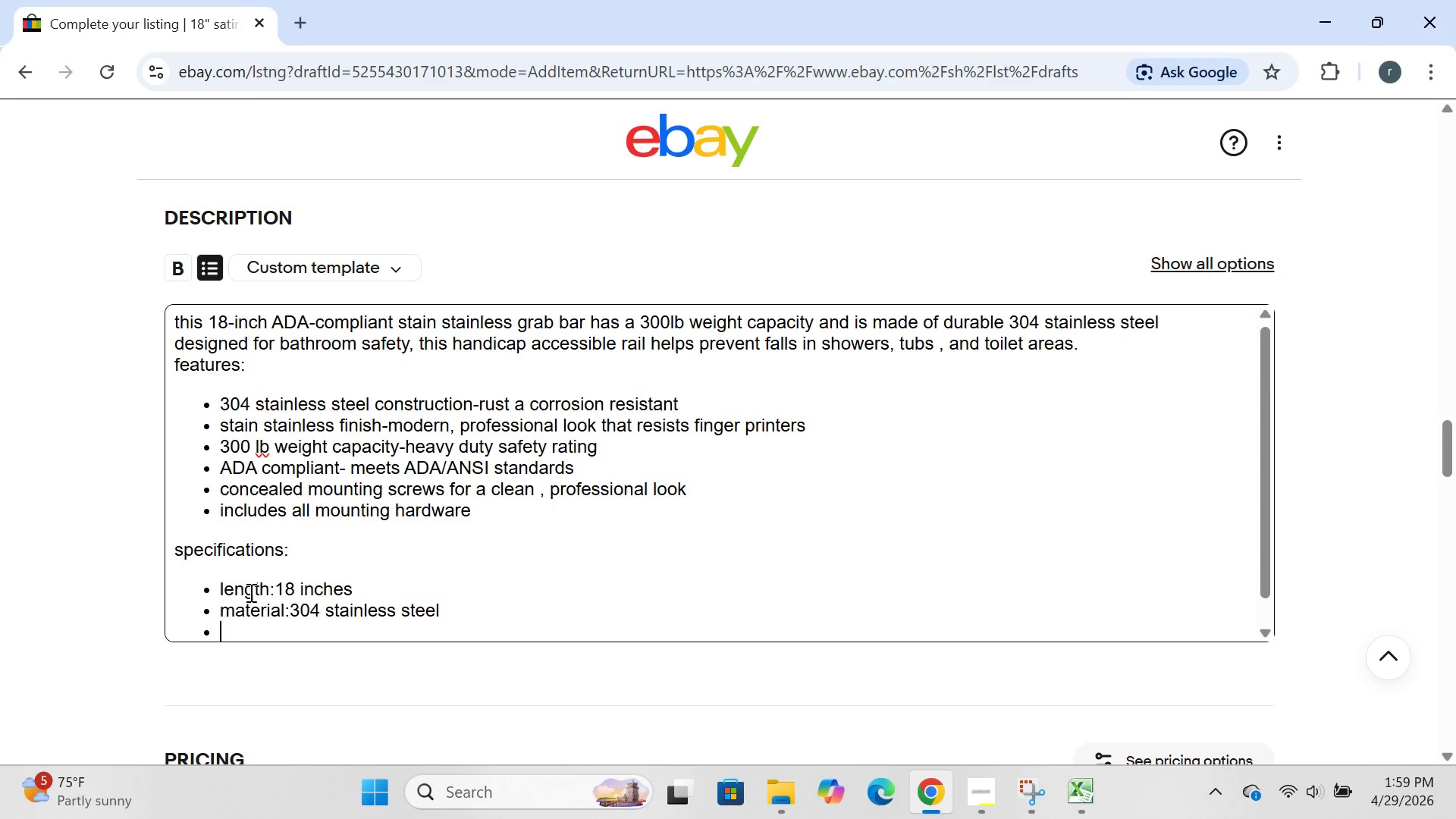 
type(finish: stain stainless)
 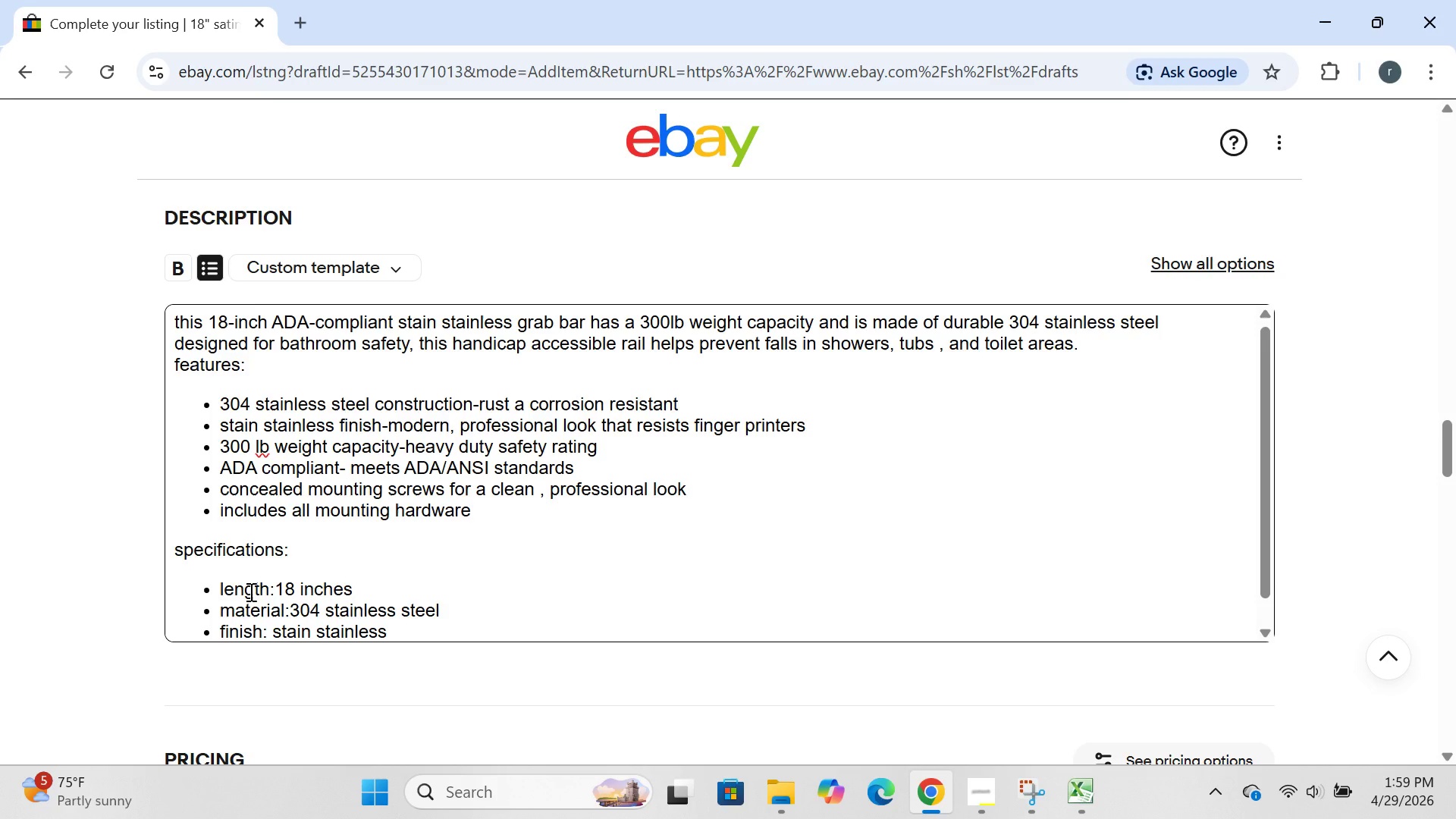 
key(Enter)
 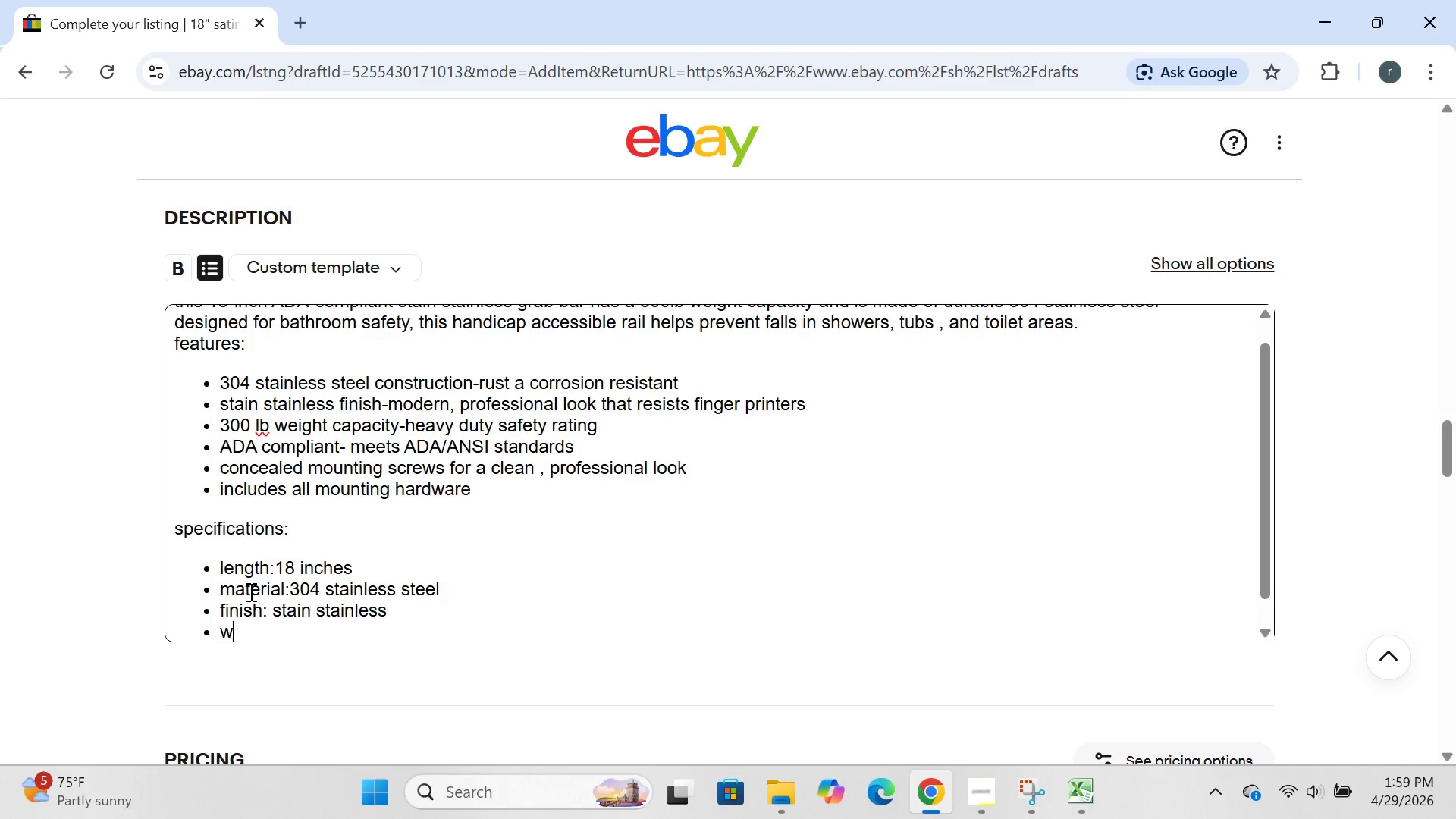 
type(weight: capacity 300 lbs)
 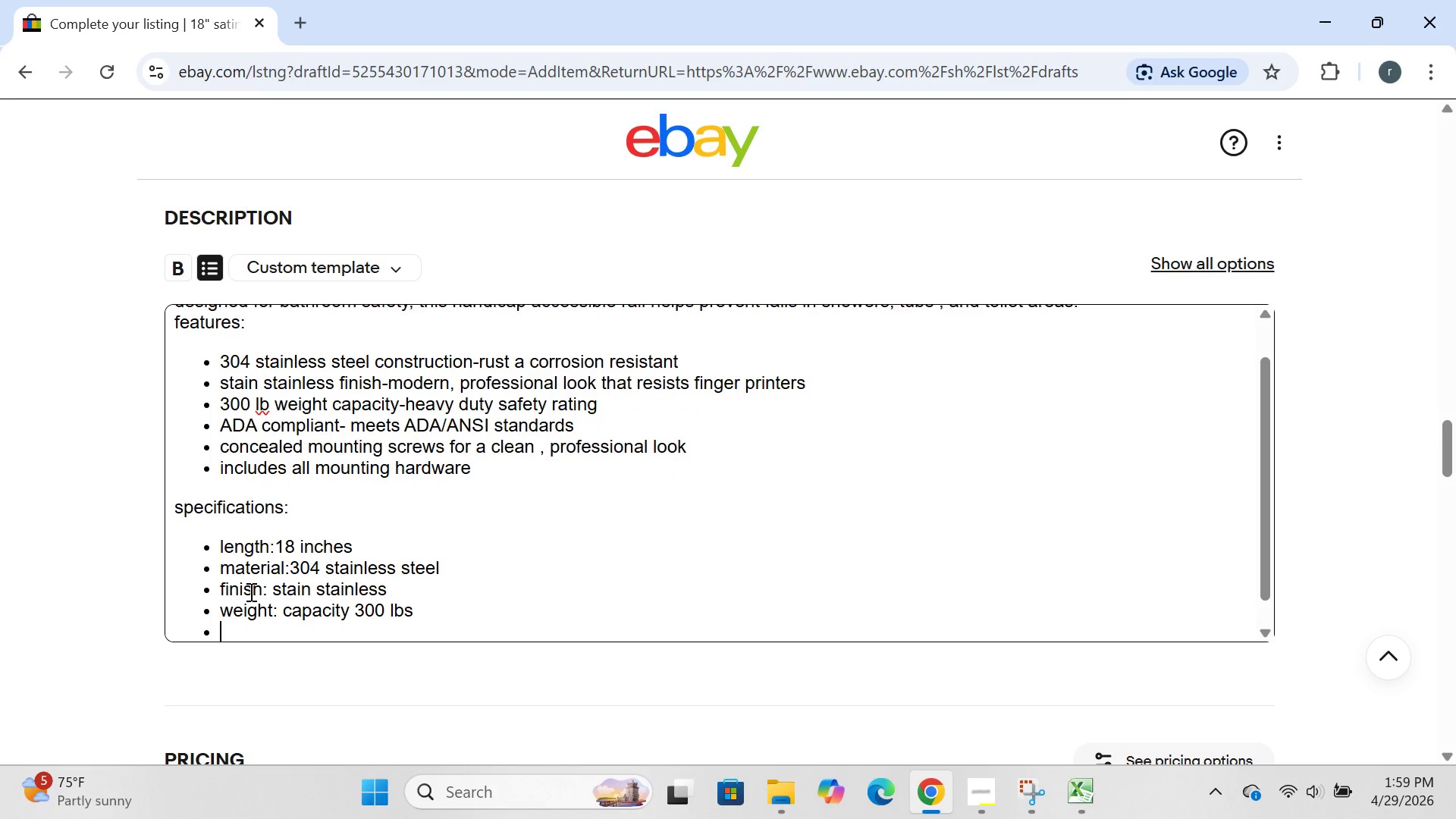 
key(Enter)
 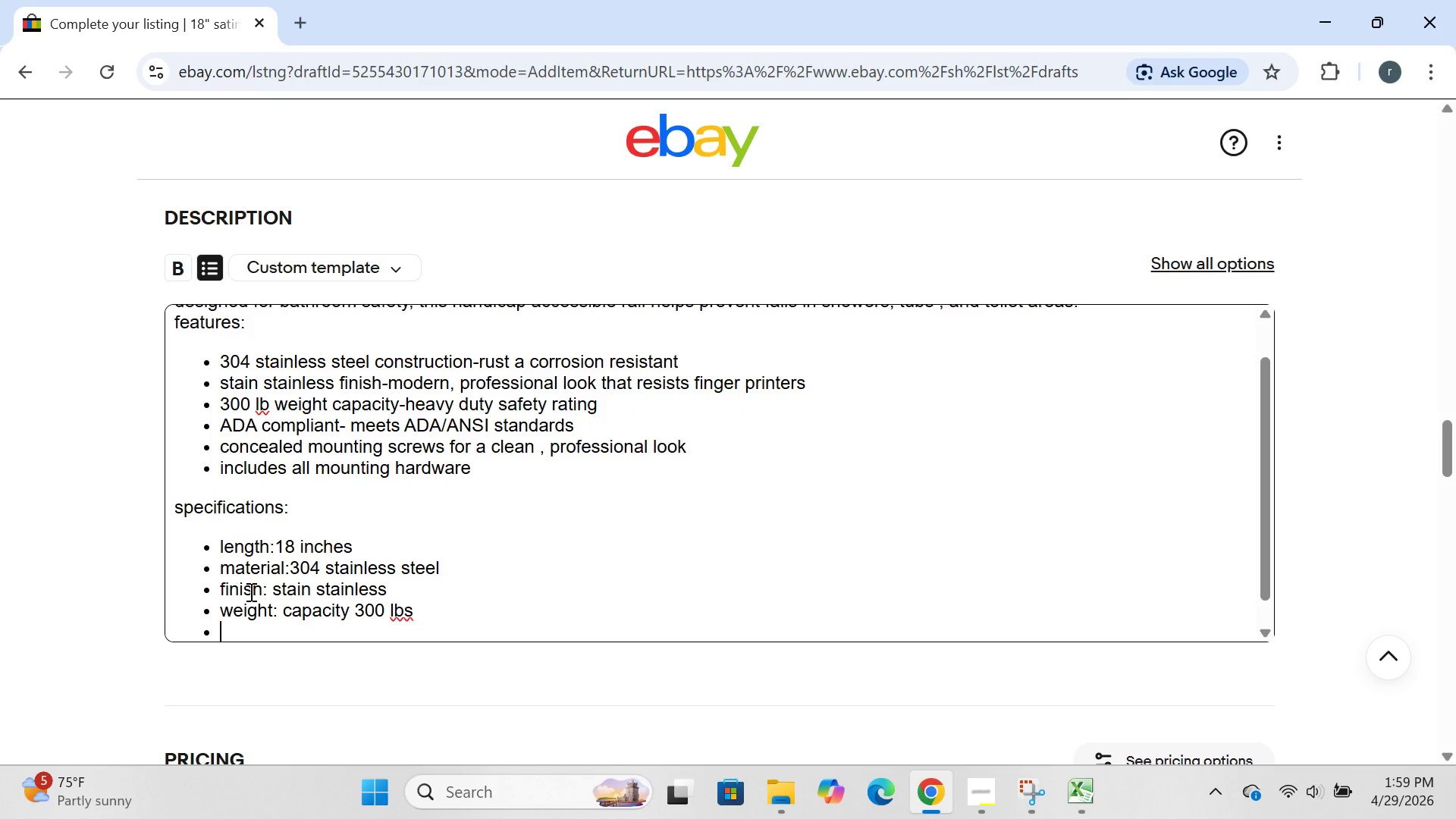 
type(mounting:)
key(Backspace)
type( type: wakk)
key(Backspace)
key(Backspace)
type(ll mounted)
 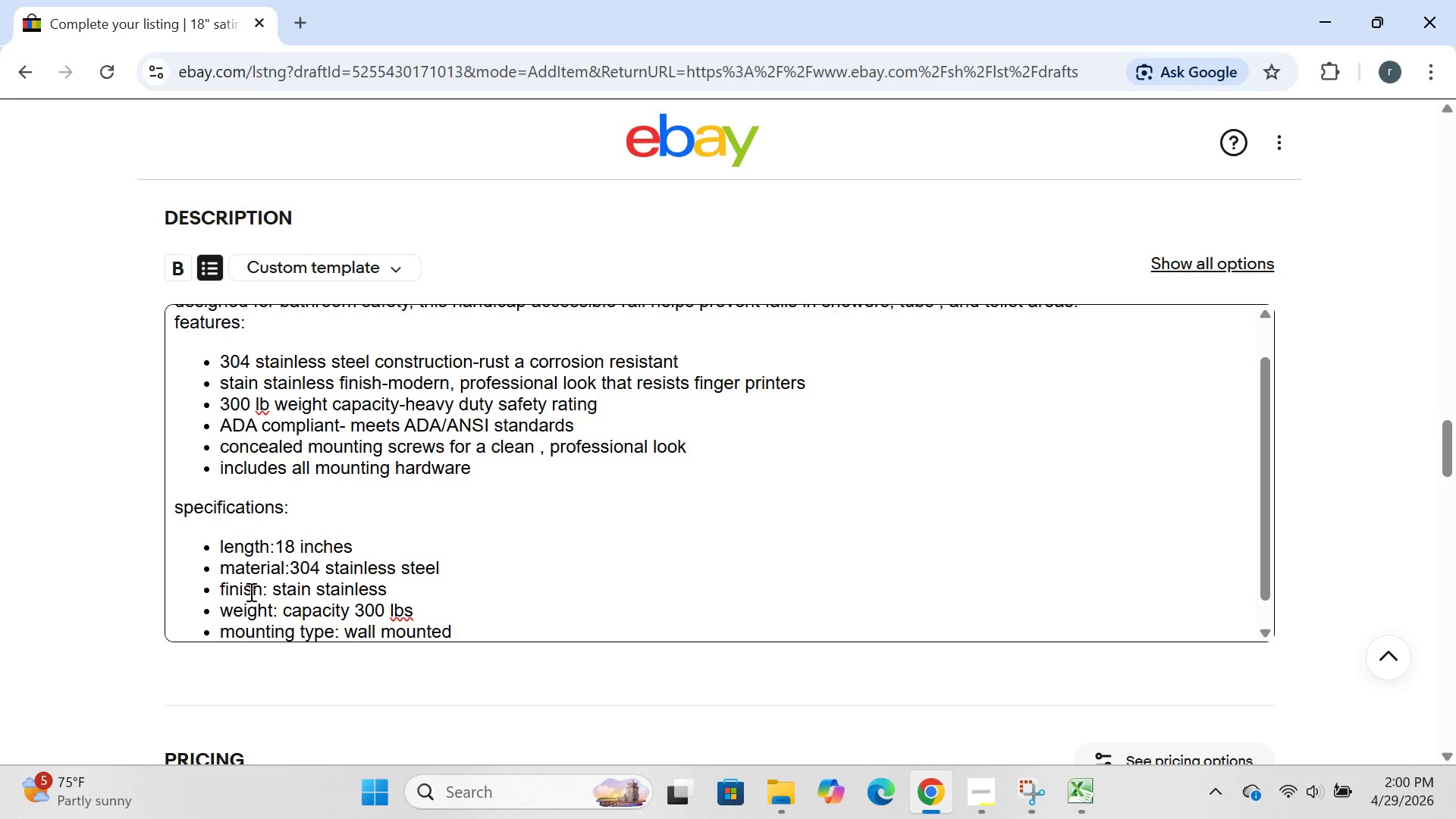 
key(Enter)
 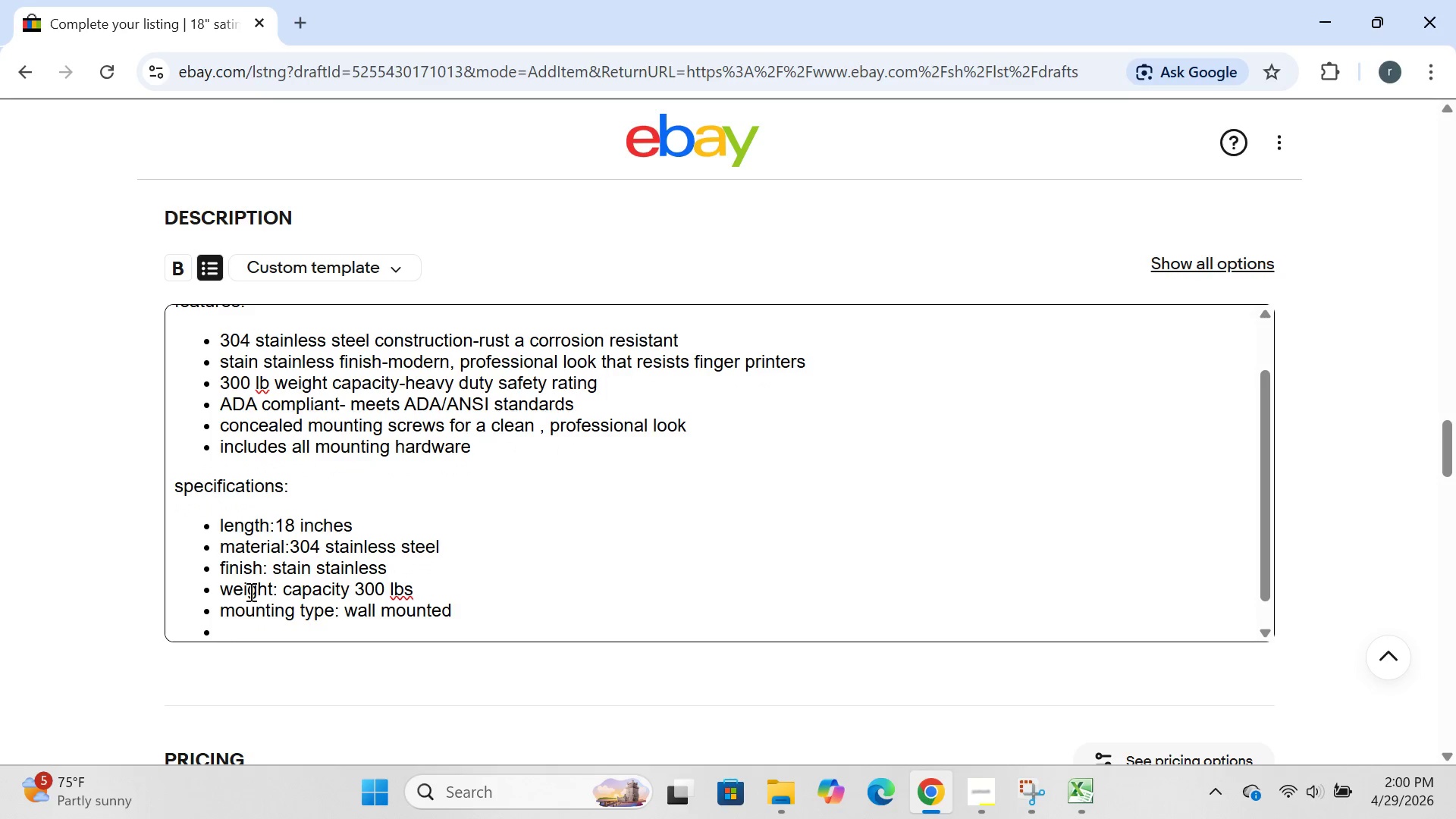 
type(ADA compilant>)
key(Backspace)
type(")
key(Backspace)
type(:yes)
 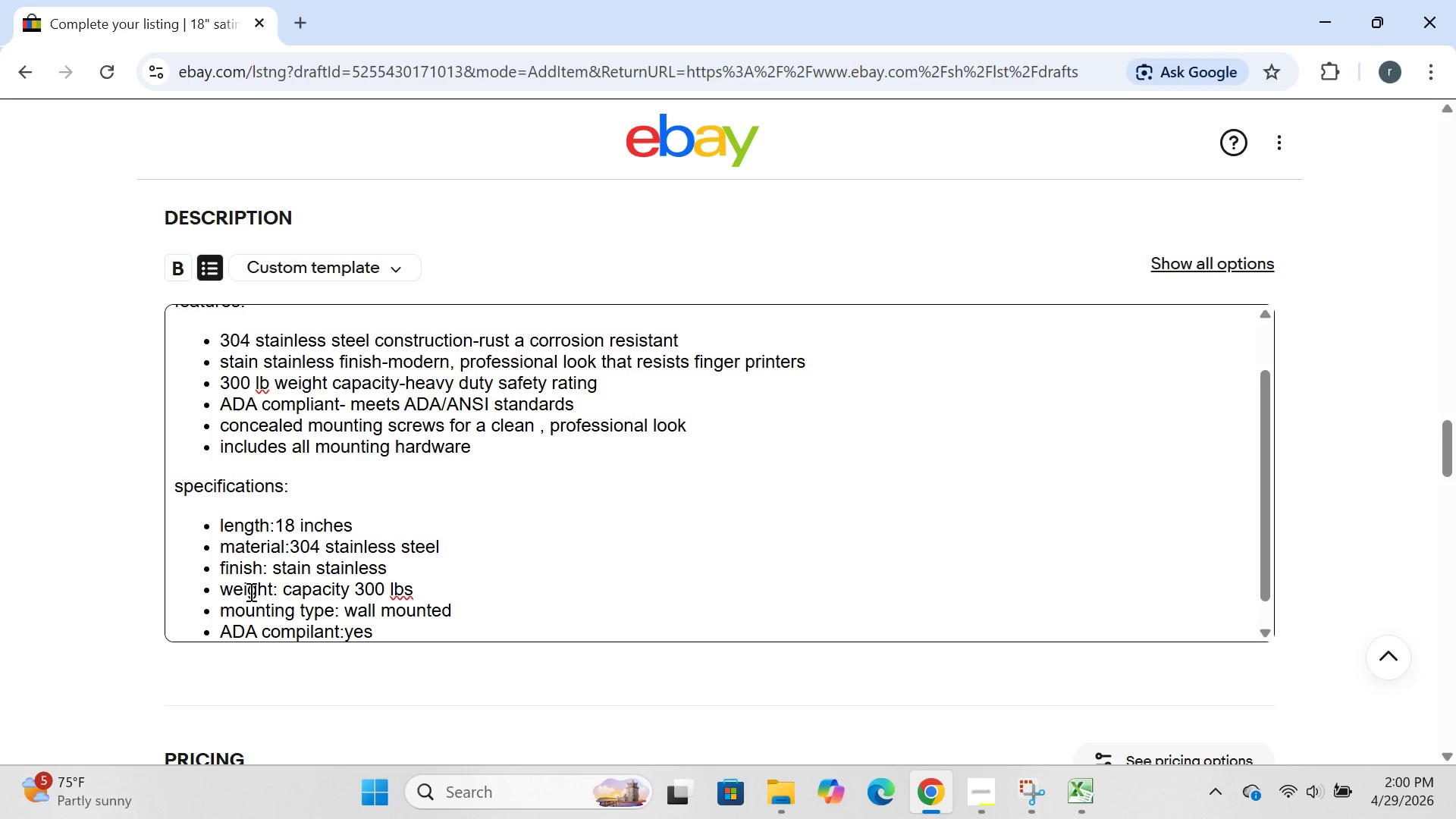 
key(ArrowLeft)
 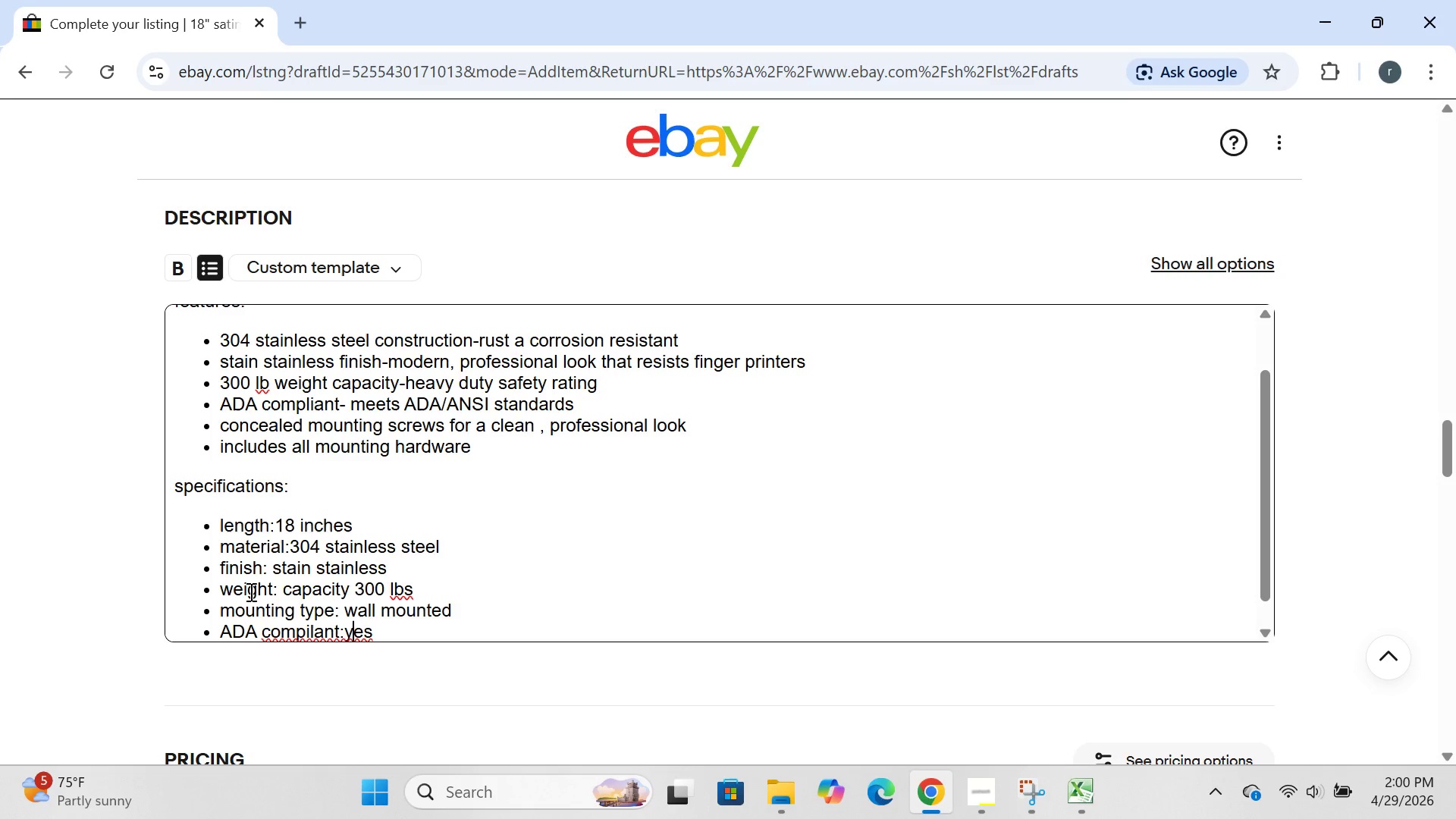 
key(ArrowLeft)
 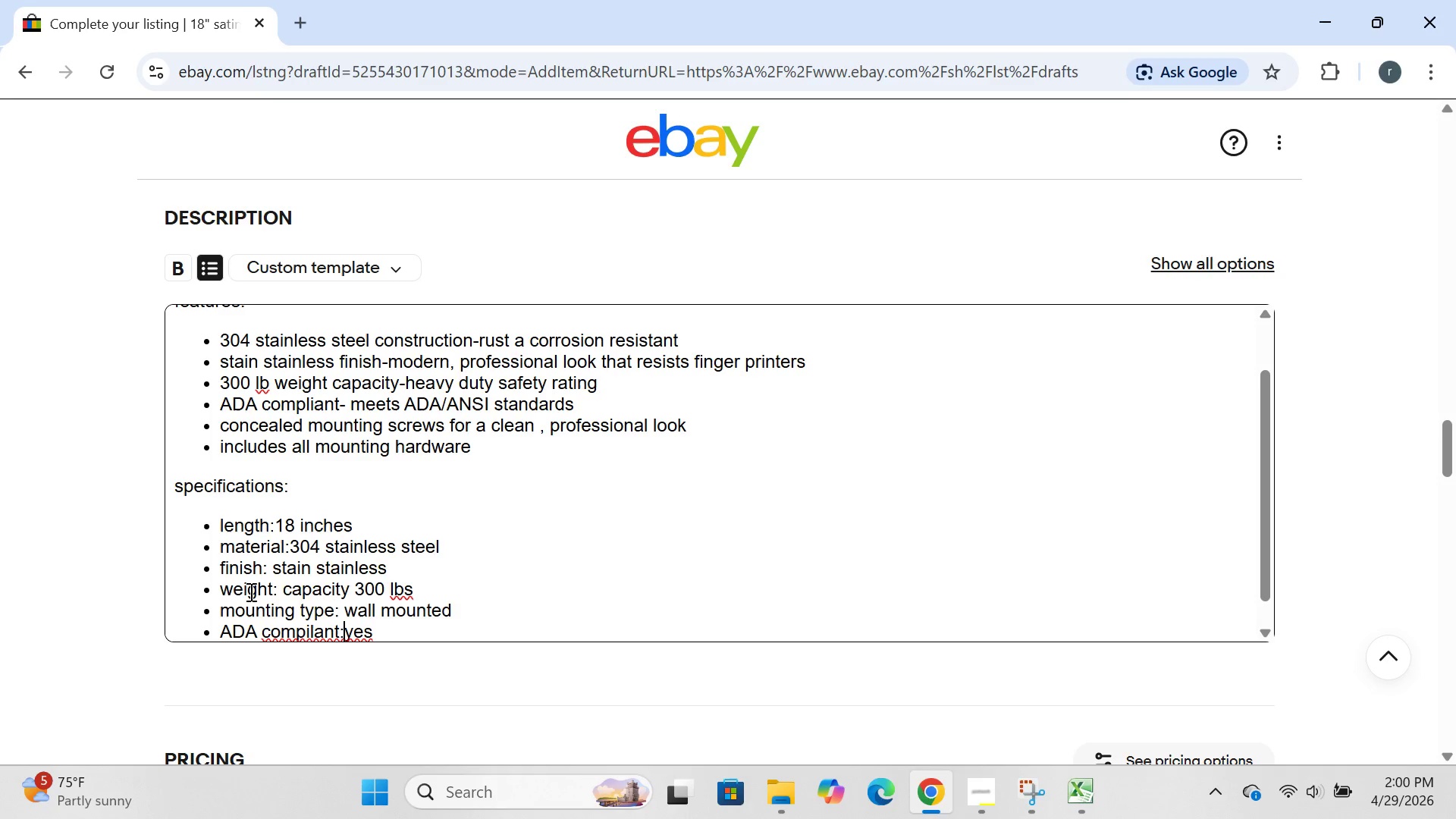 
key(ArrowLeft)
 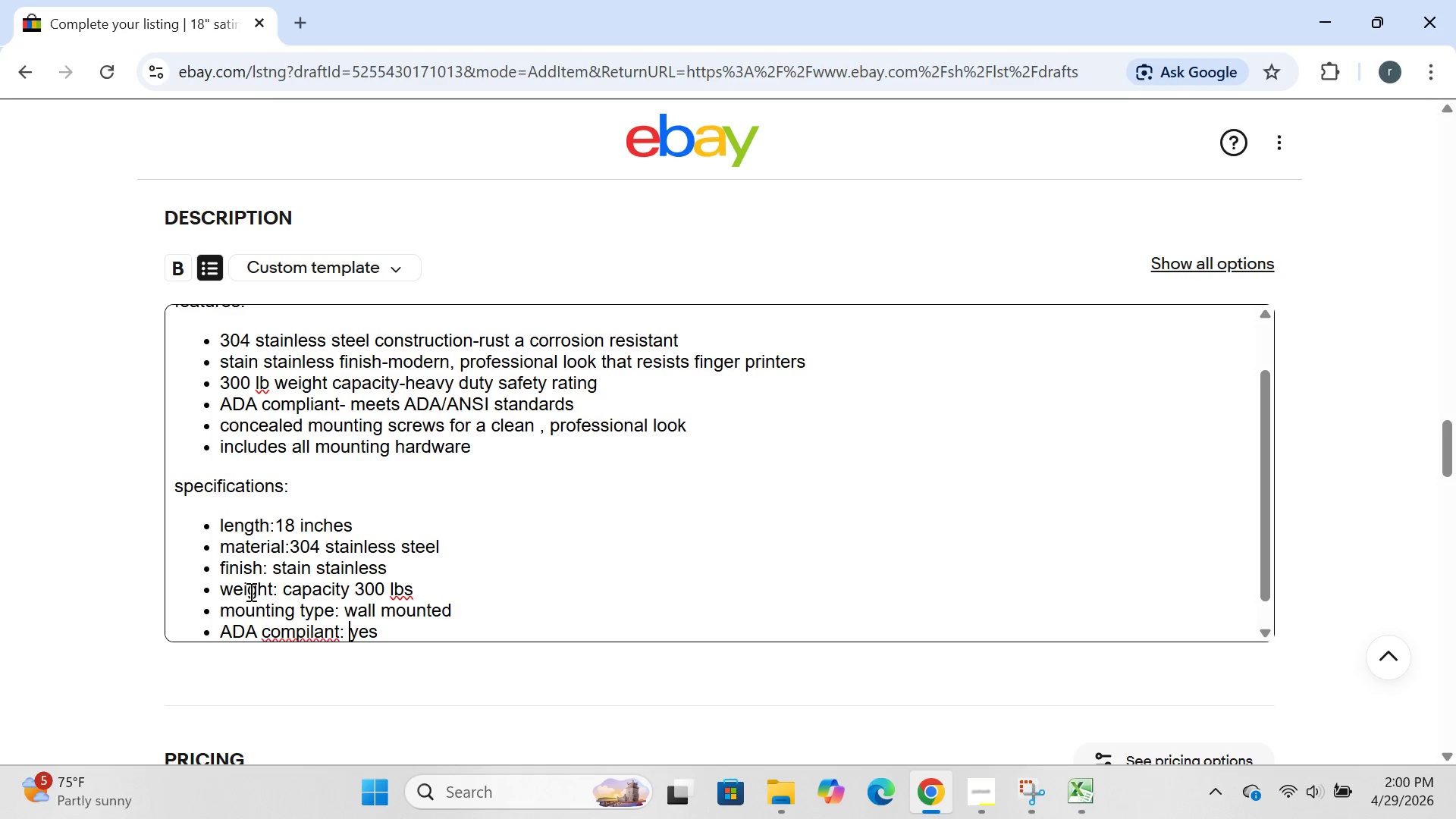 
key(Space)
 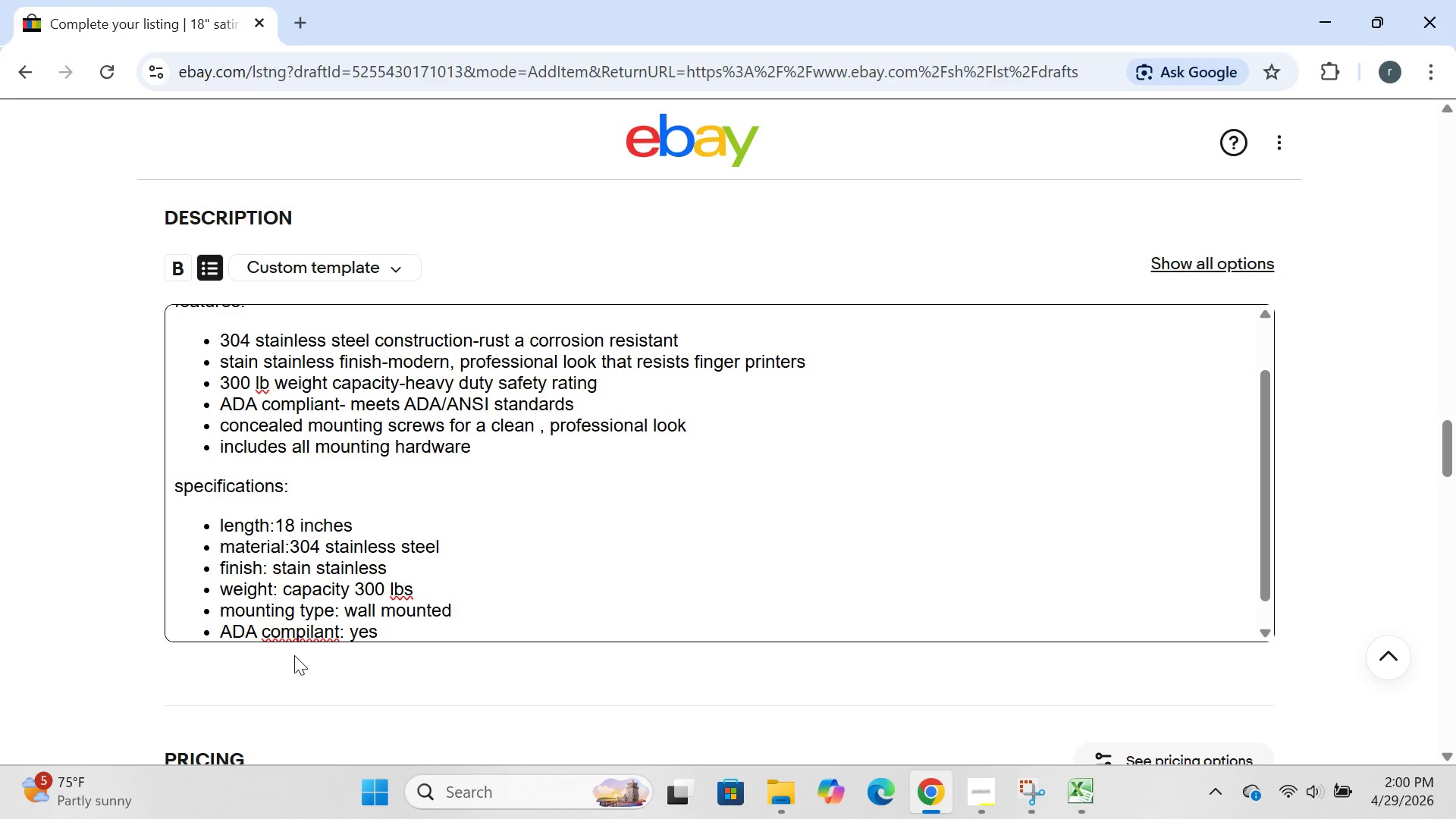 
wait(7.69)
 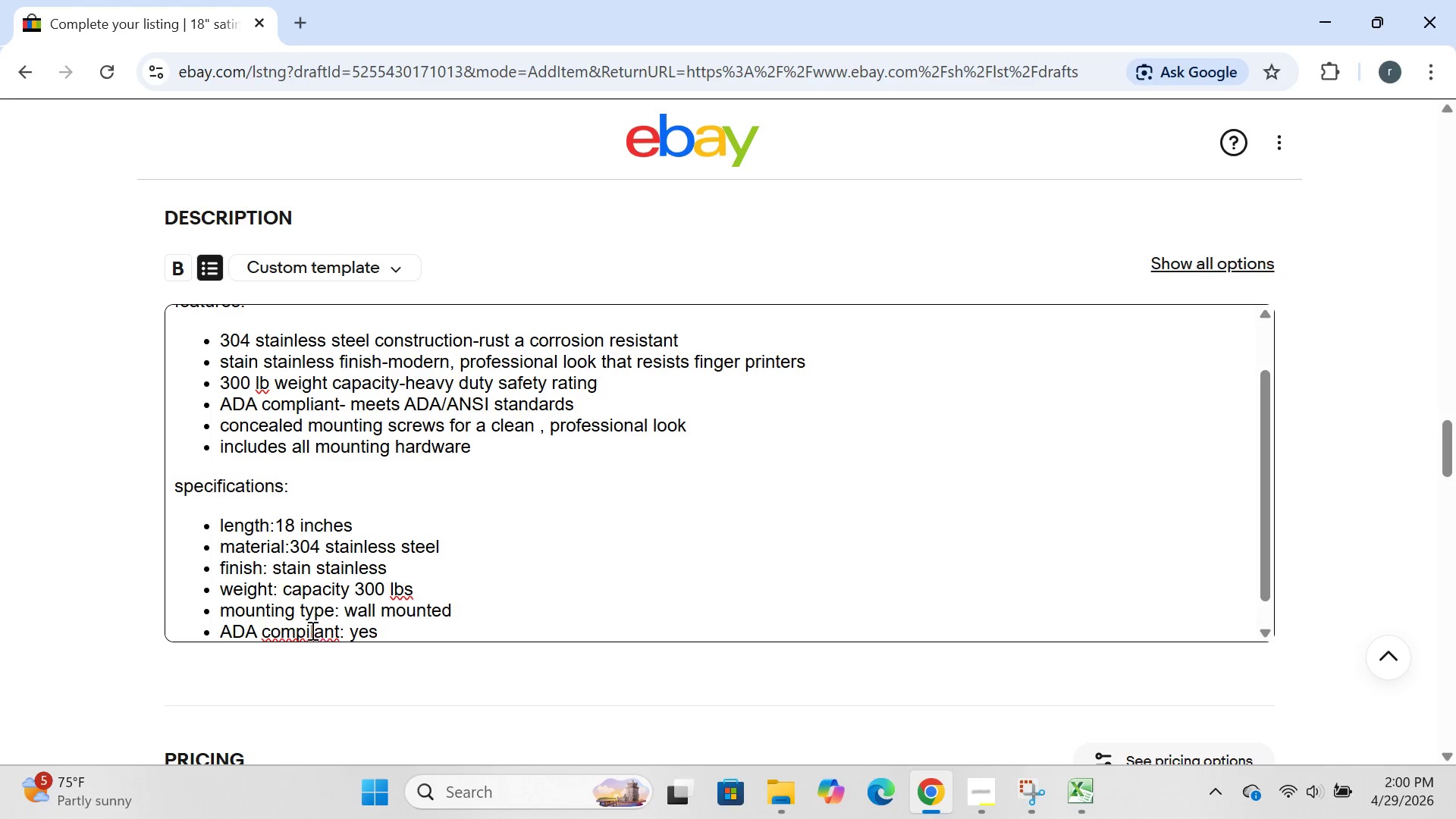 
double_click([312, 635])
 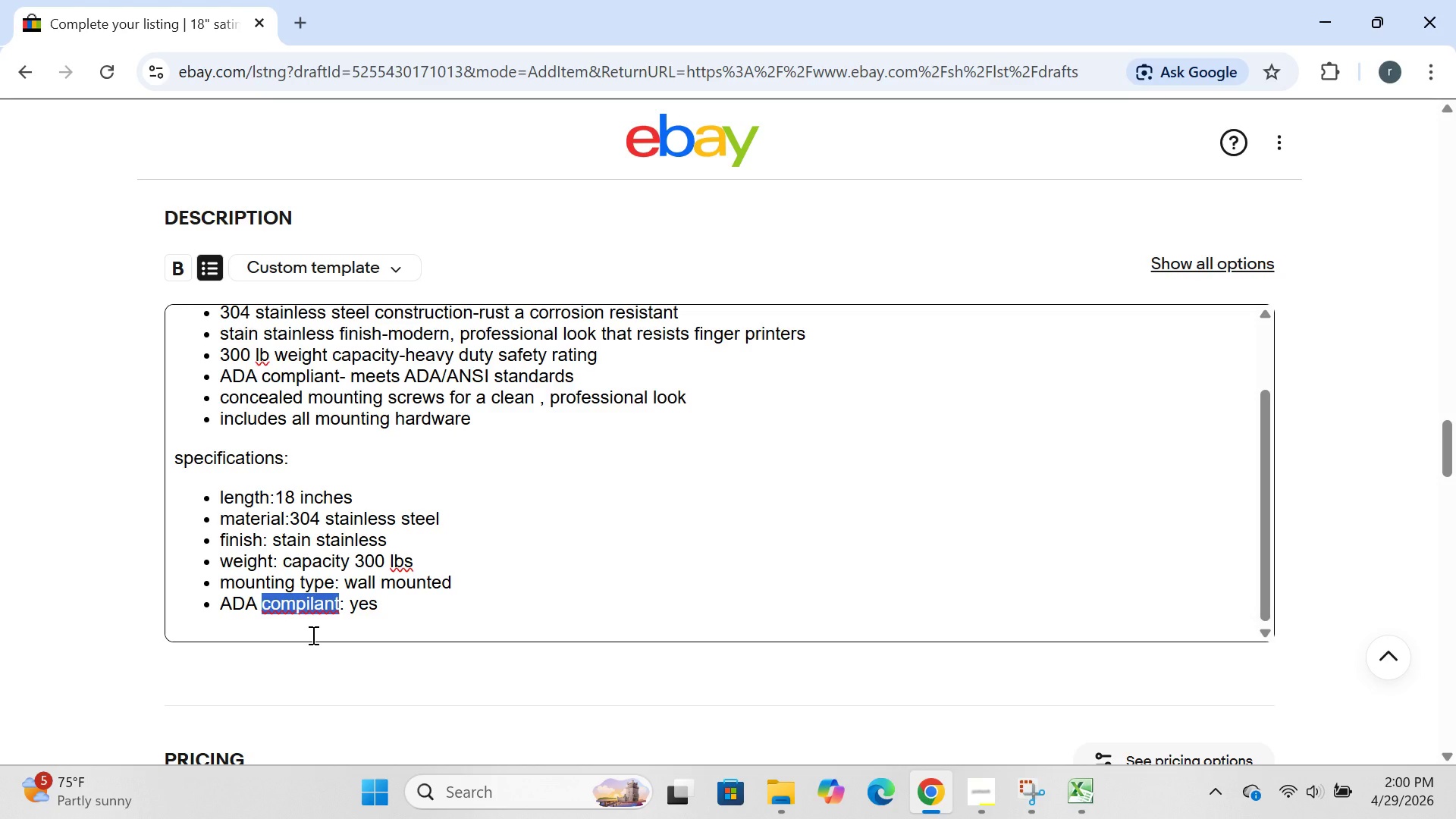 
left_click([312, 635])
 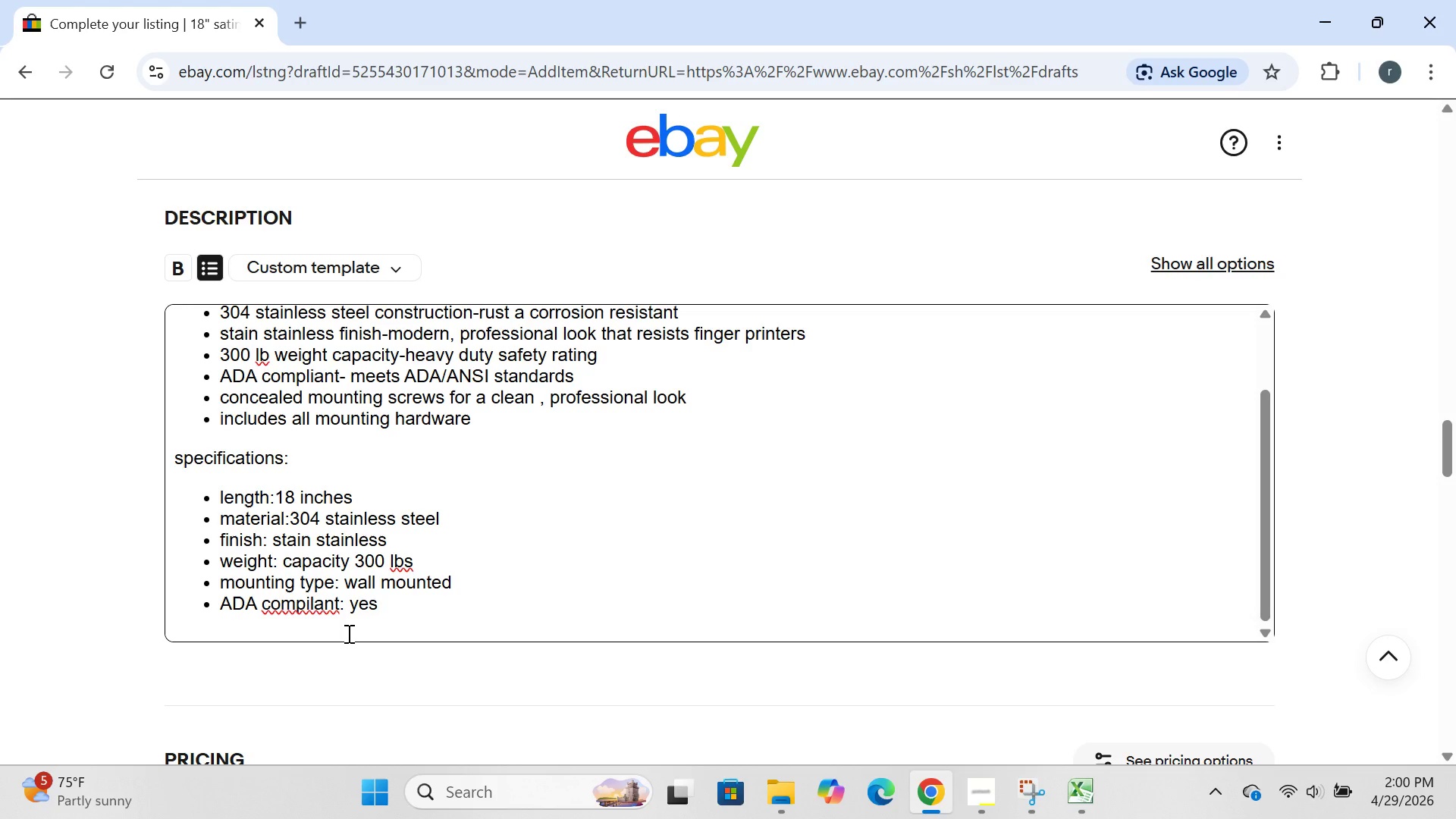 
key(Backspace)
key(Backspace)
type(li)
 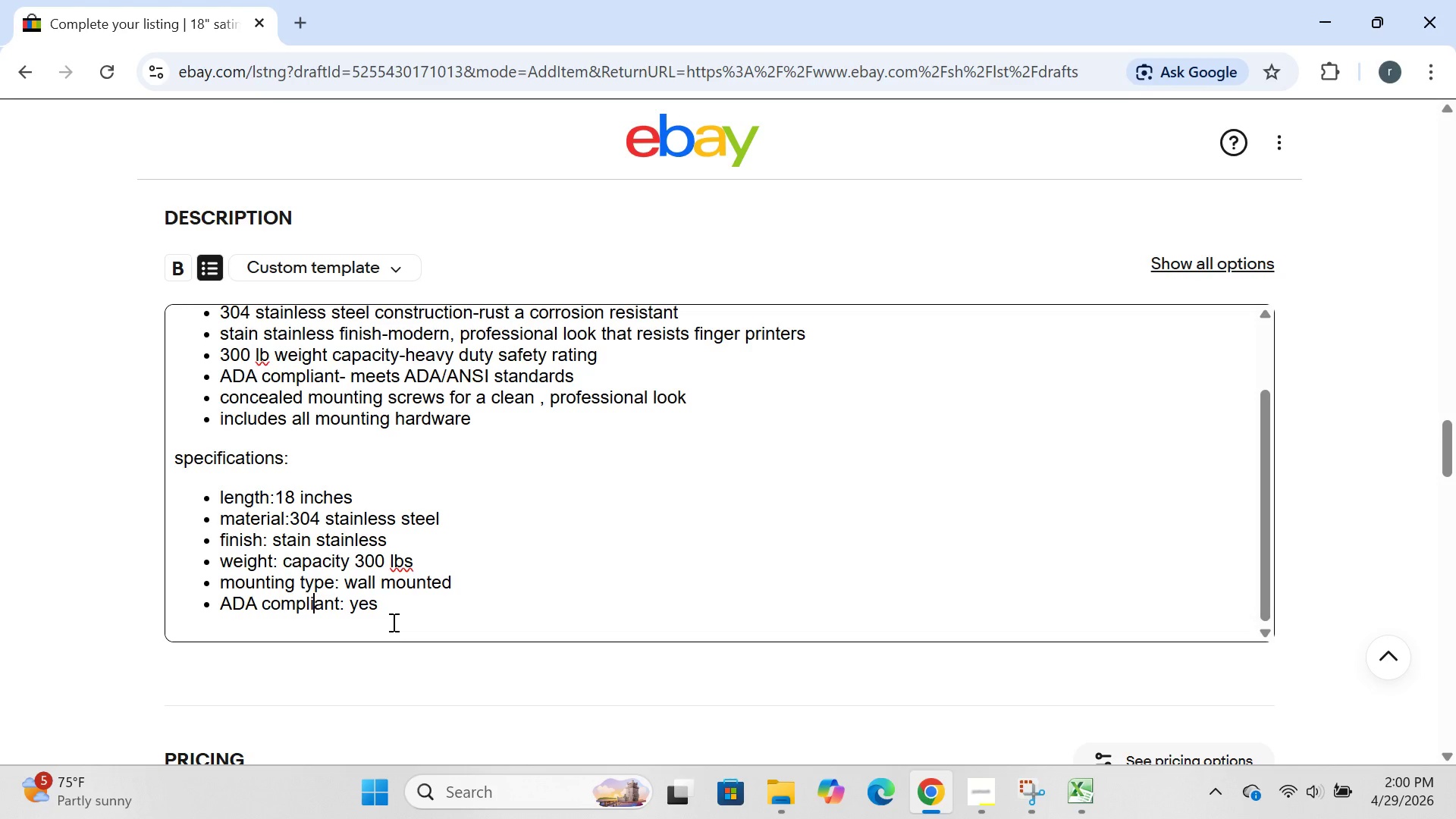 
left_click([403, 575])
 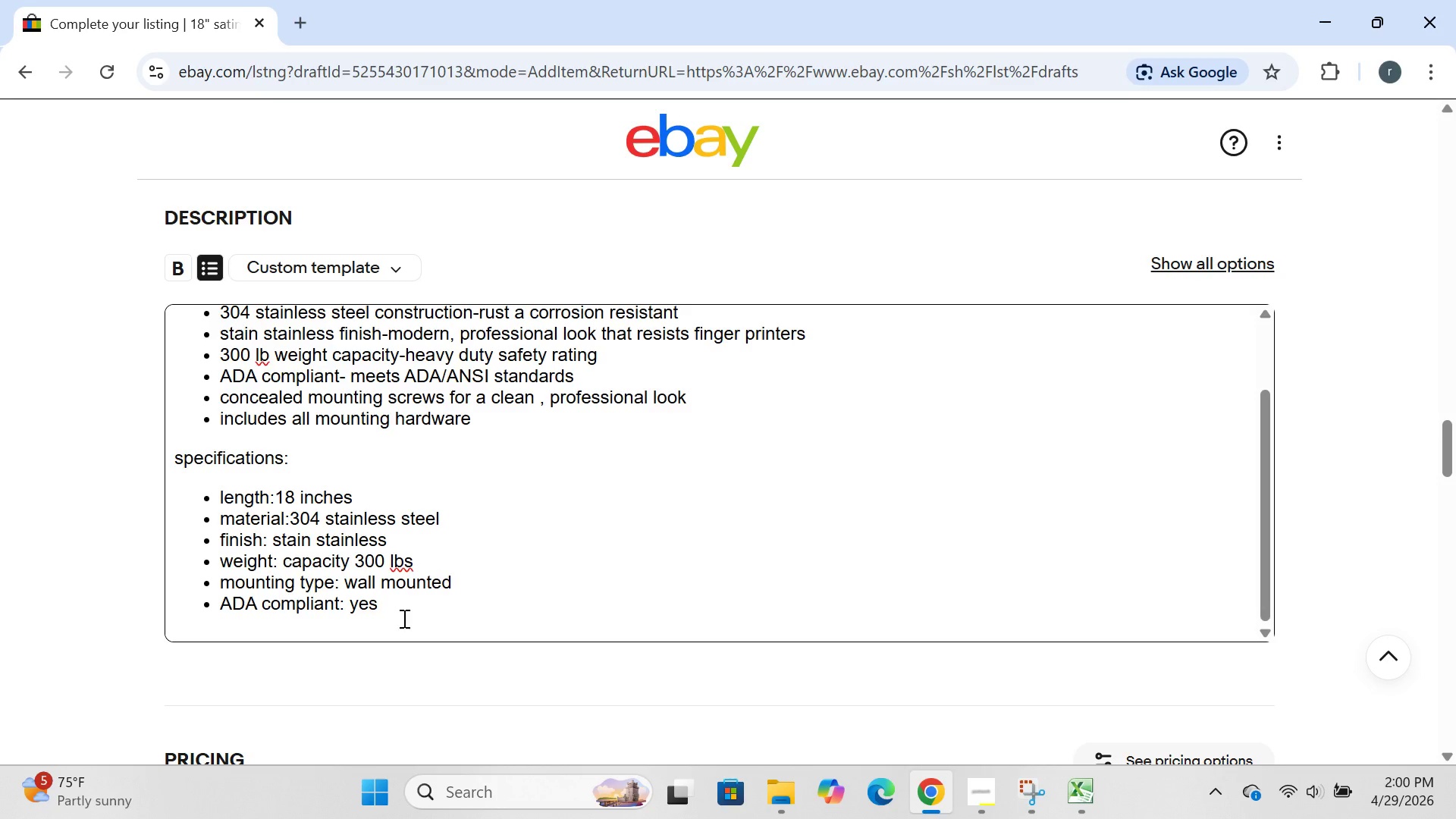 
left_click([403, 618])
 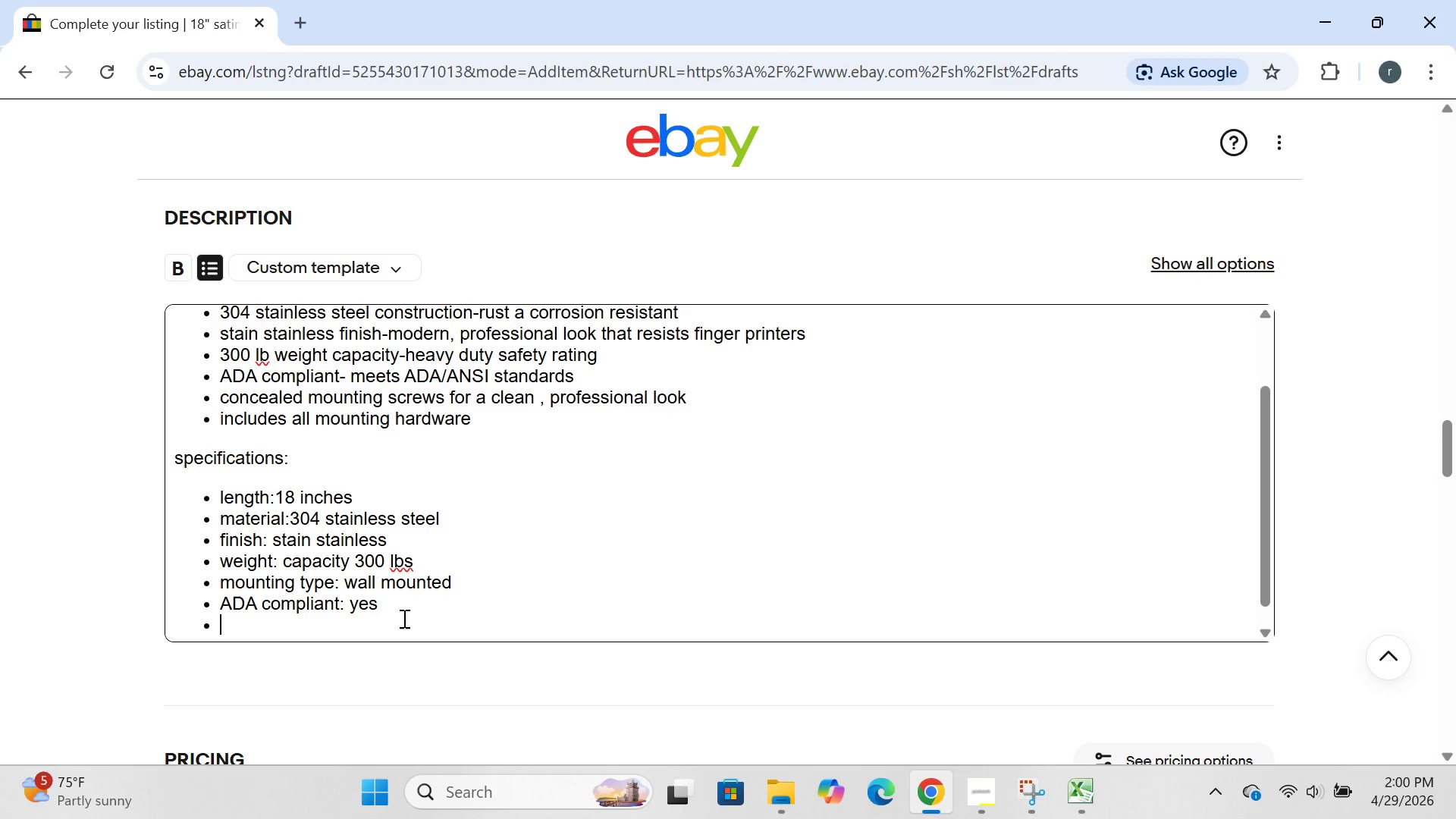 
key(Enter)
 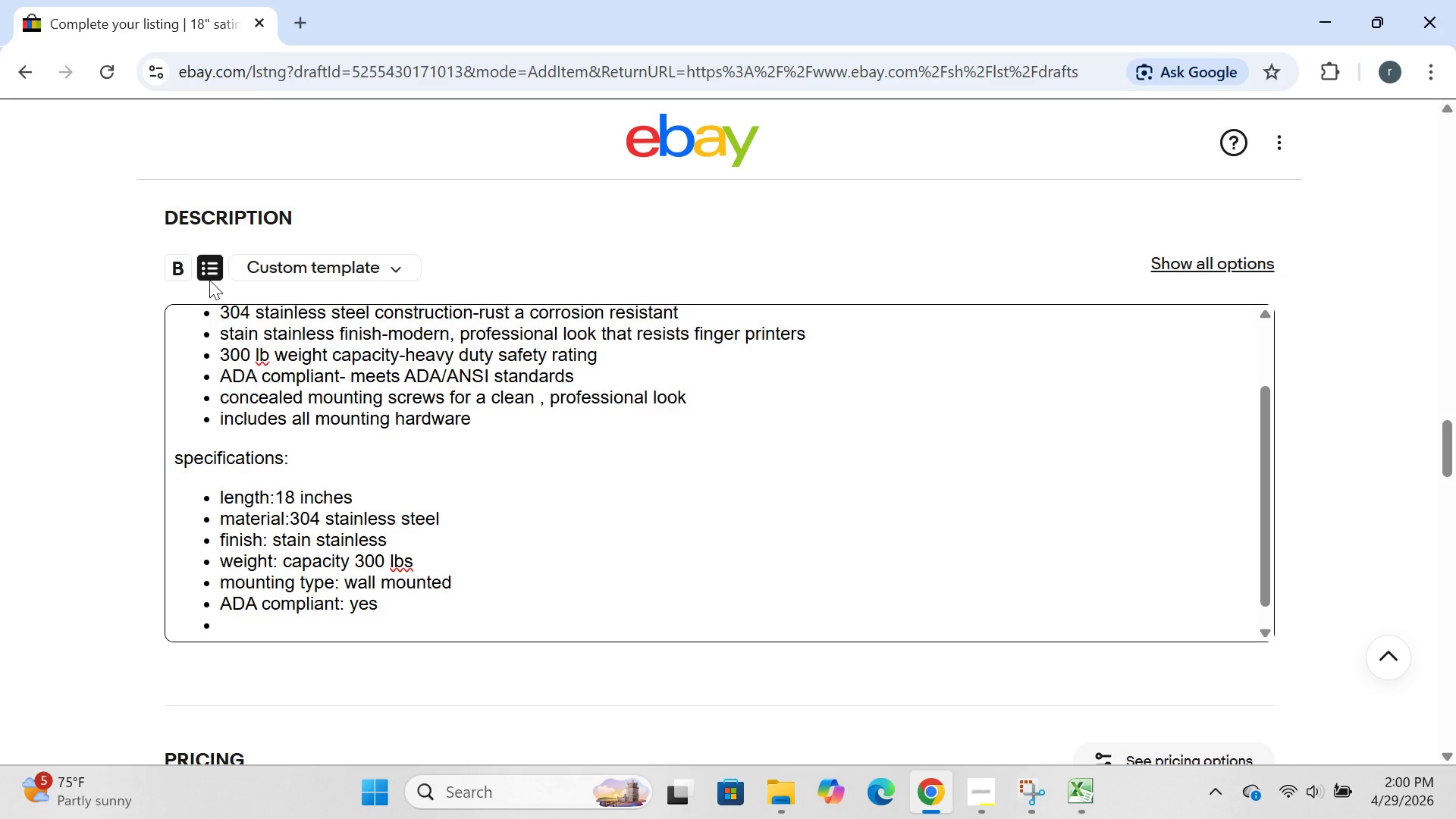 
left_click([209, 269])
 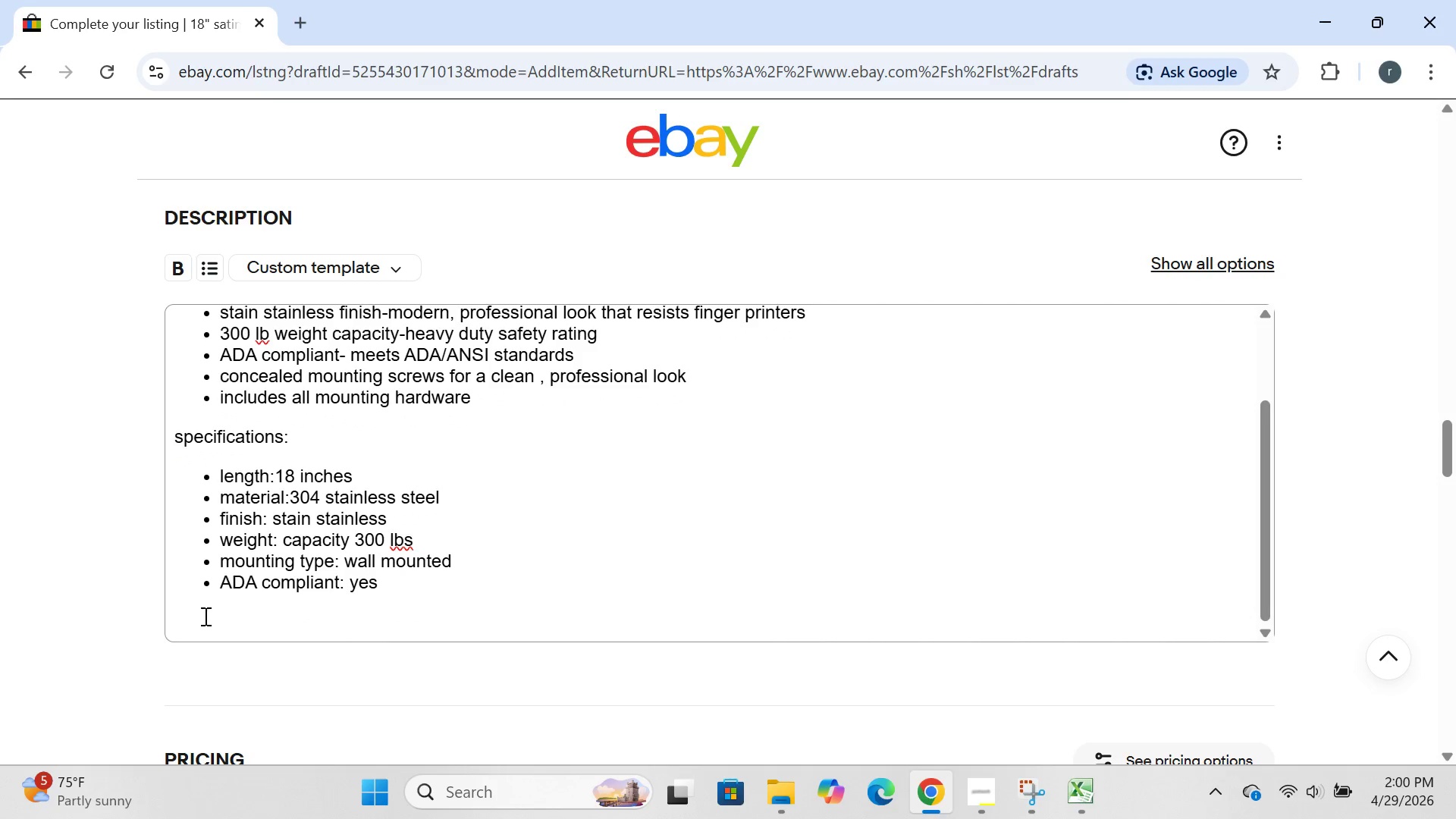 
left_click([193, 620])
 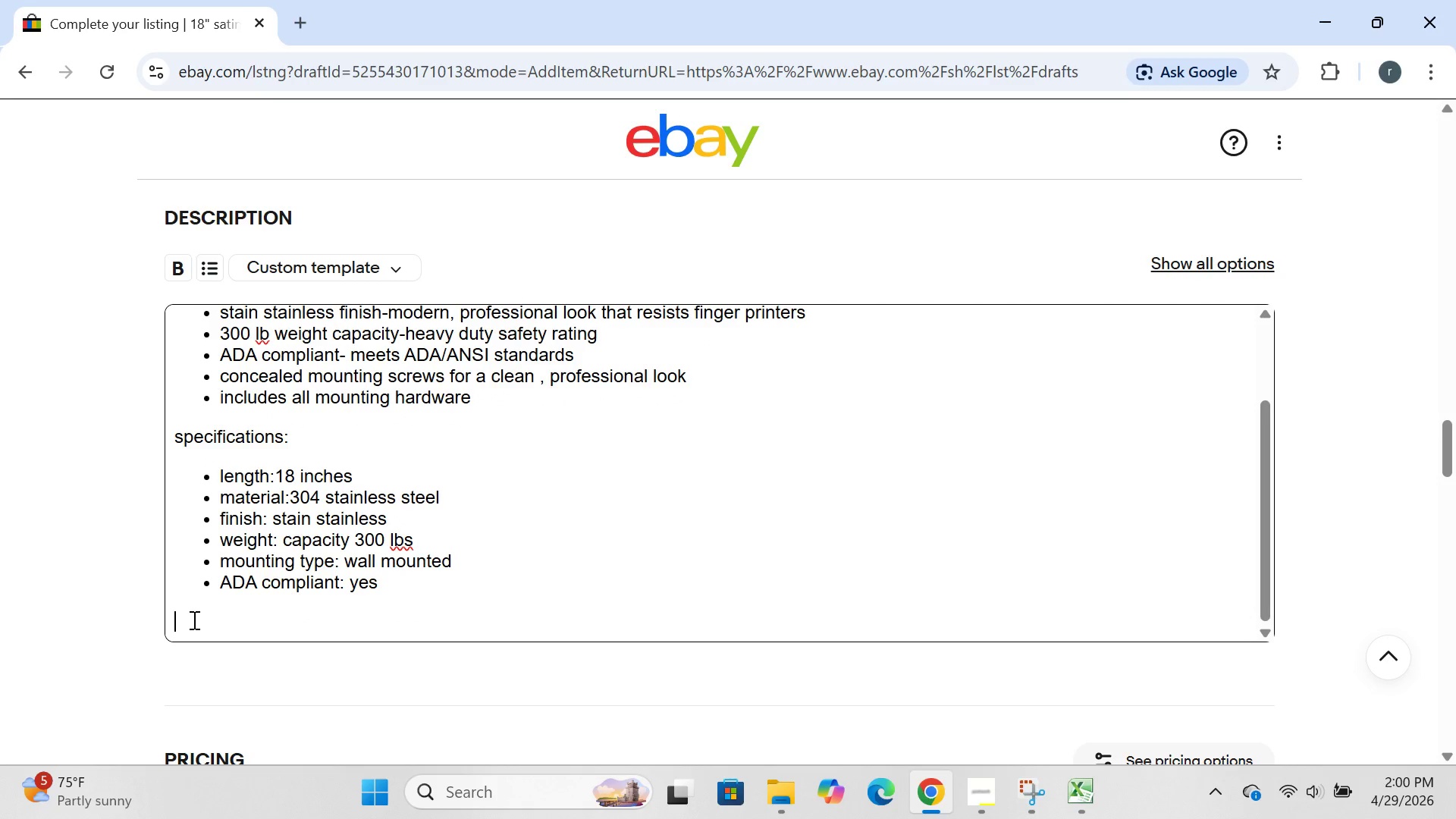 
type(perfect for aging )
key(Backspace)
type(-in-place home modificatiom)
key(Backspace)
type(ns, bathrooms, showers, and handicap accessibilty needs )
 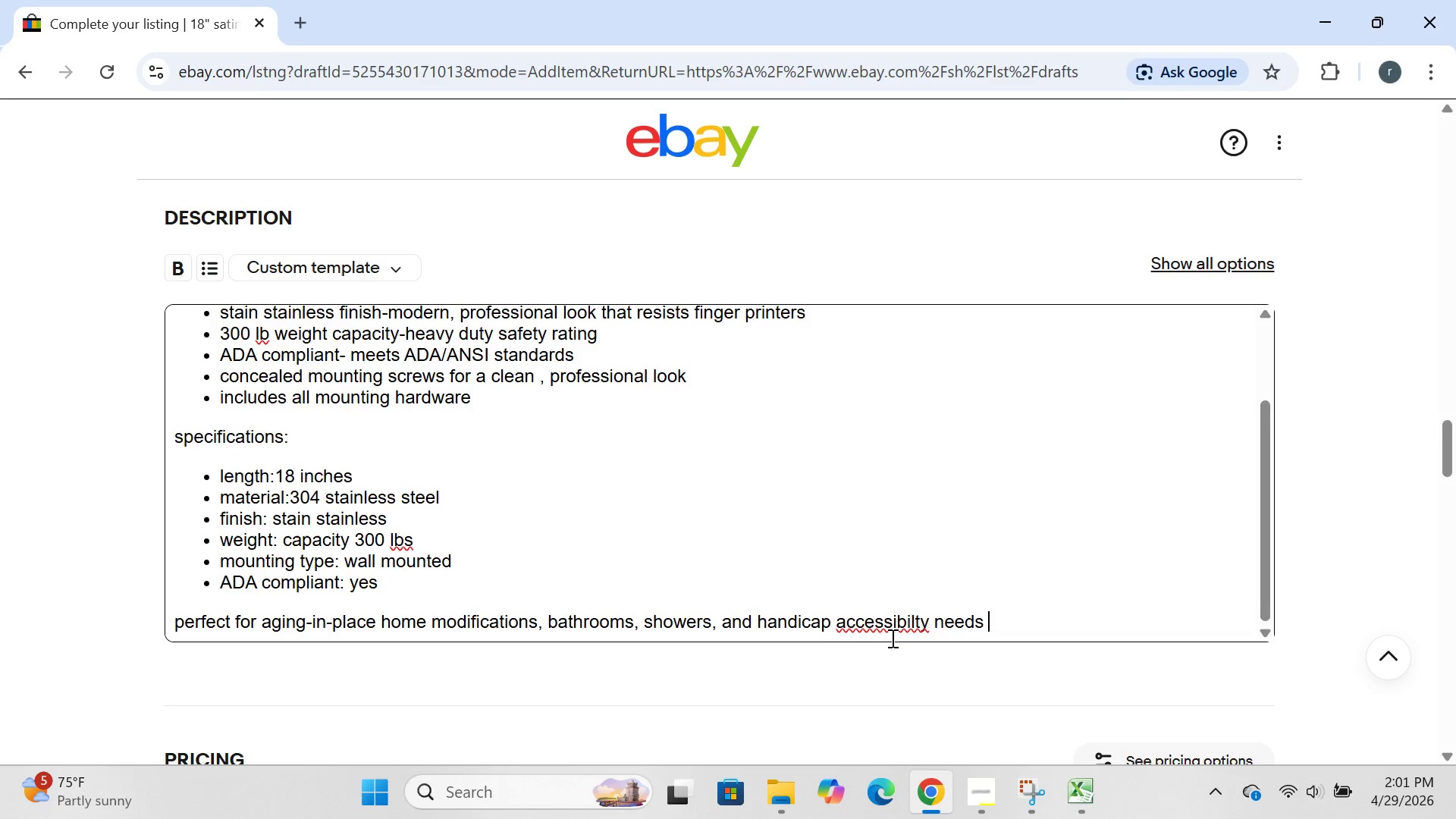 
wait(19.05)
 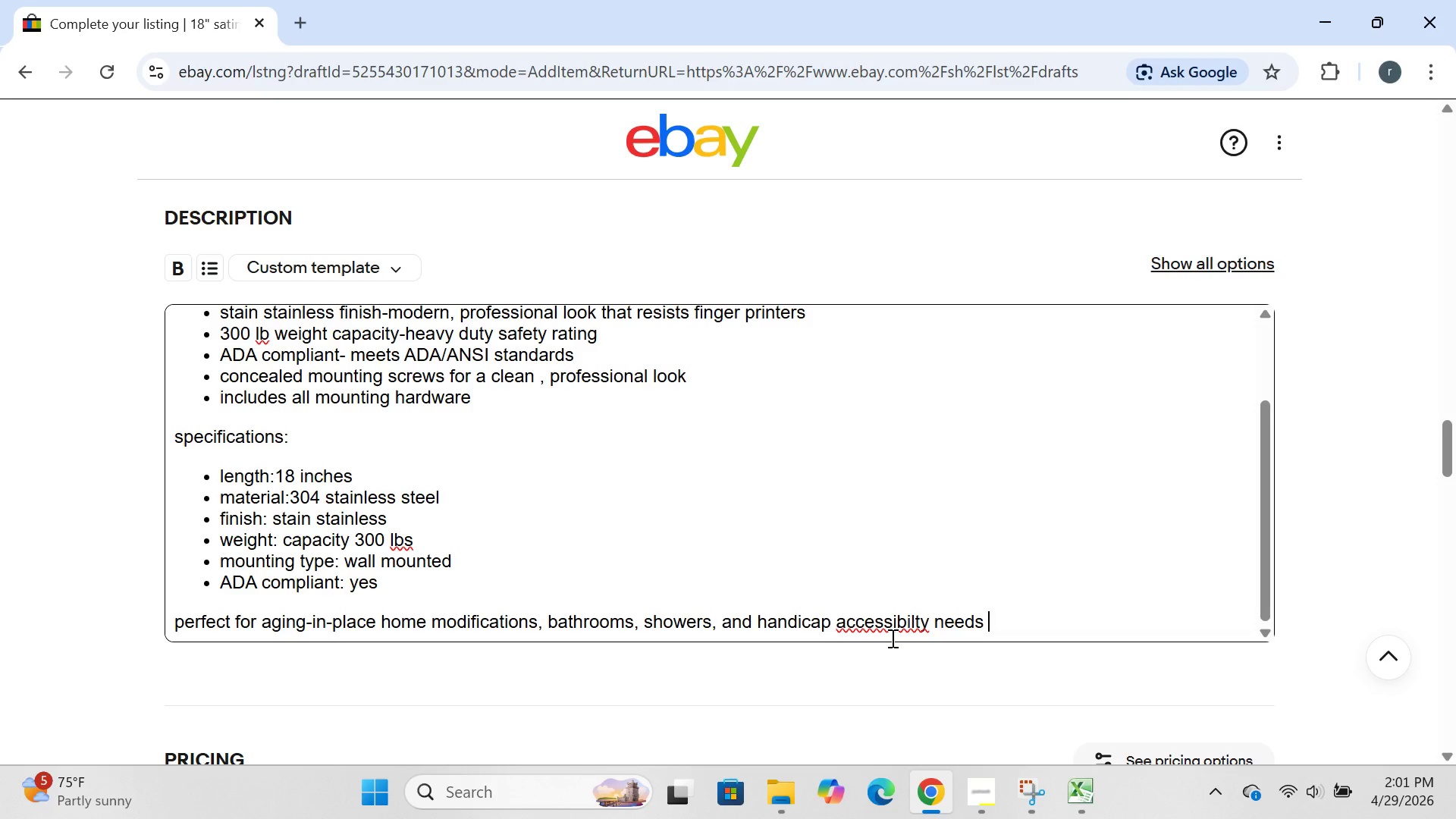 
left_click([914, 626])
 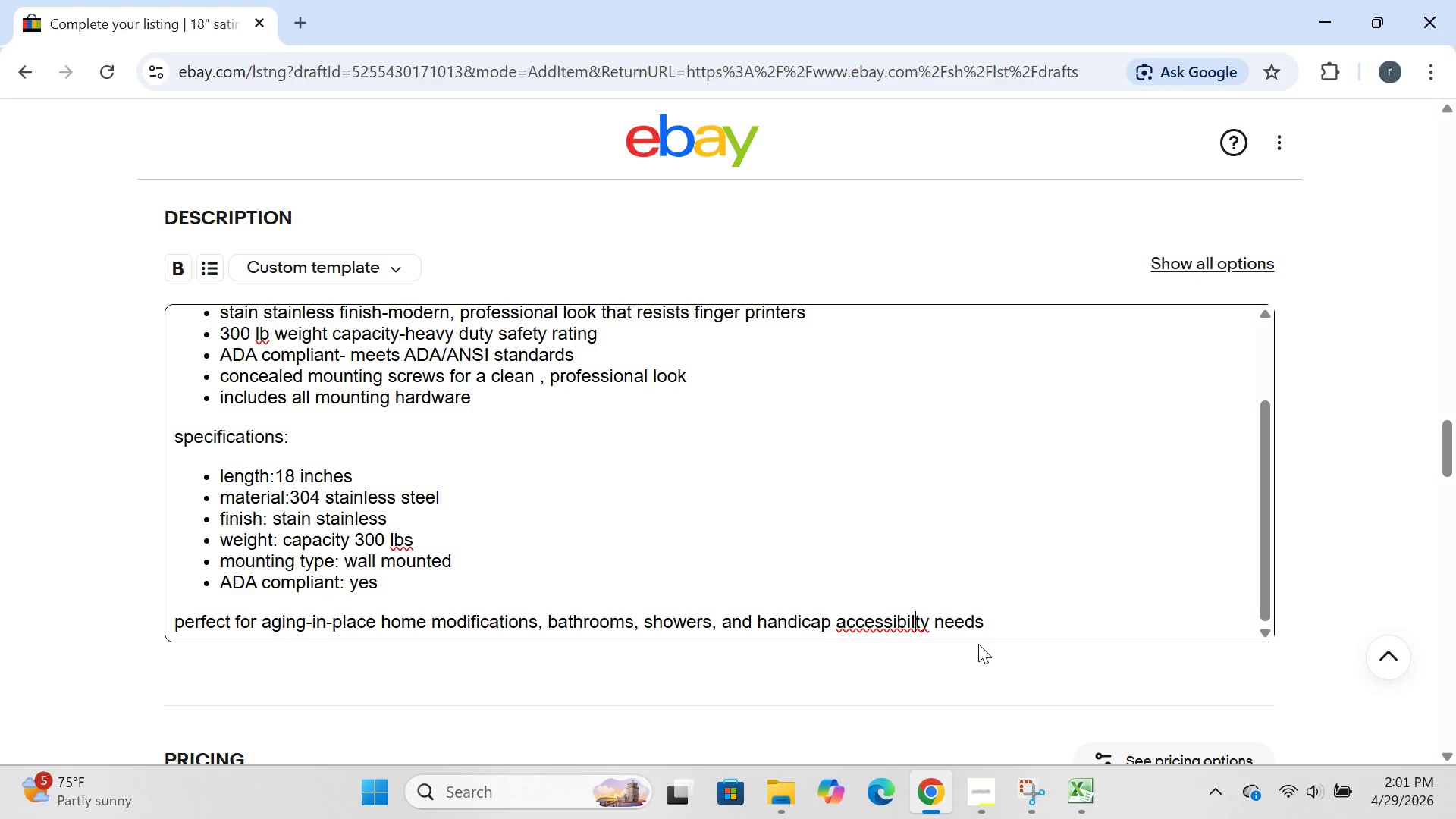 
key(I)
 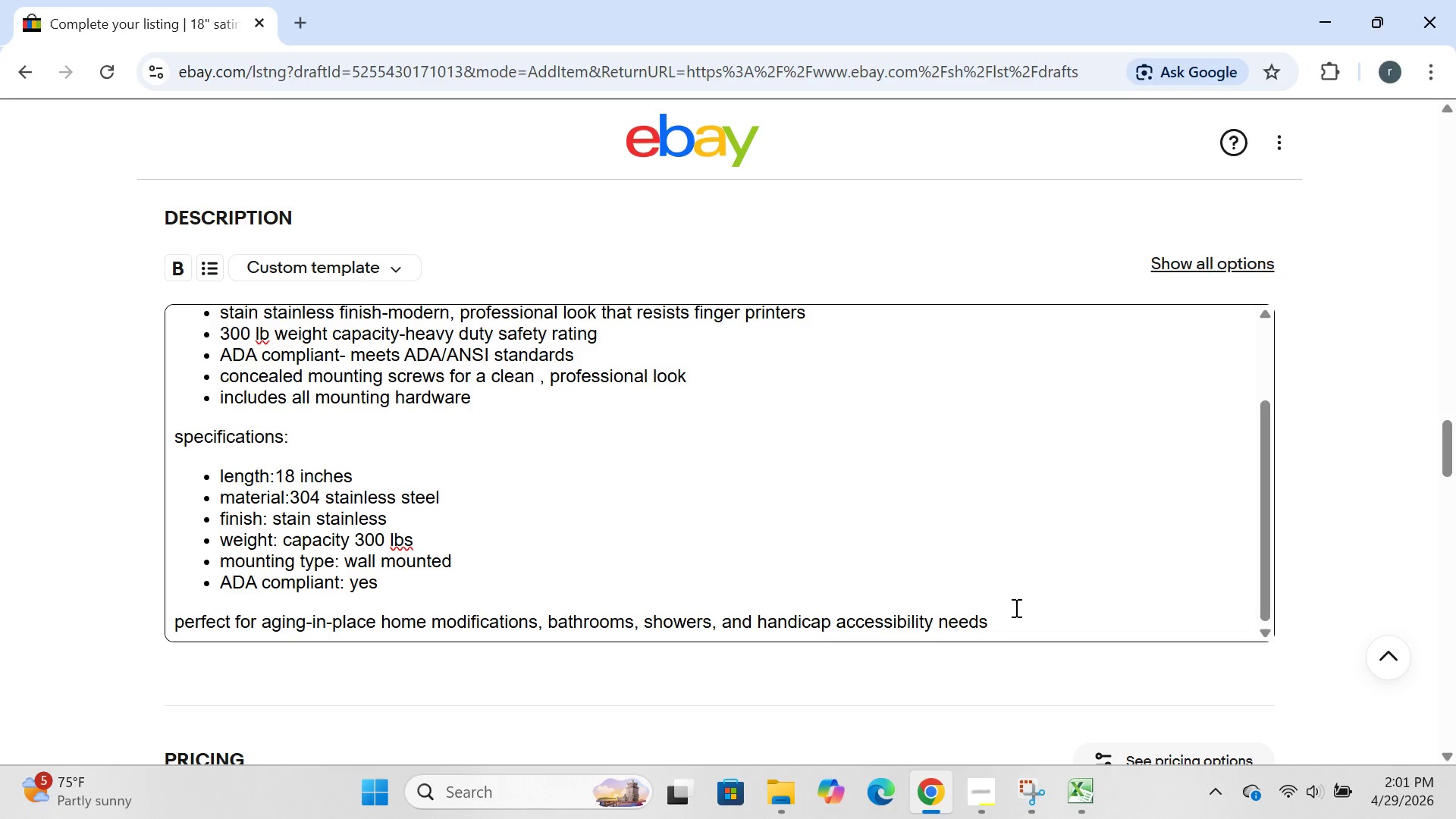 
left_click([1015, 607])
 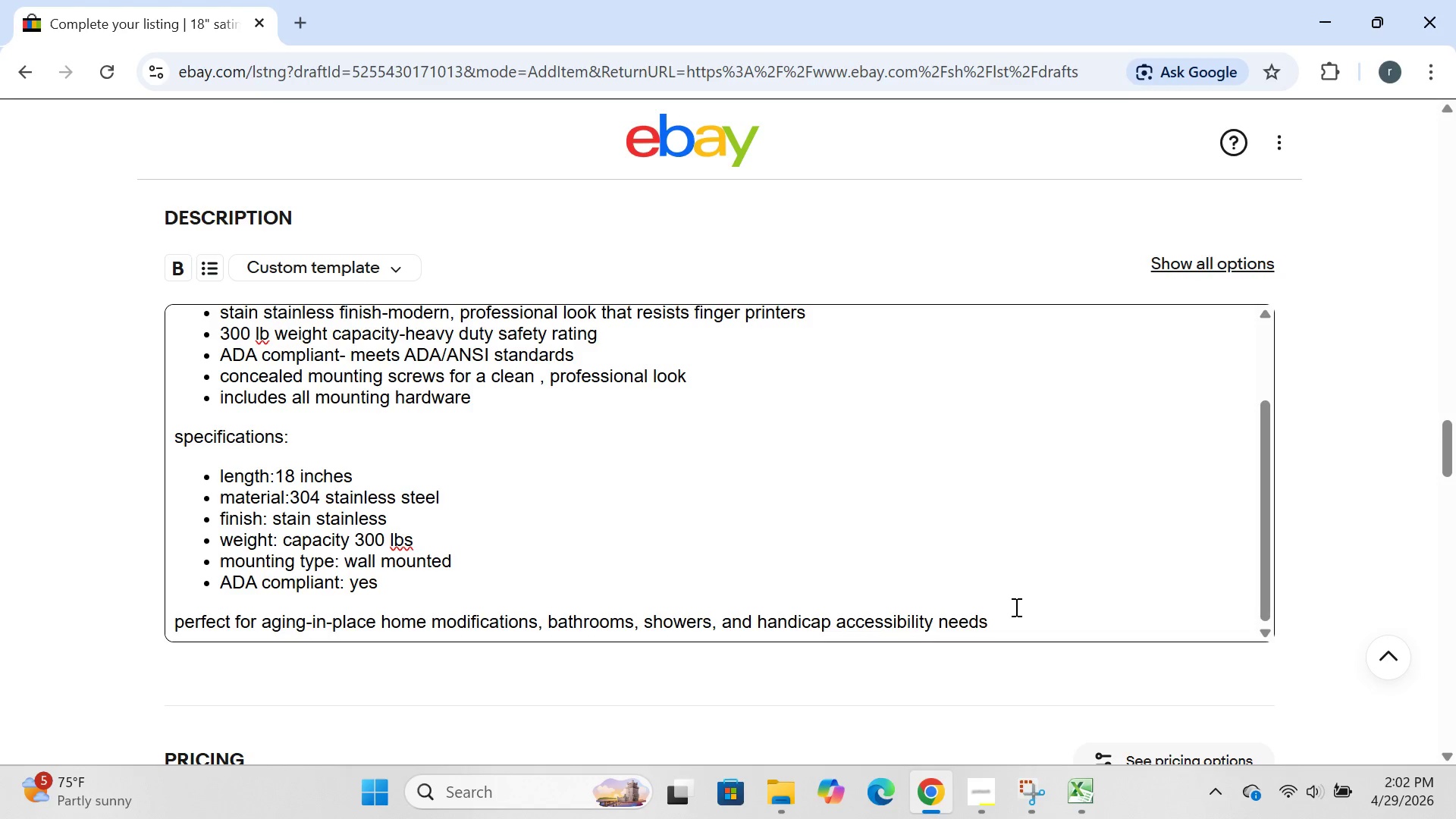 
type(. easy to install with include hardware.)
 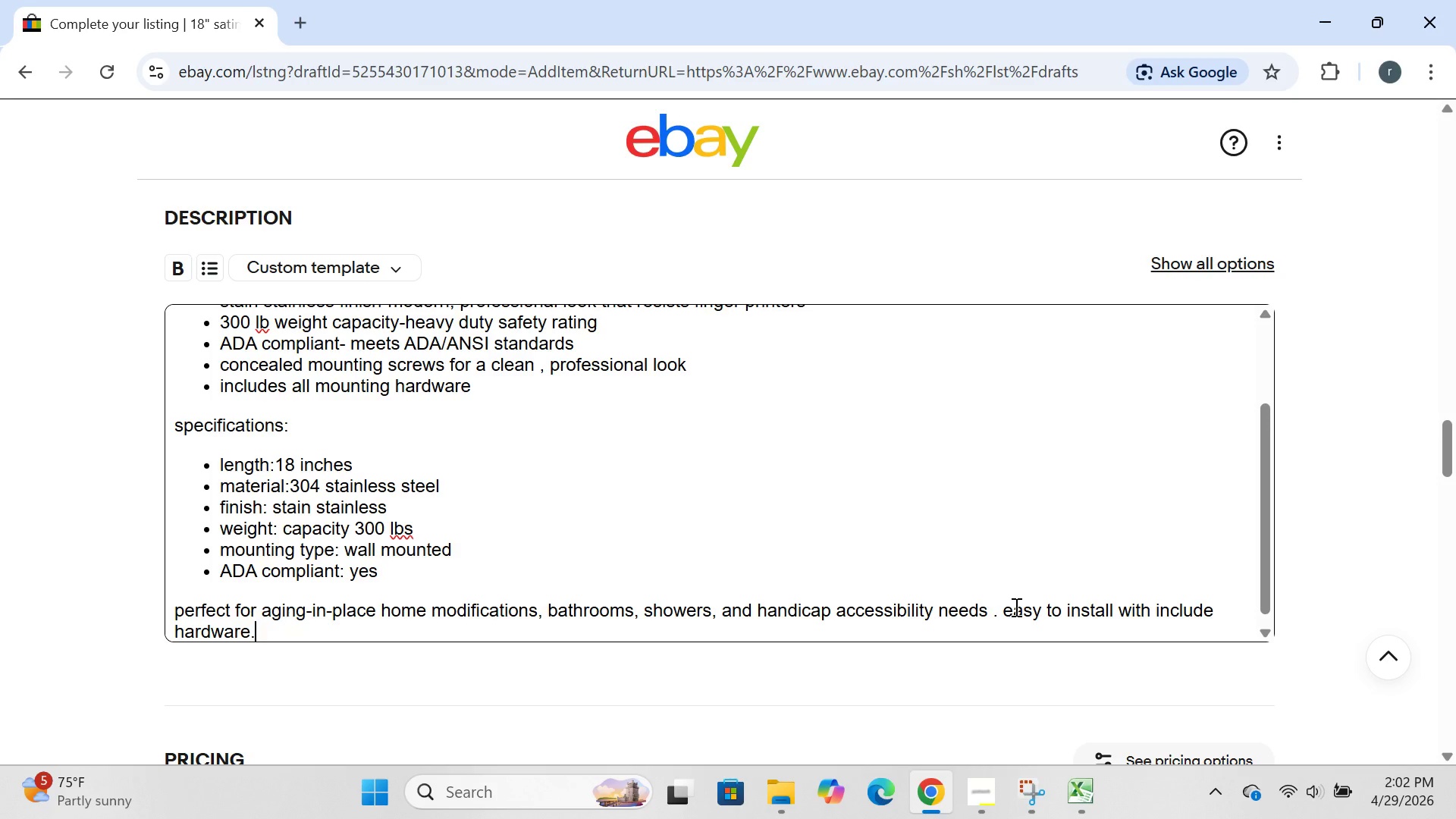 
key(Enter)
 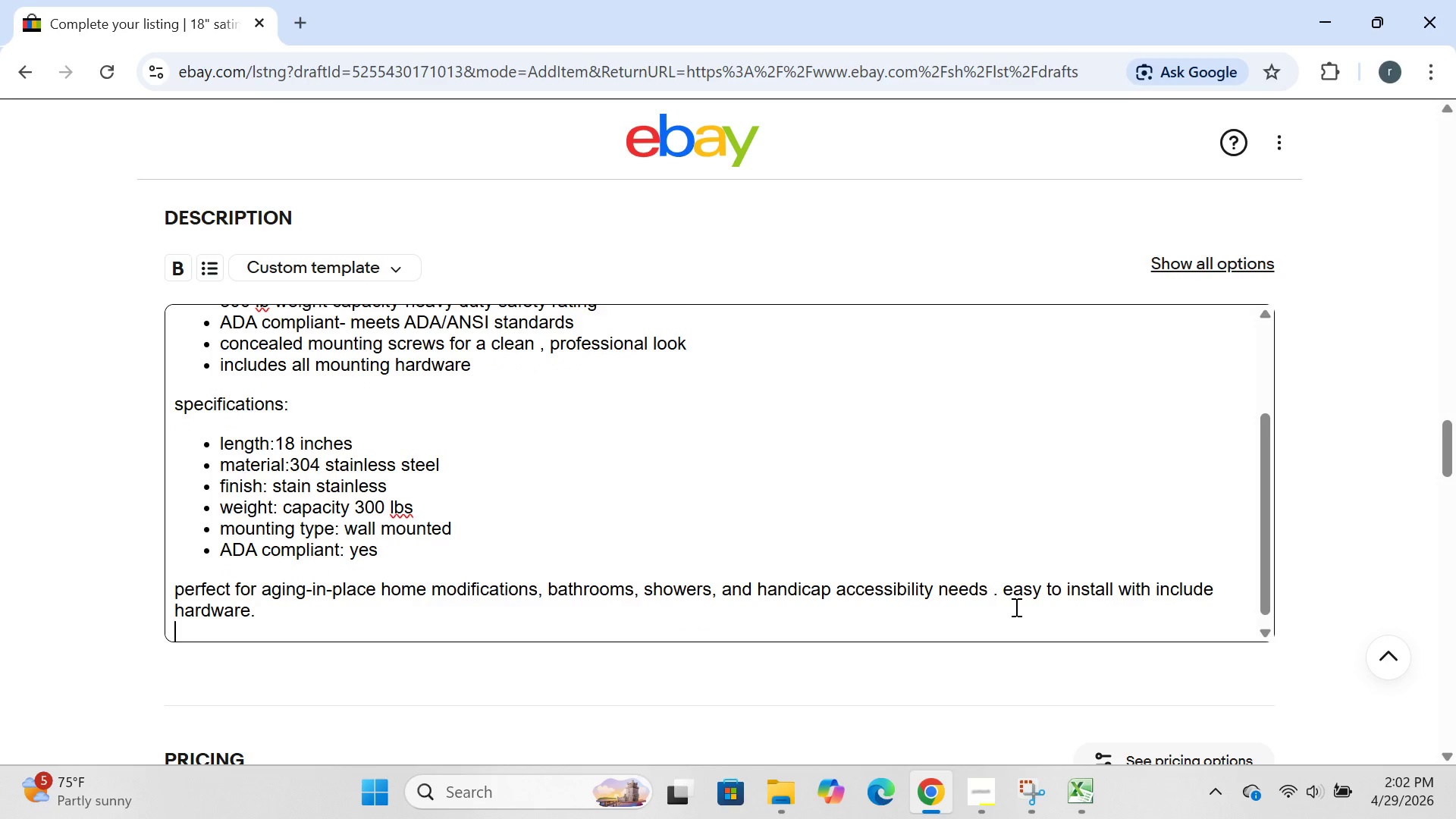 
type(WARNING:this product )
 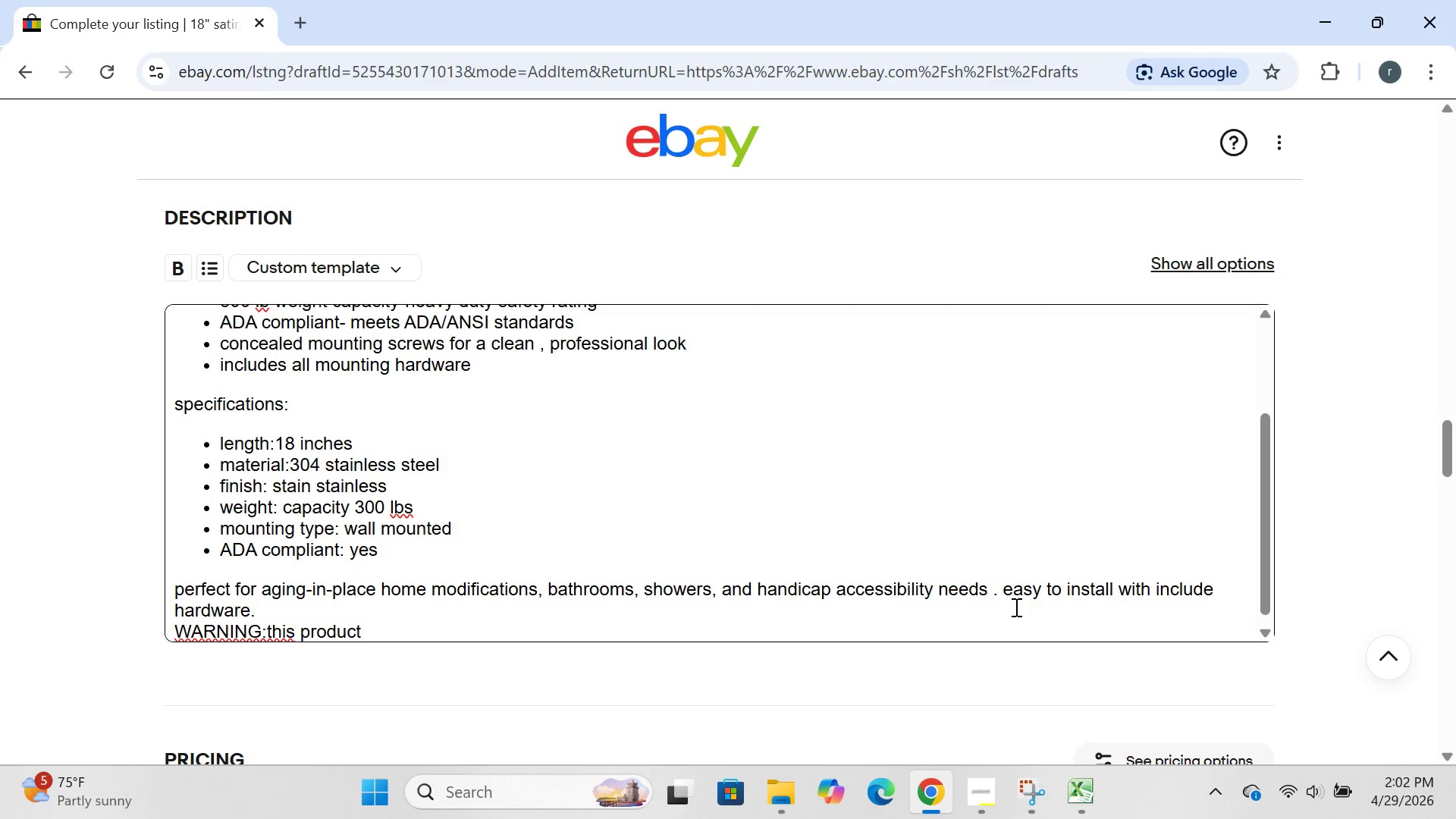 
left_click([265, 632])
 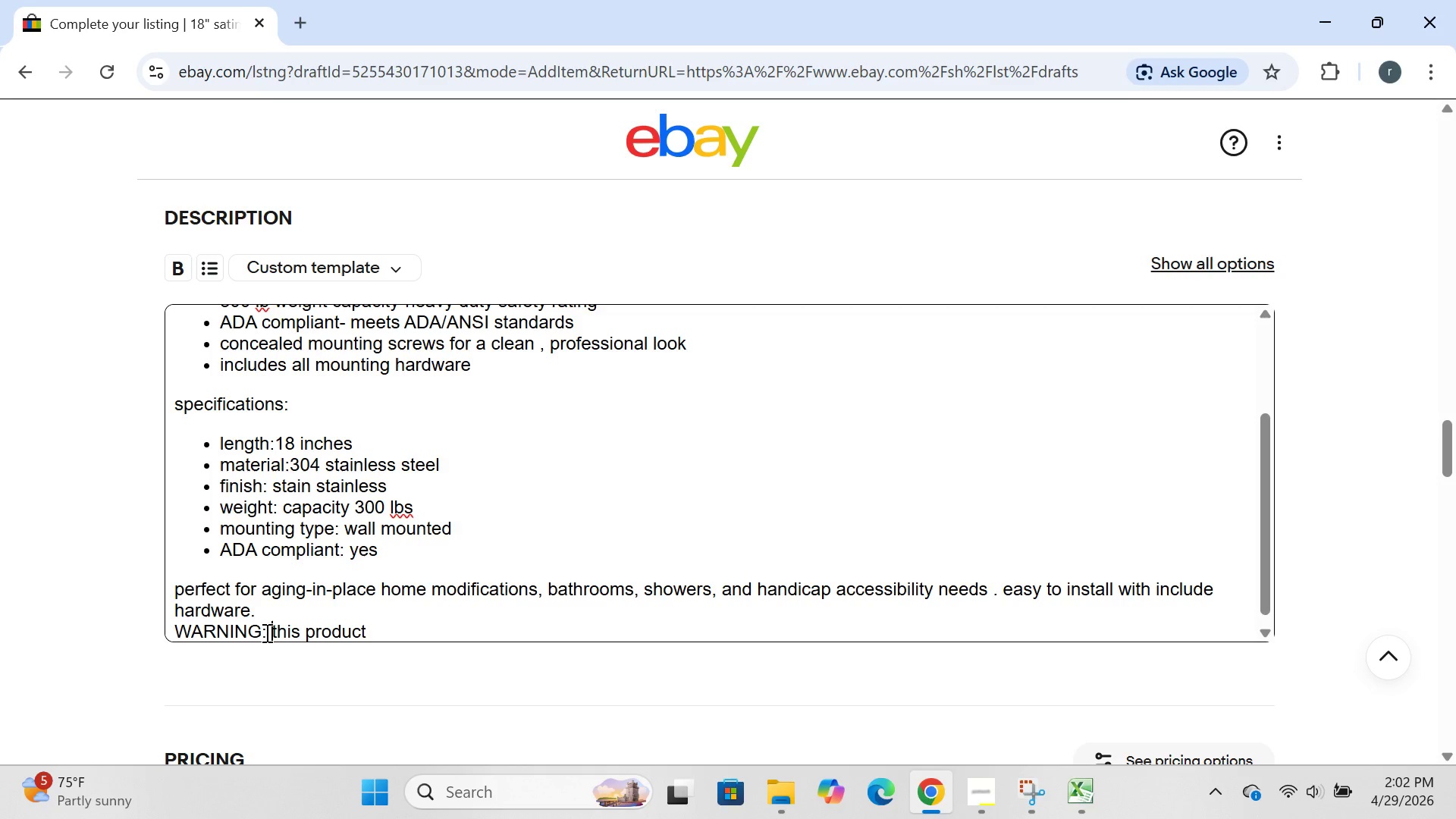 
key(Space)
 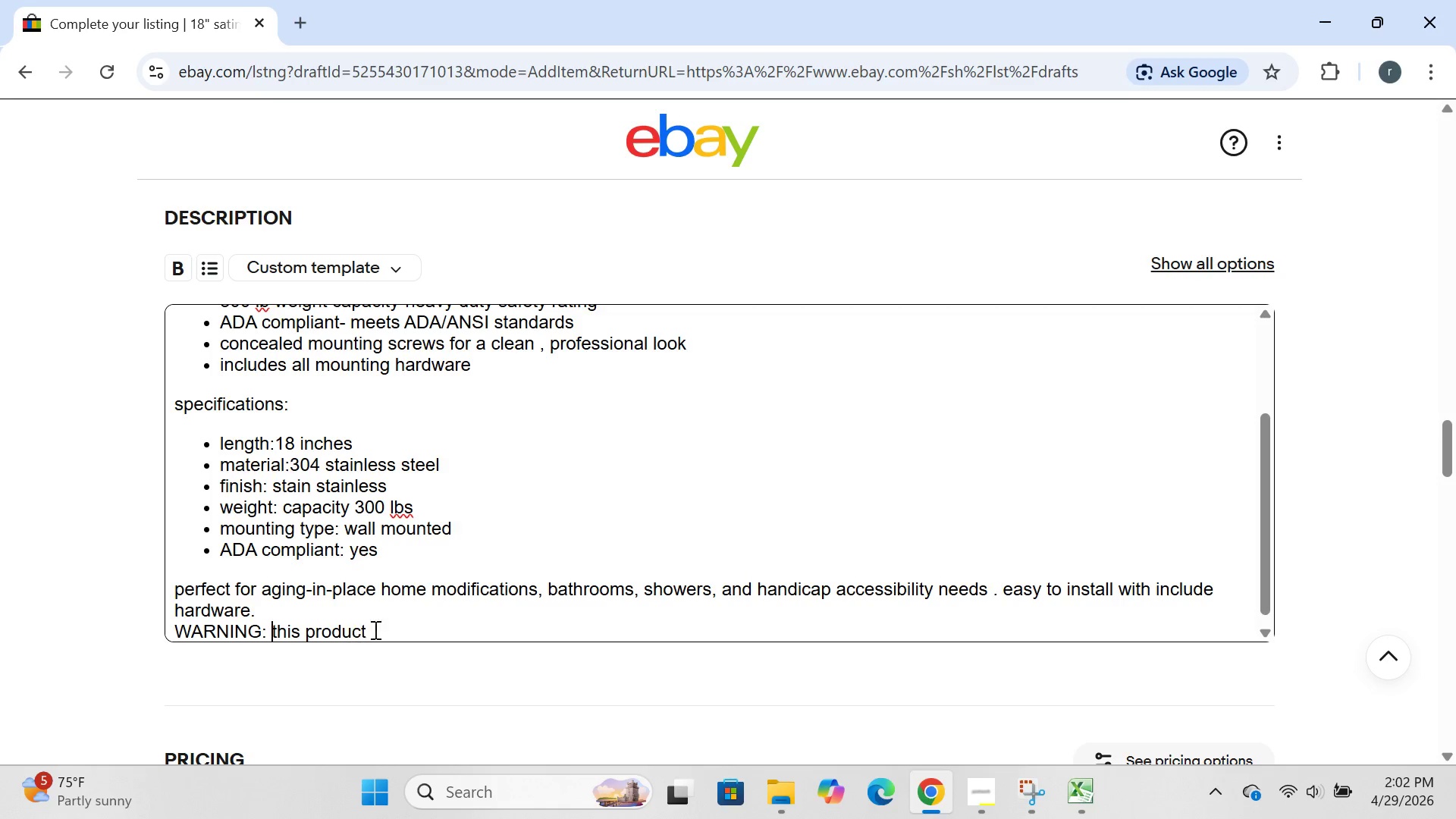 
left_click([391, 629])
 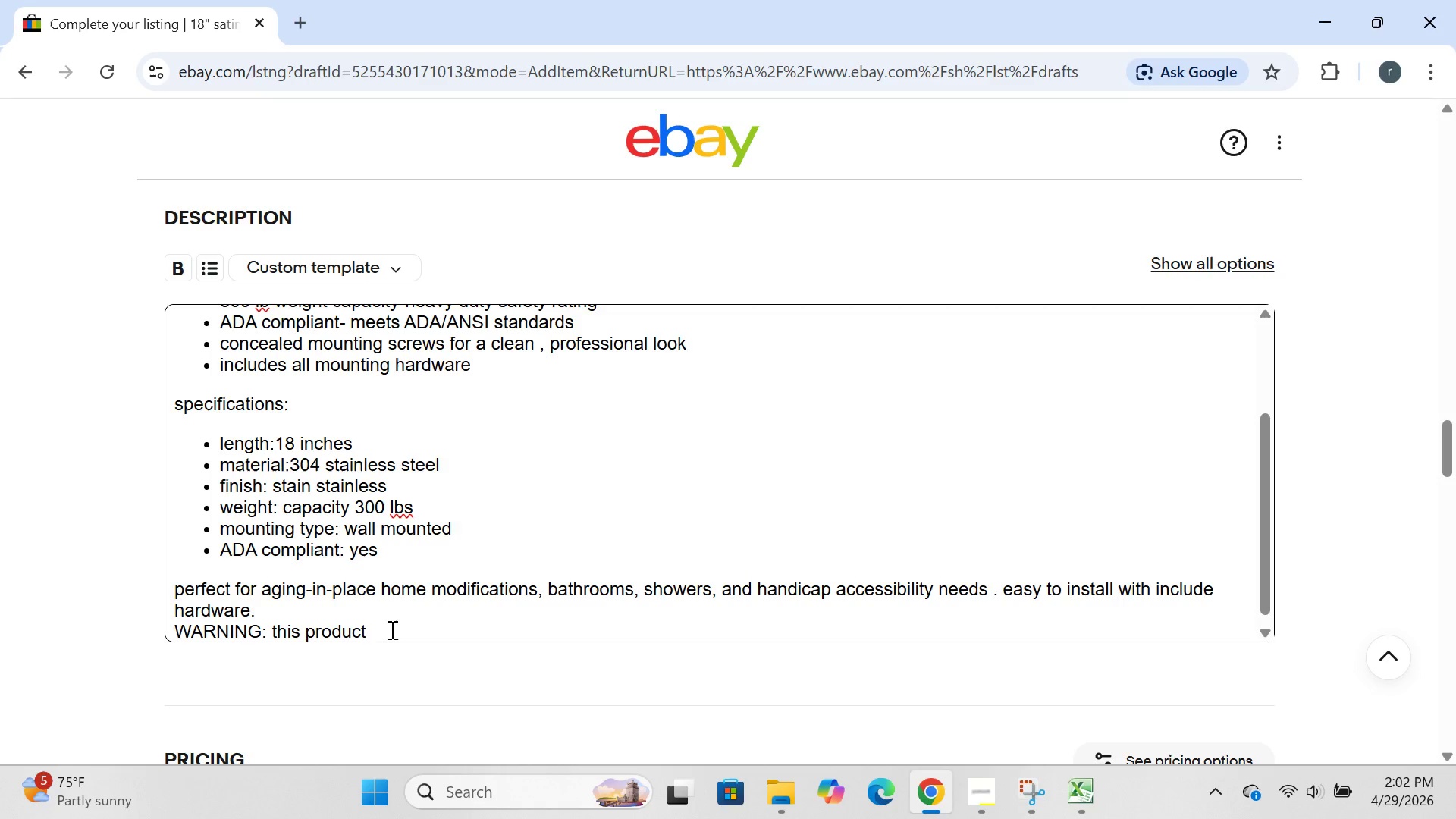 
type( can expose you y)
key(Backspace)
type(to chemicals inck)
key(Backspace)
type(luding lead )
key(Backspace)
type(, which is know )
key(Backspace)
type(n tom )
key(Backspace)
key(Backspace)
type( the state of Califor)
 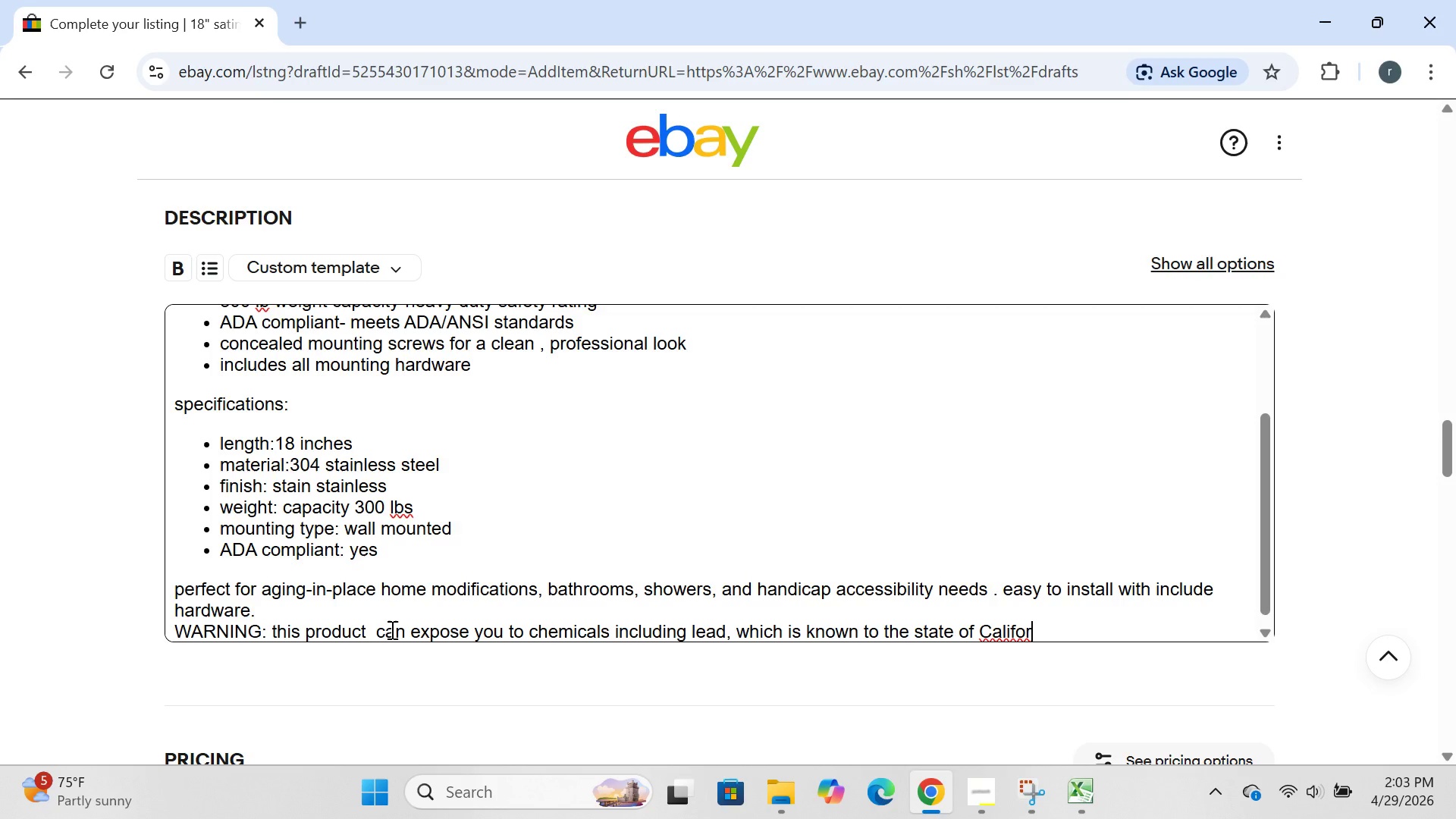 
wait(5.7)
 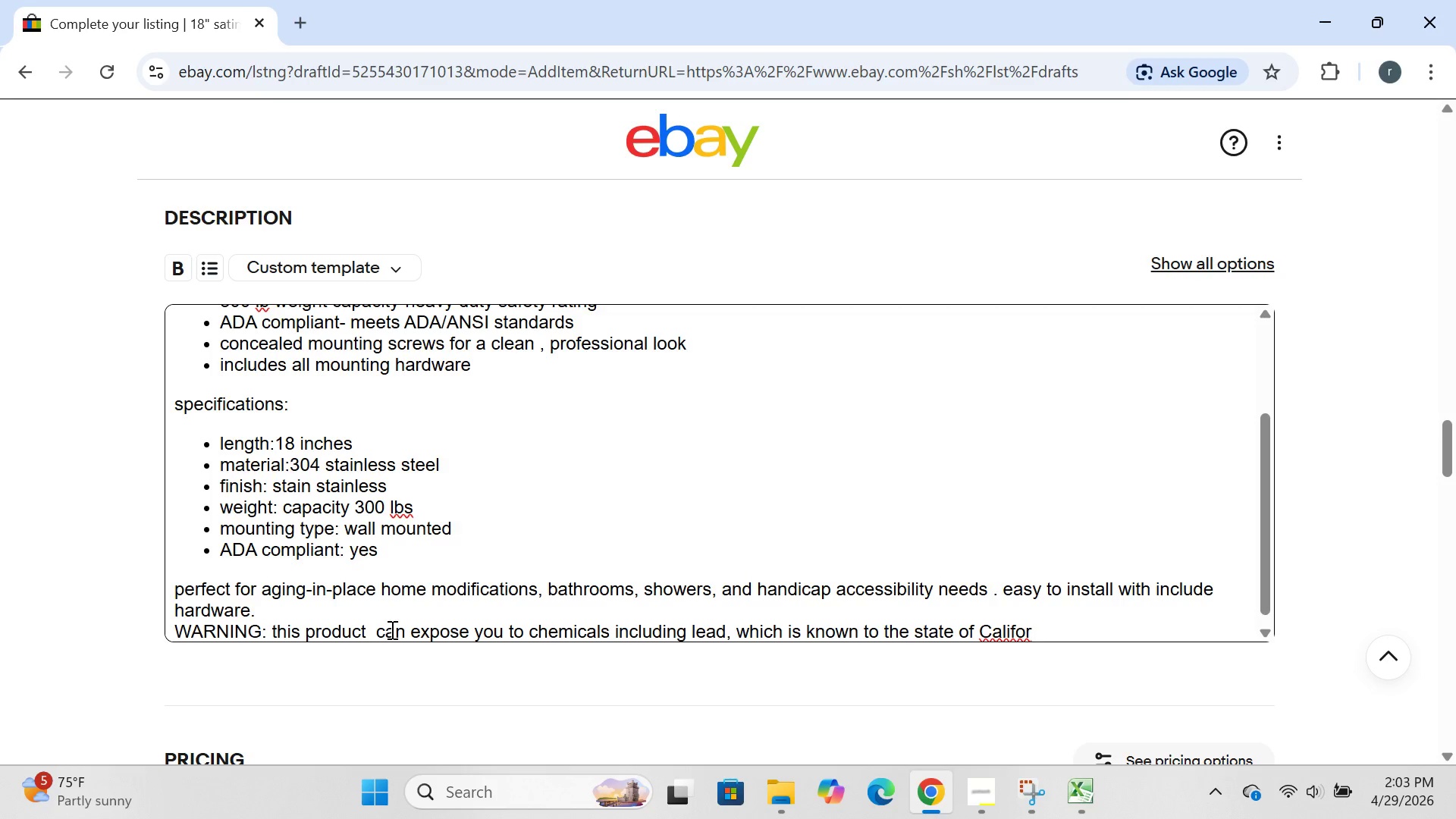 
type(nia to caud)
key(Backspace)
type(se and birth defects pr )
key(Backspace)
key(Backspace)
key(Backspace)
type(p)
key(Backspace)
type(or t)
key(Backspace)
type(other re[)
key(Backspace)
type(o)
key(Backspace)
type(productive harm, for )
key(Backspace)
key(Backspace)
key(Backspace)
key(Backspace)
key(Backspace)
key(Backspace)
type(. for more informaton  )
key(Backspace)
key(Backspace)
key(Backspace)
key(Backspace)
type(ion go to www.)
 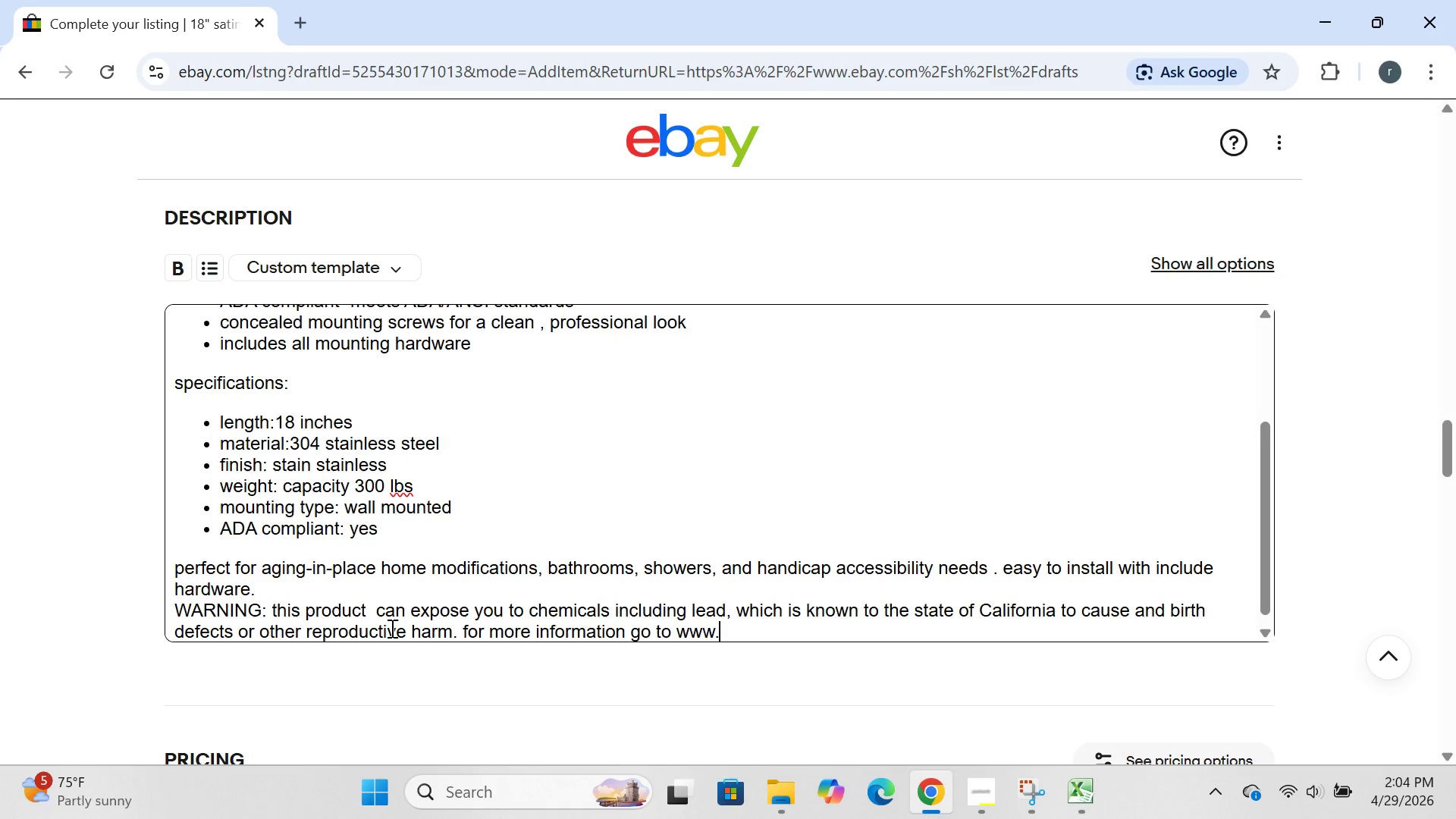 
key(CapsLock)
 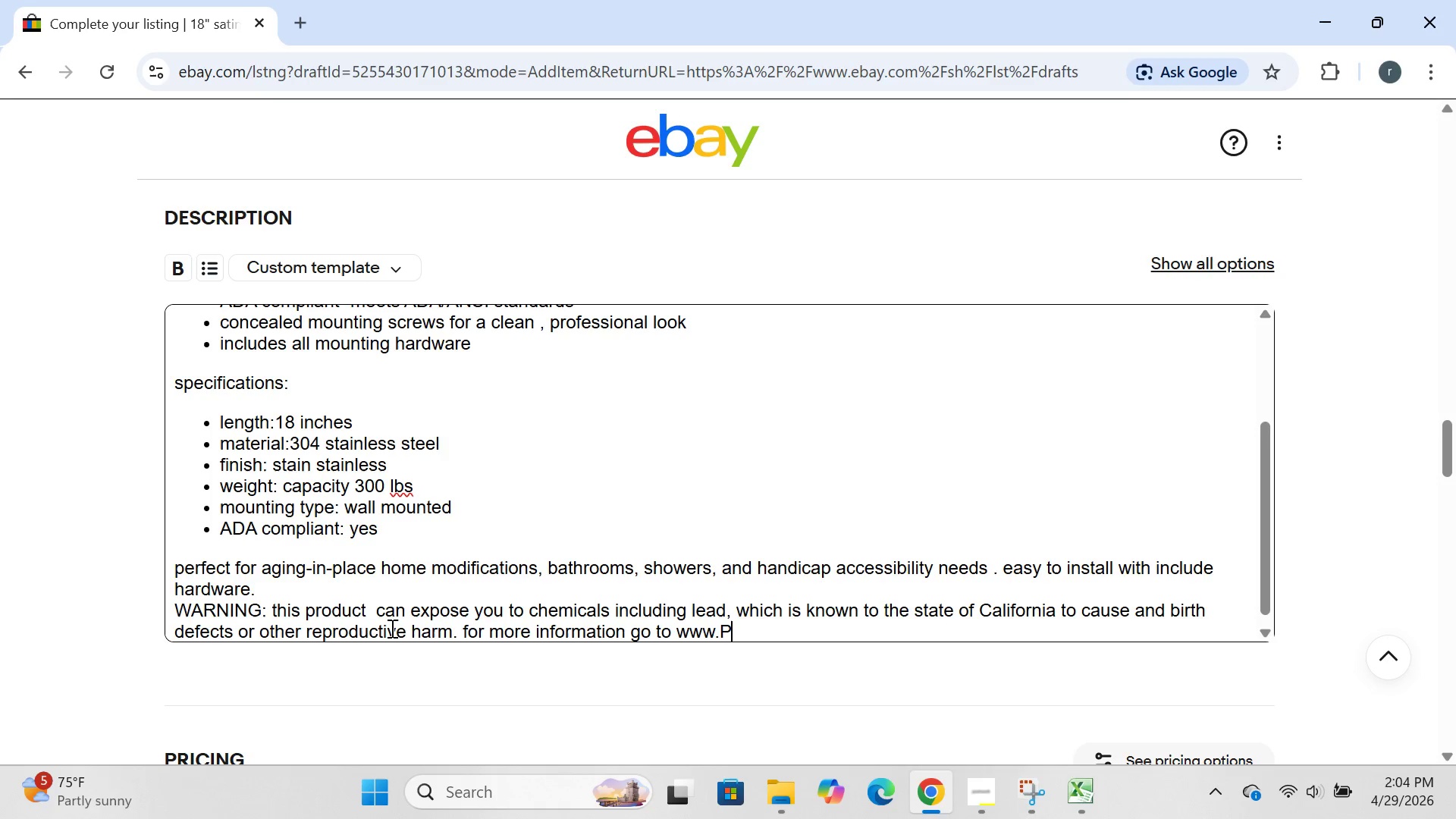 
key(P)
 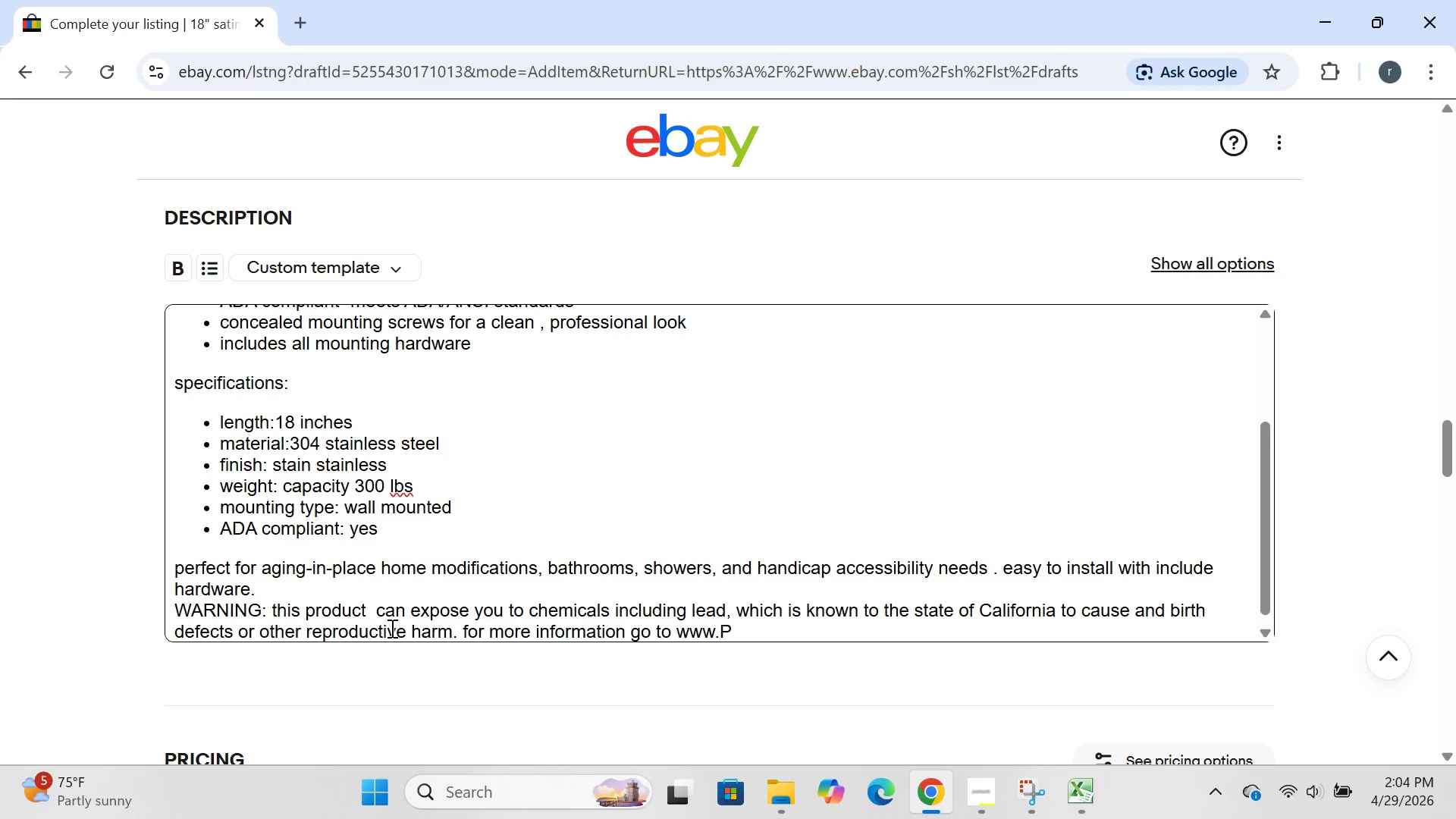 
type(65)
 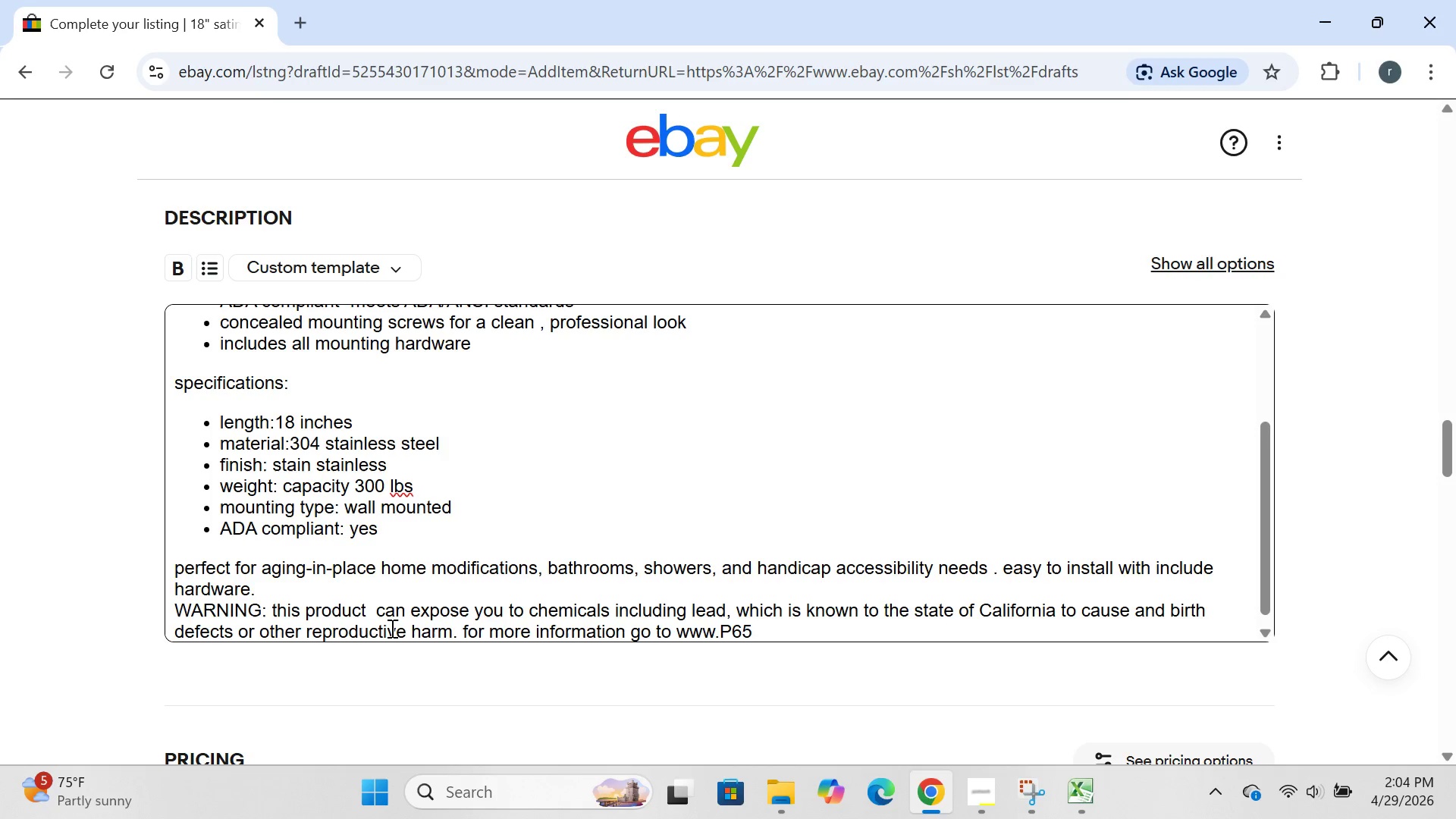 
wait(9.02)
 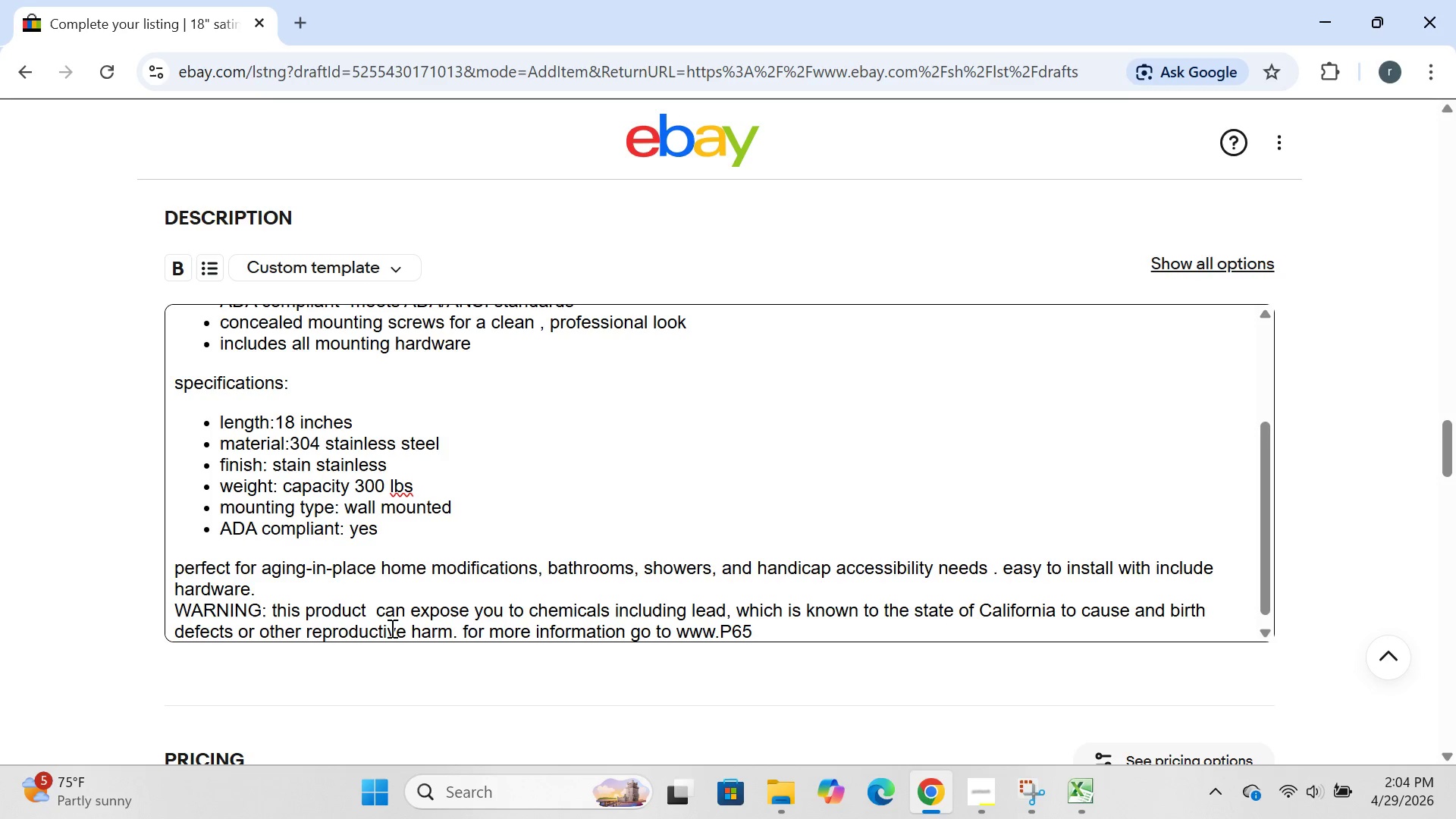 
type(warnings.ca gov.)
 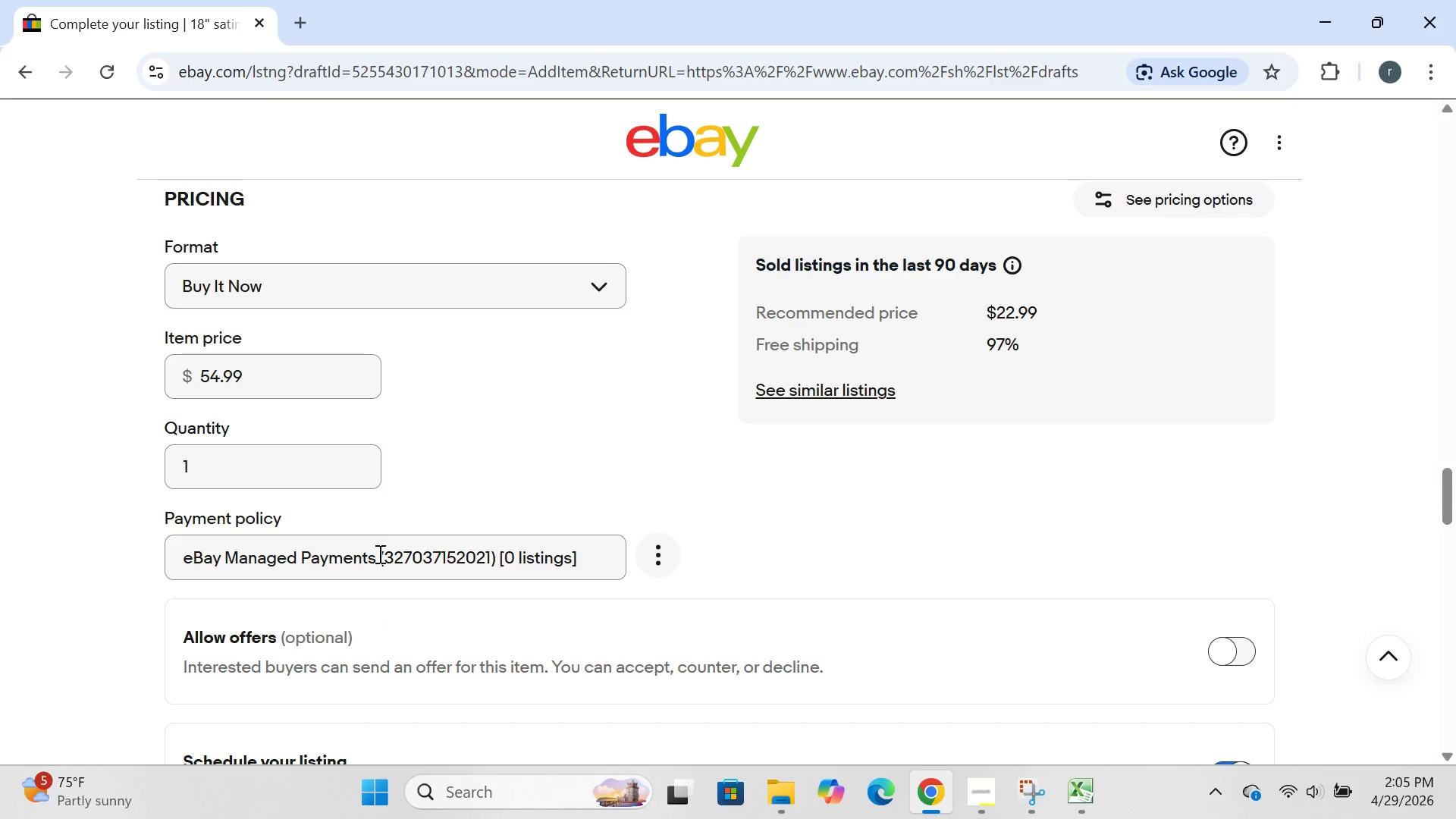 
wait(31.83)
 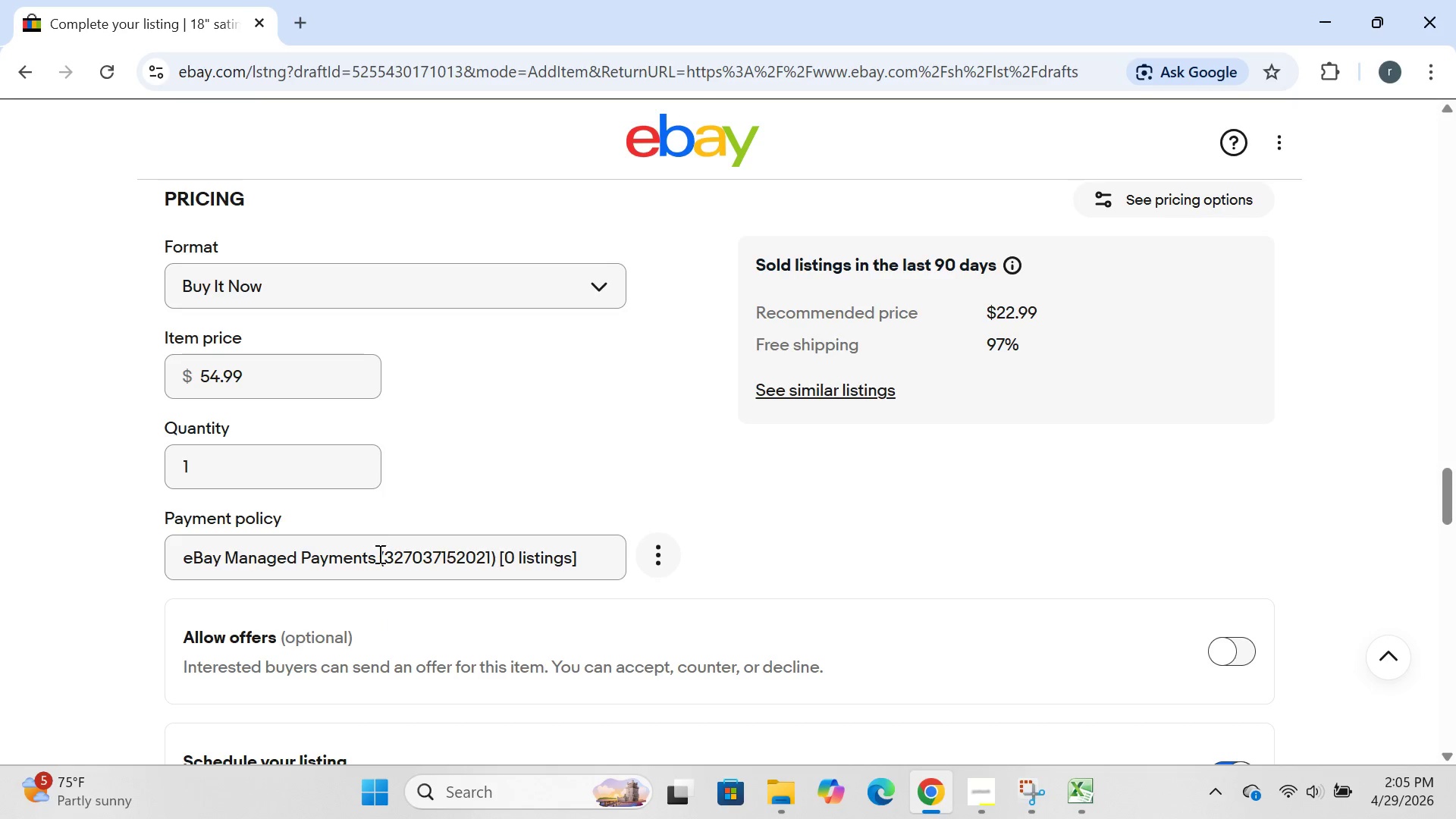 
left_click([287, 396])
 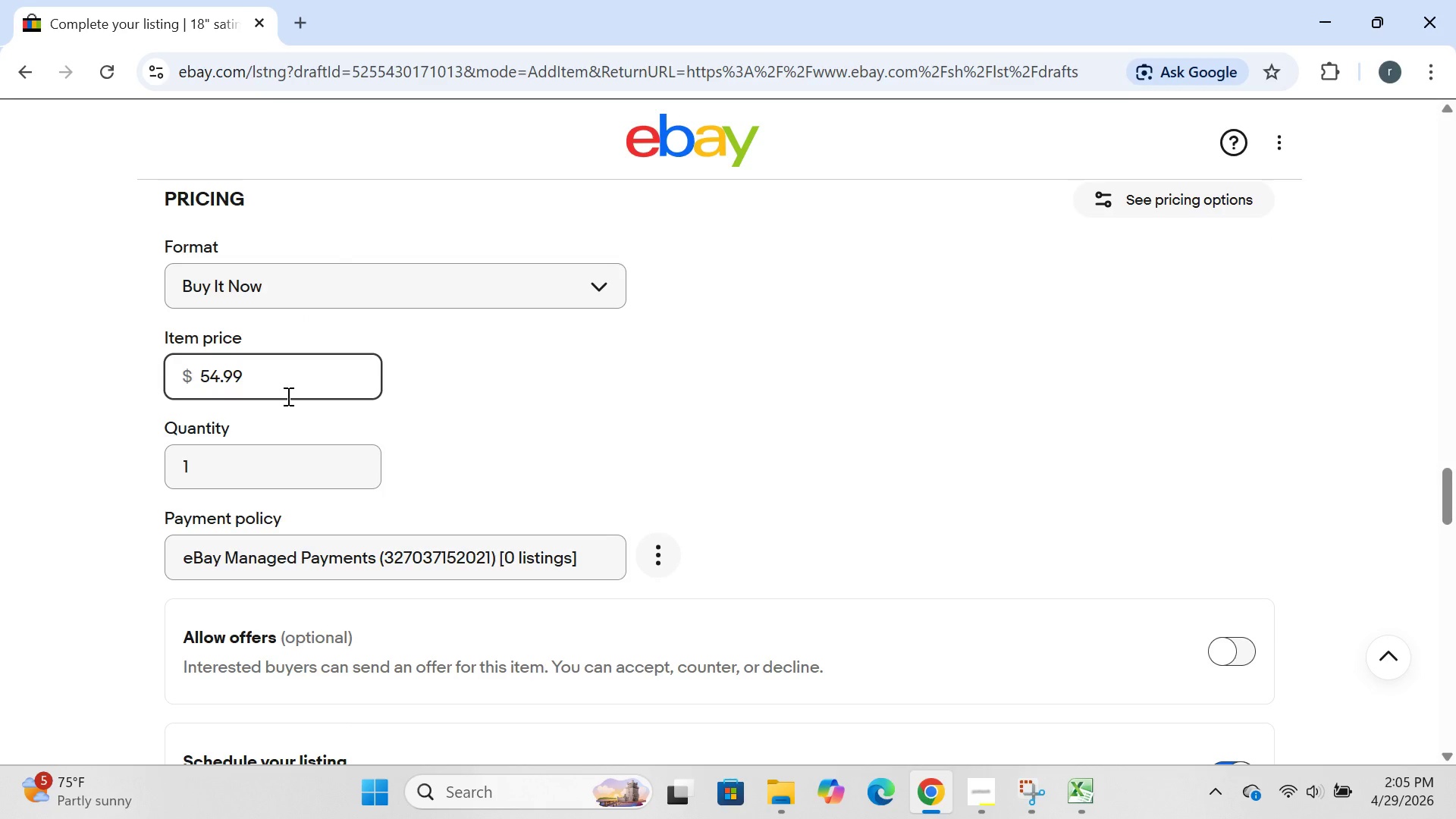 
key(Backspace)
key(Backspace)
key(Backspace)
key(Backspace)
key(Backspace)
key(Backspace)
type(63)
key(Backspace)
type(2.00)
 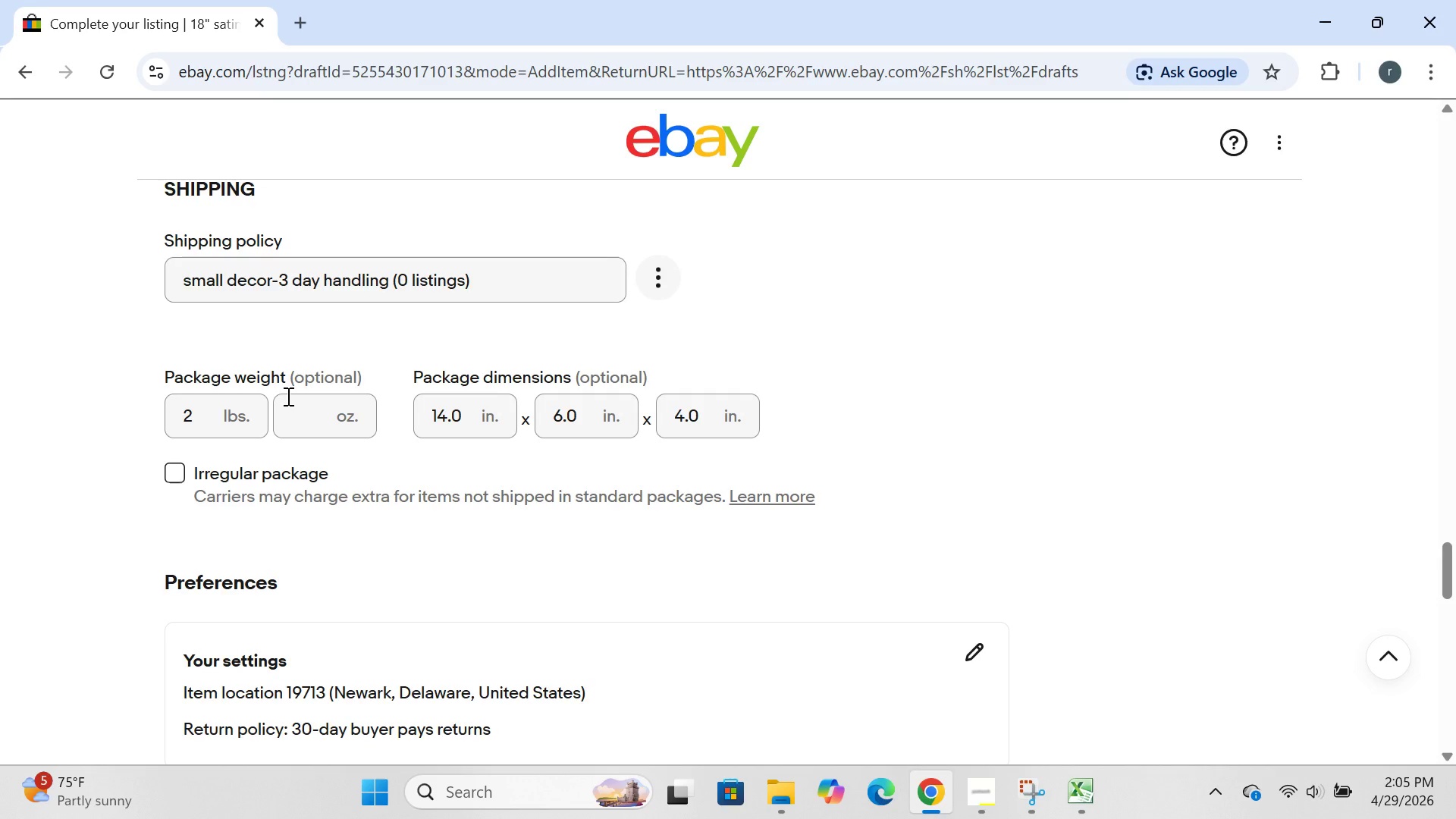 
wait(22.28)
 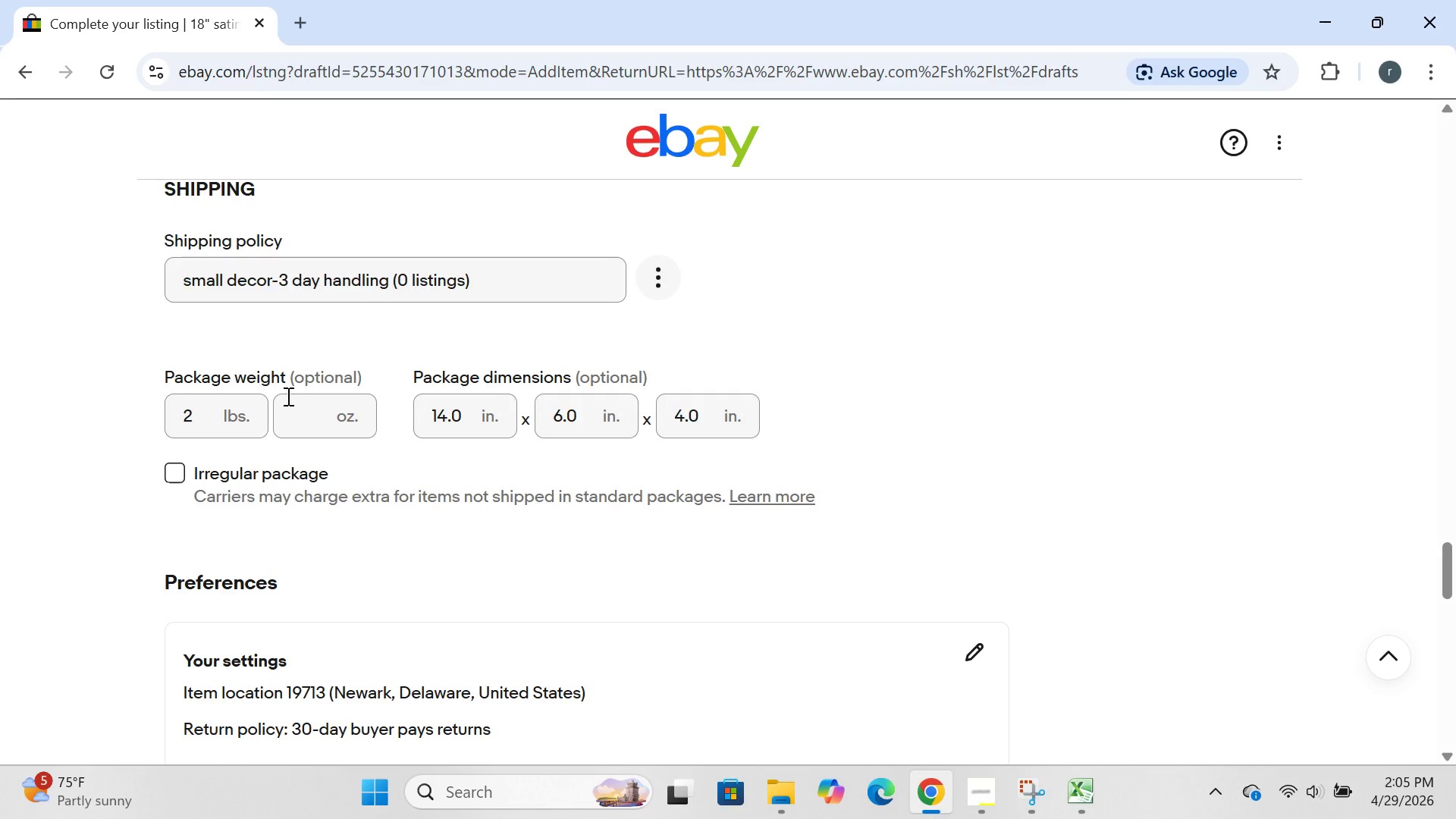 
left_click([1349, 791])
 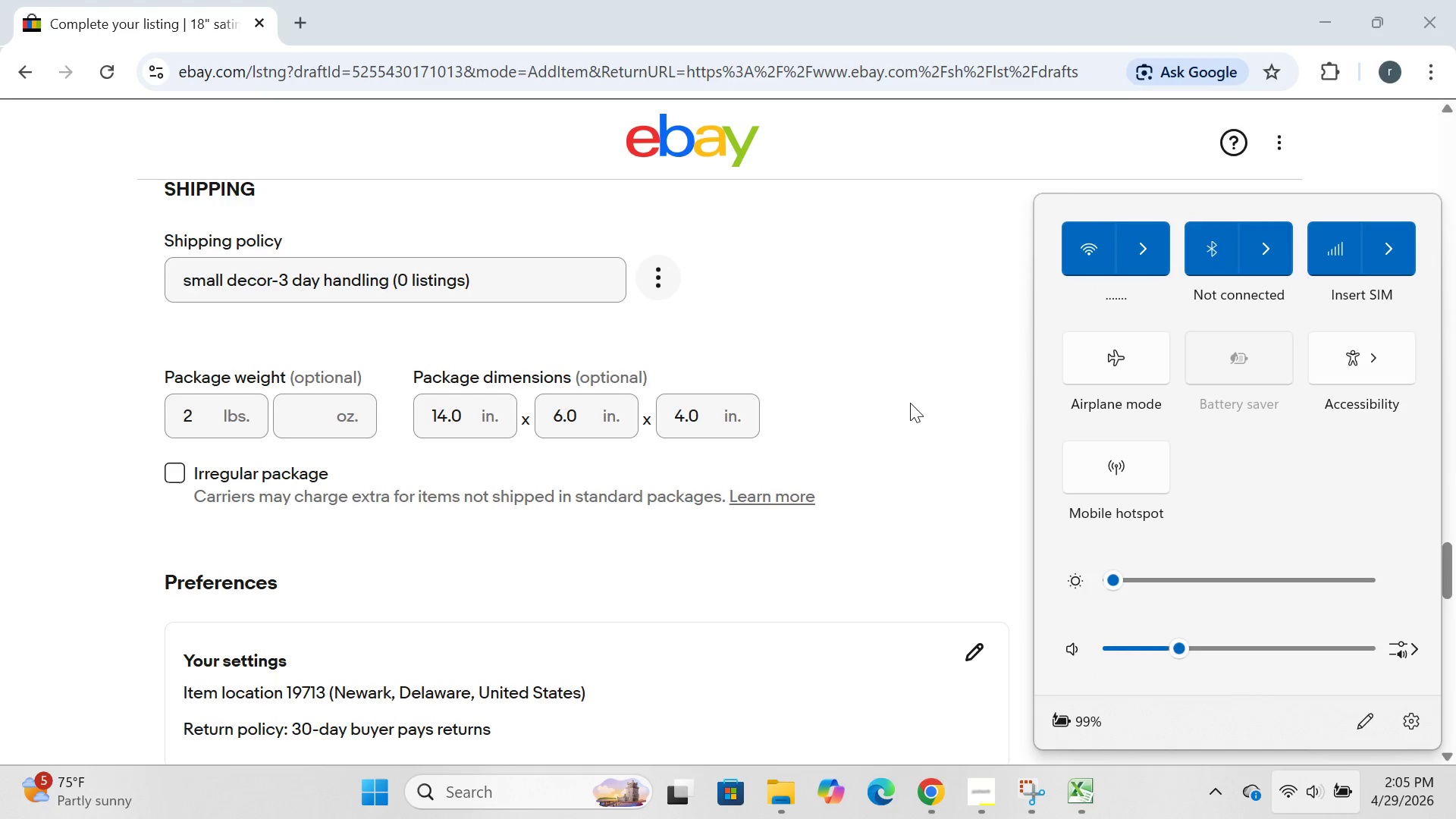 
left_click([910, 403])
 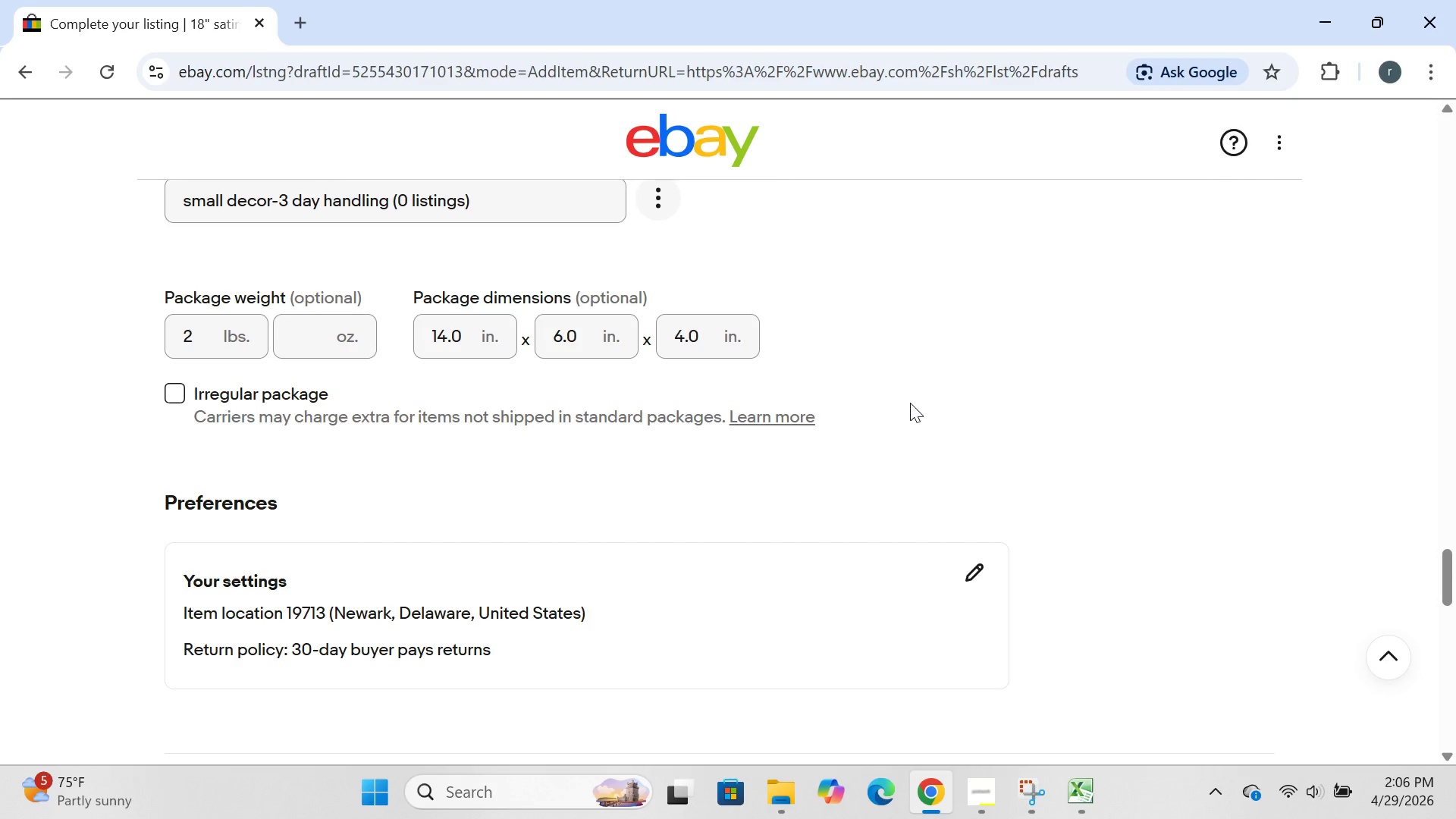 
wait(16.08)
 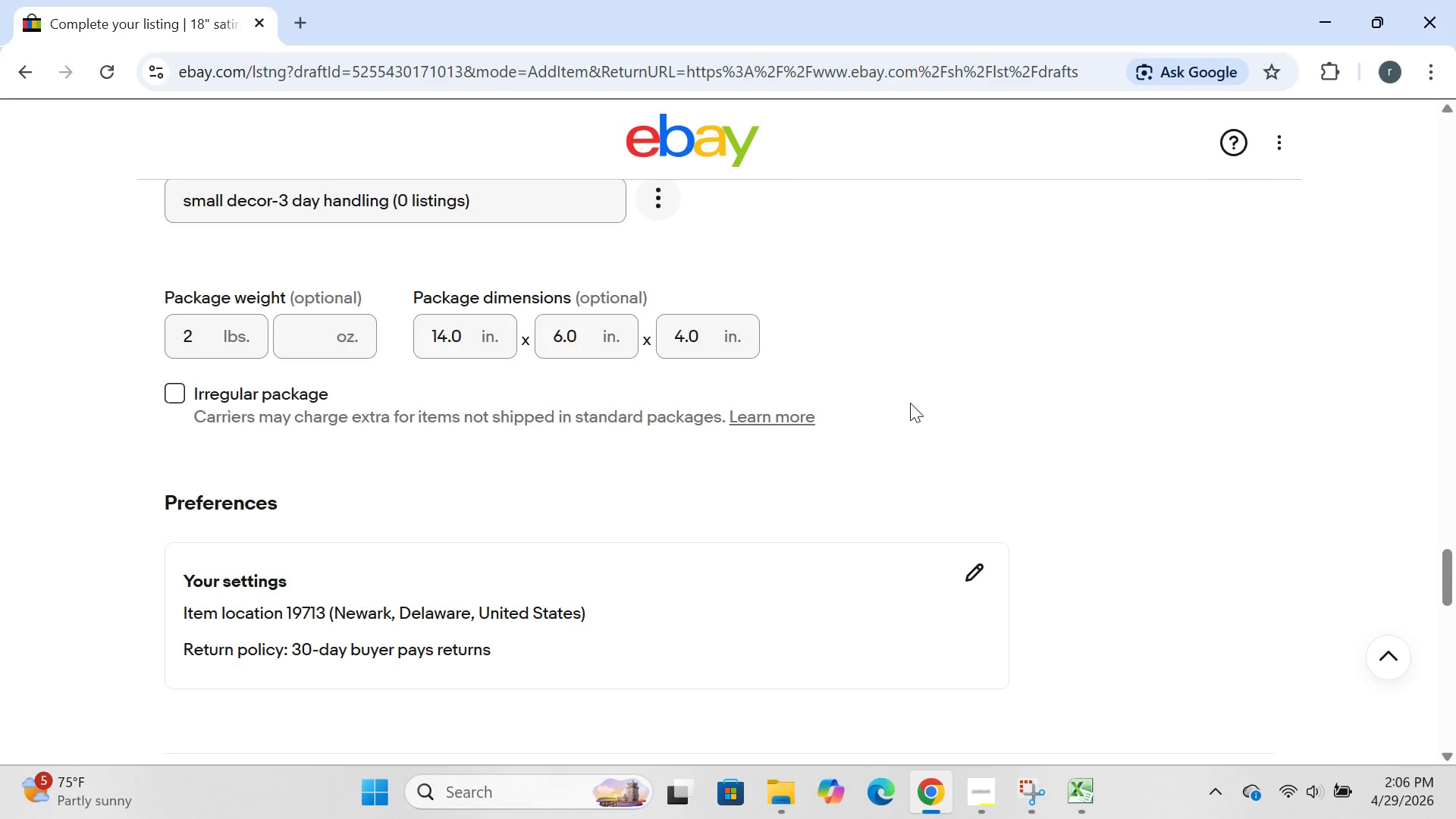 
left_click([206, 345])
 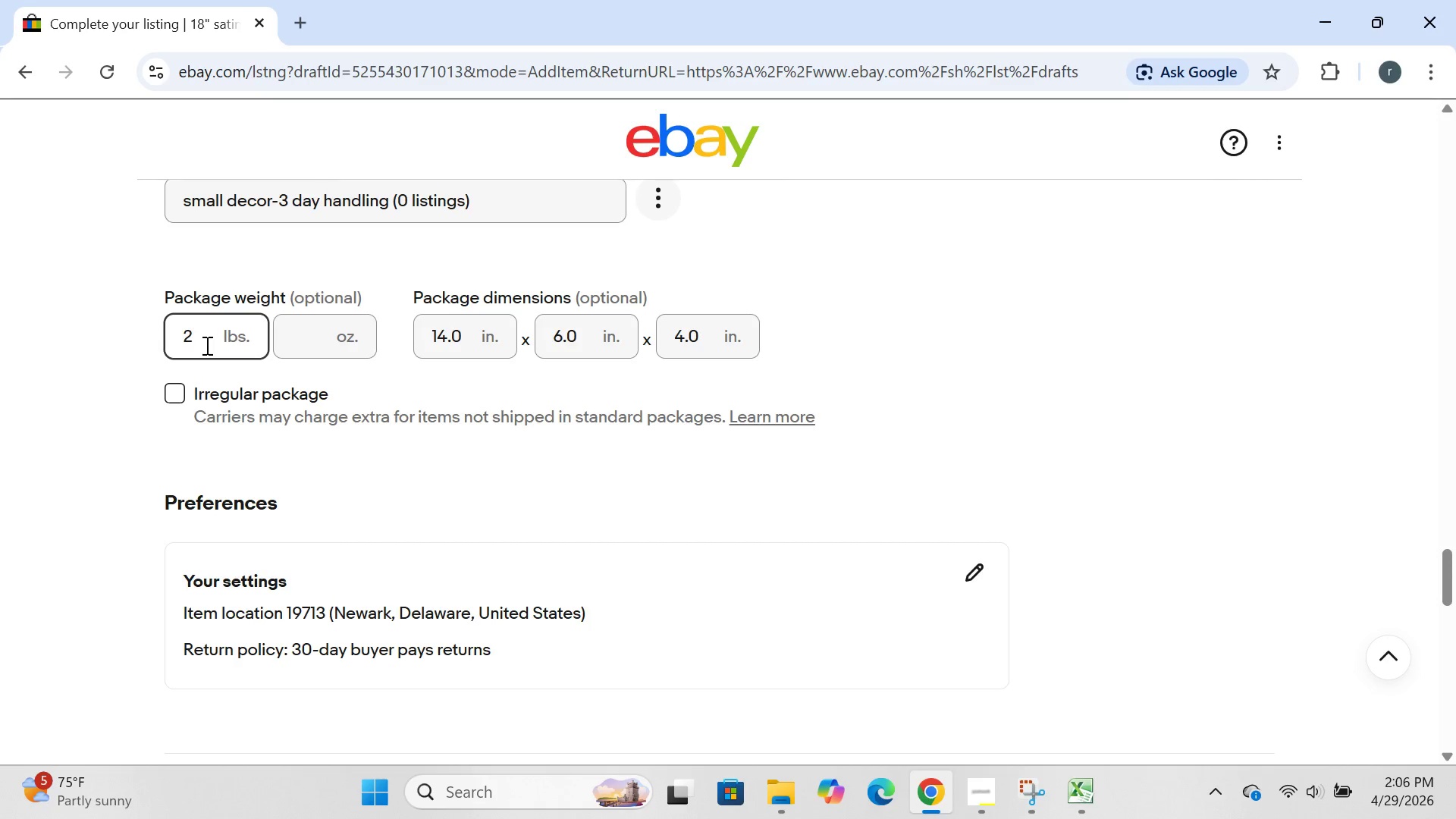 
key(Backspace)
 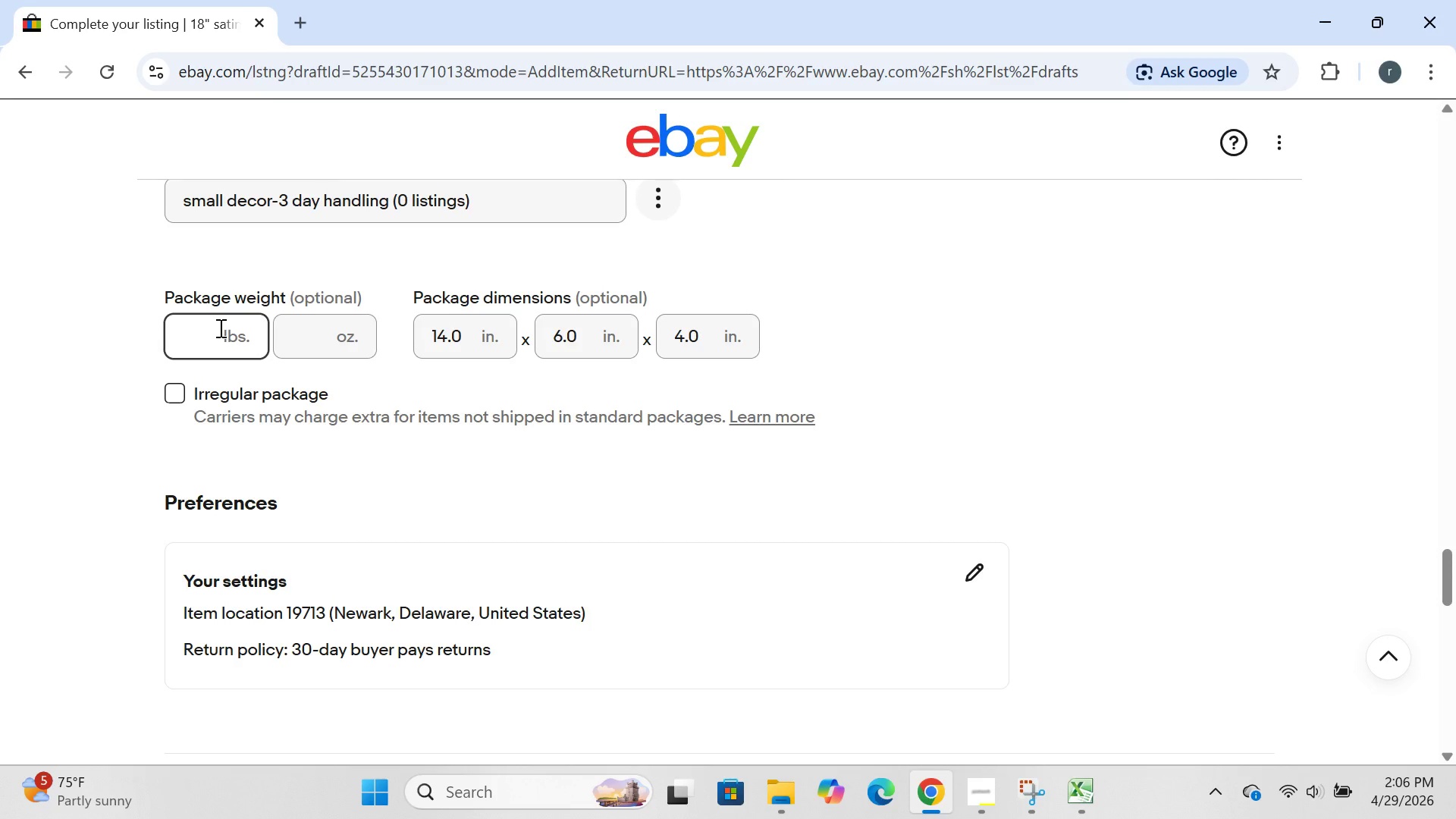 
wait(5.73)
 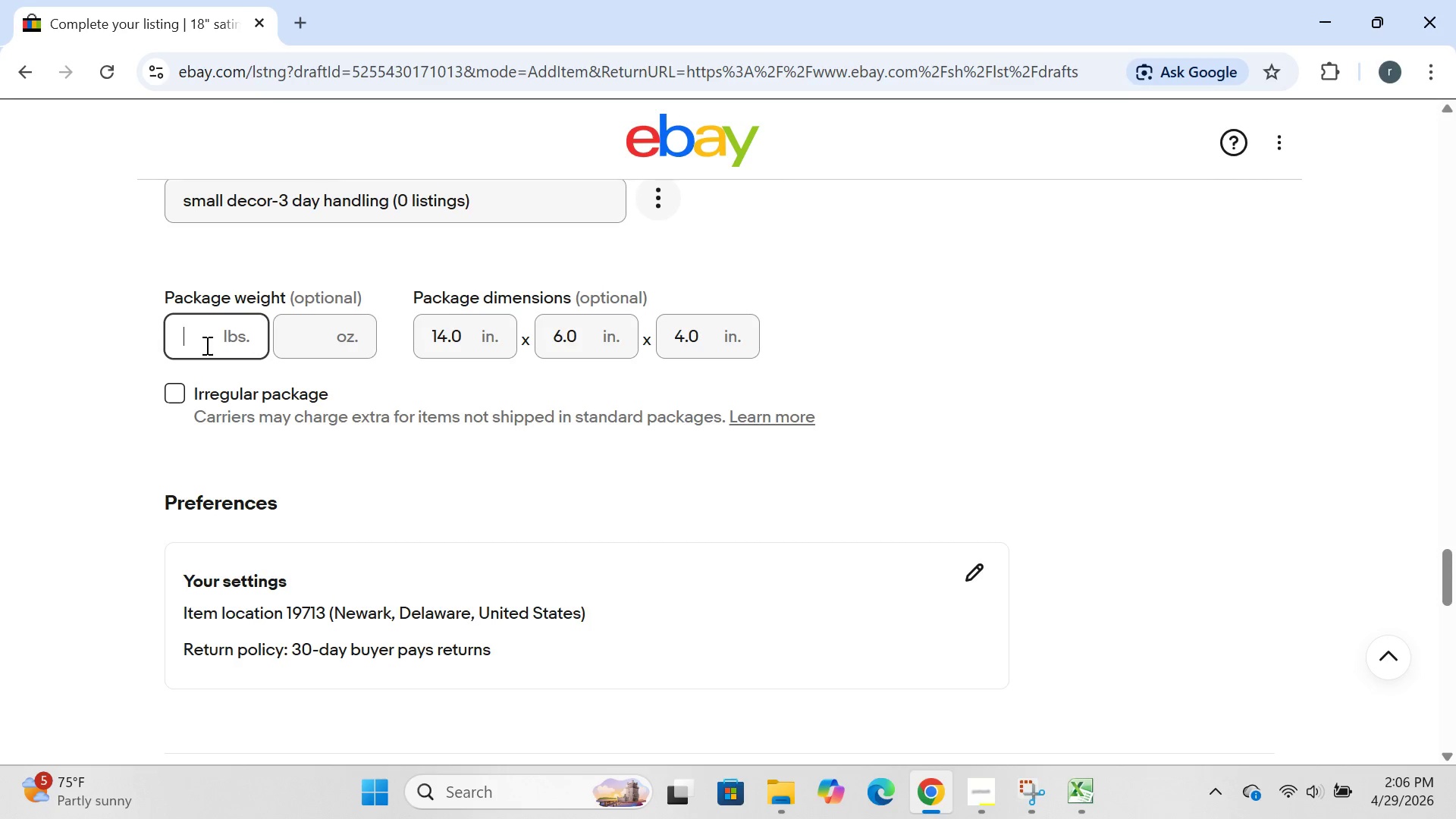 
left_click([472, 328])
 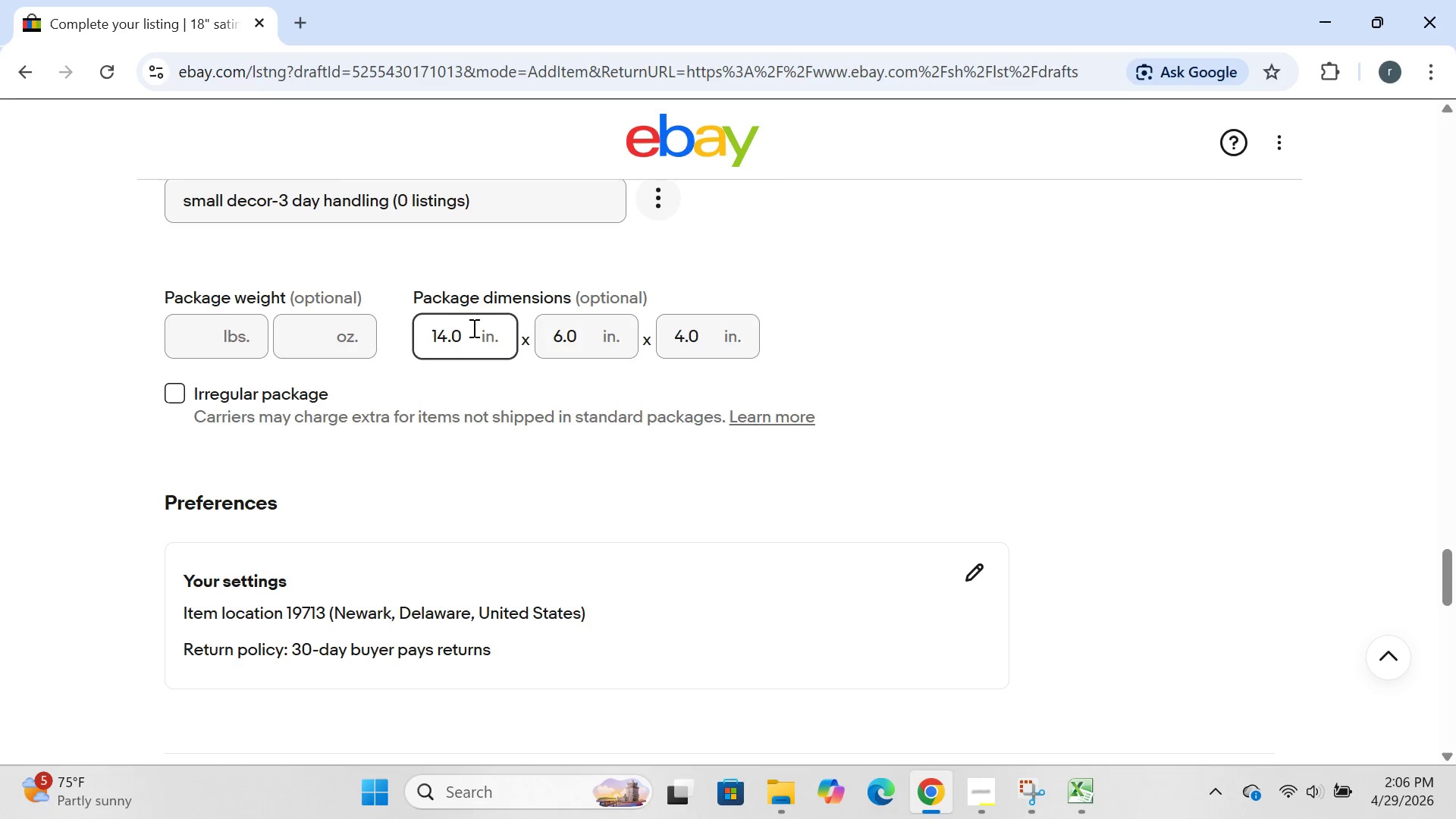 
key(Backspace)
key(Backspace)
key(Backspace)
key(Backspace)
type(20)
 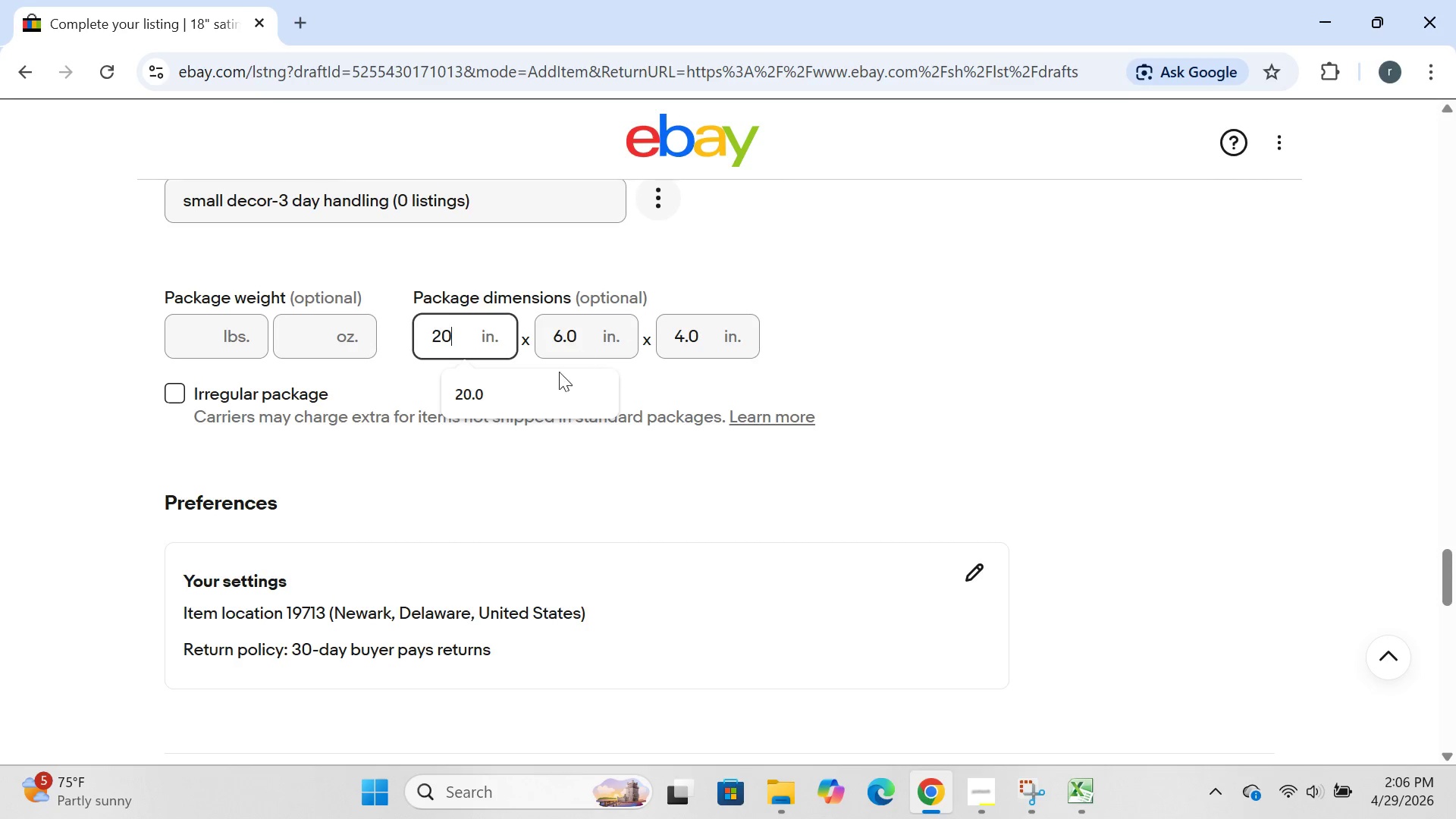 
left_click([500, 394])
 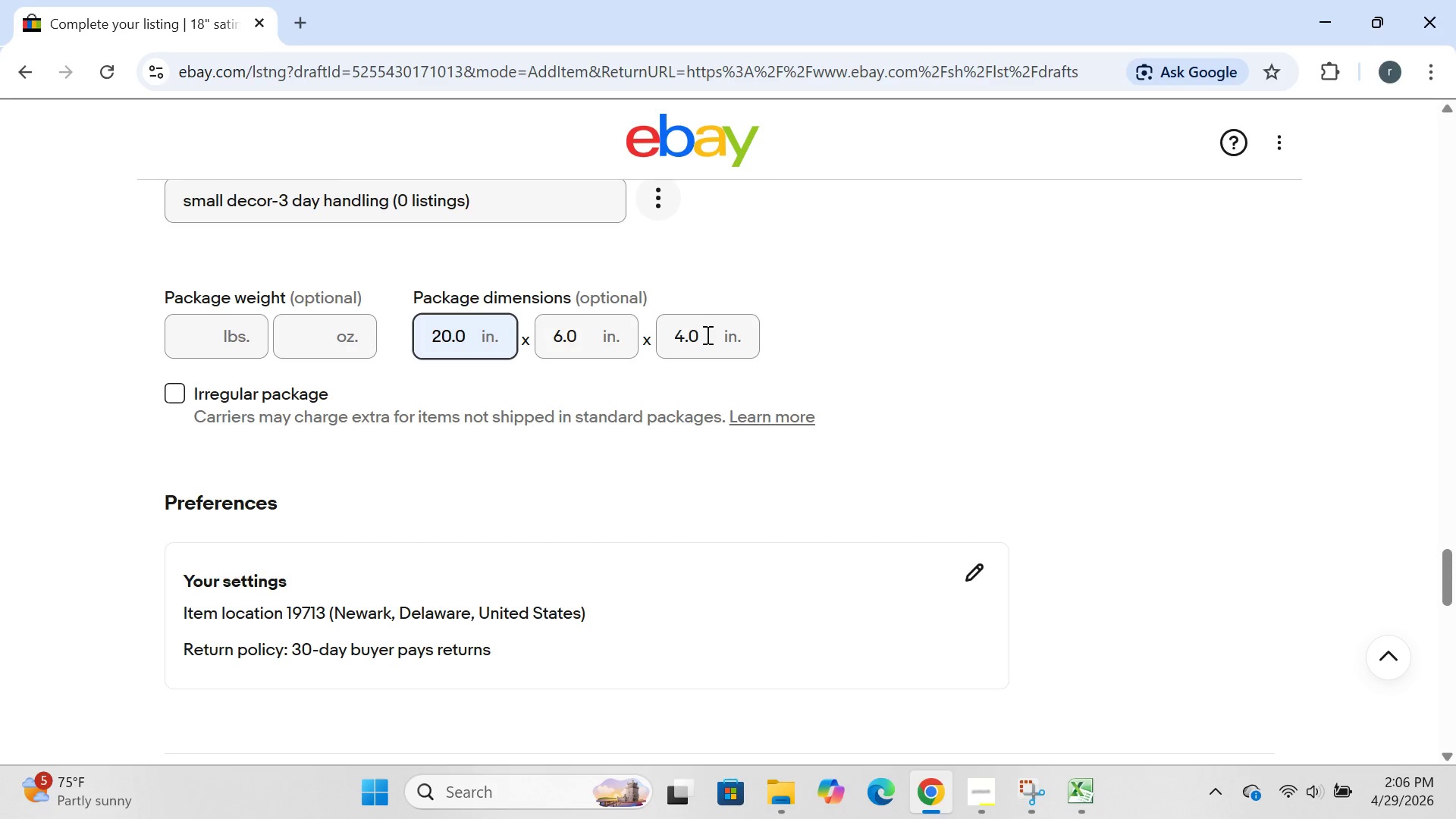 
wait(5.2)
 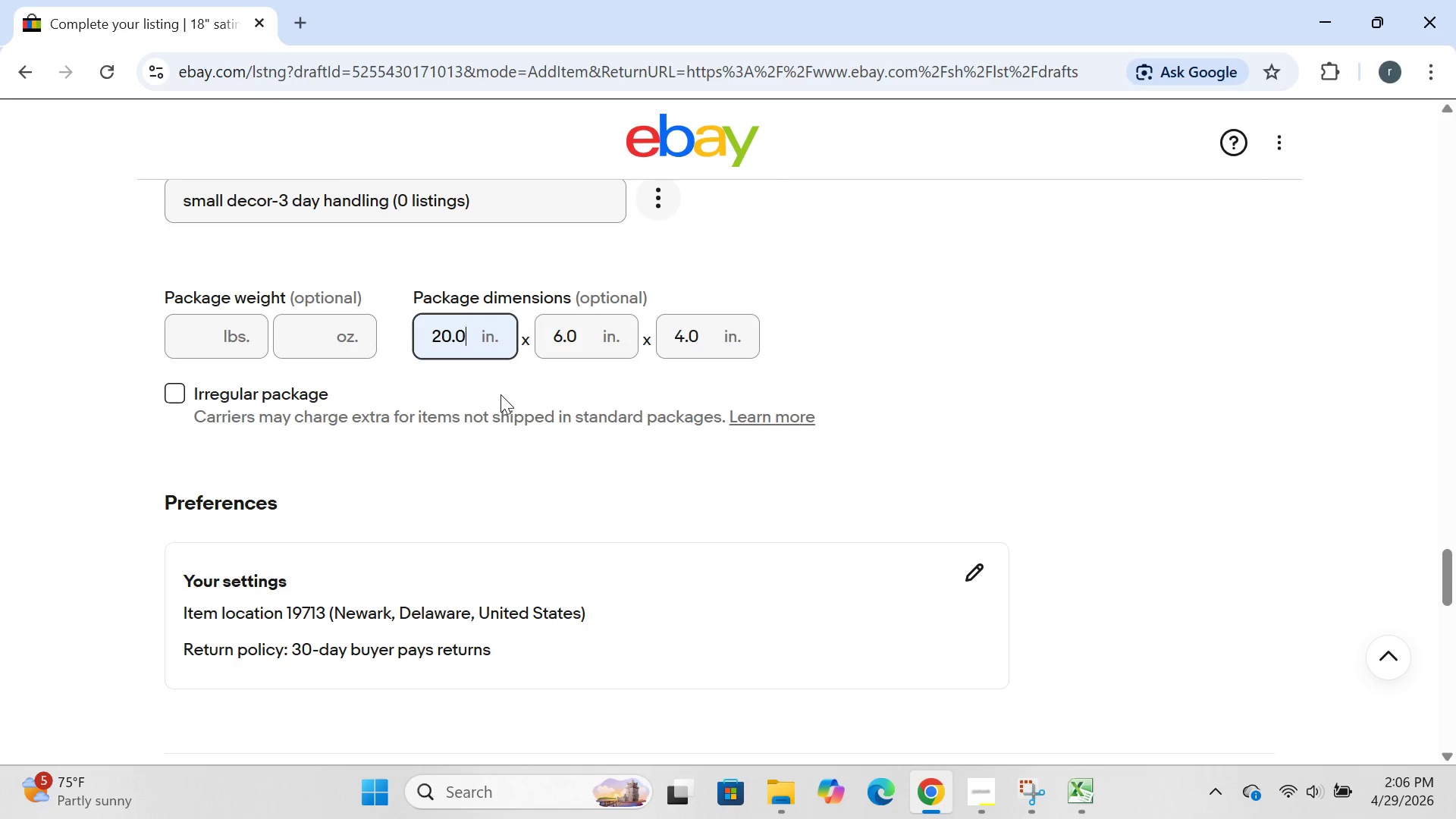 
left_click([706, 334])
 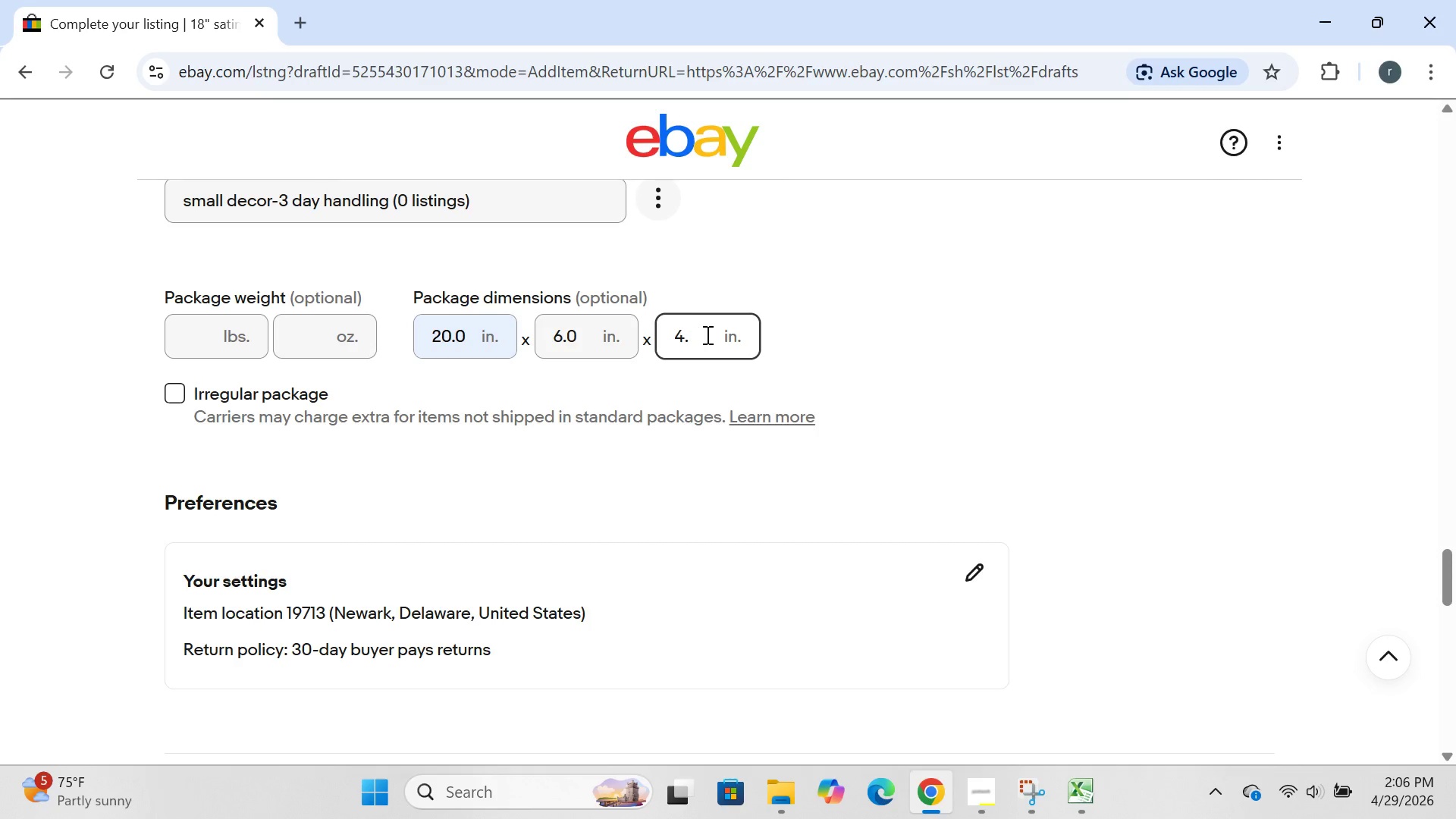 
key(Backspace)
 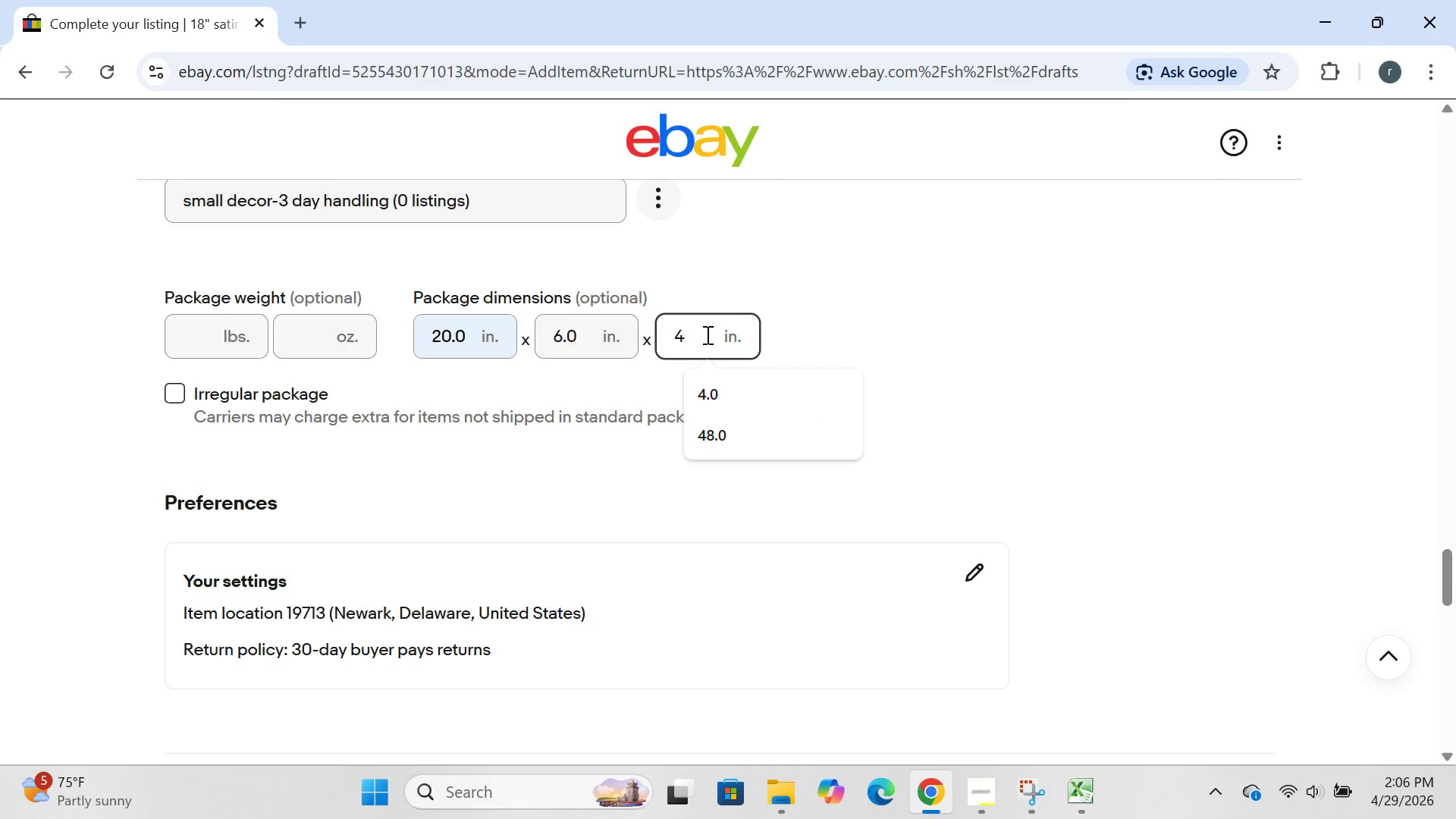 
key(Backspace)
 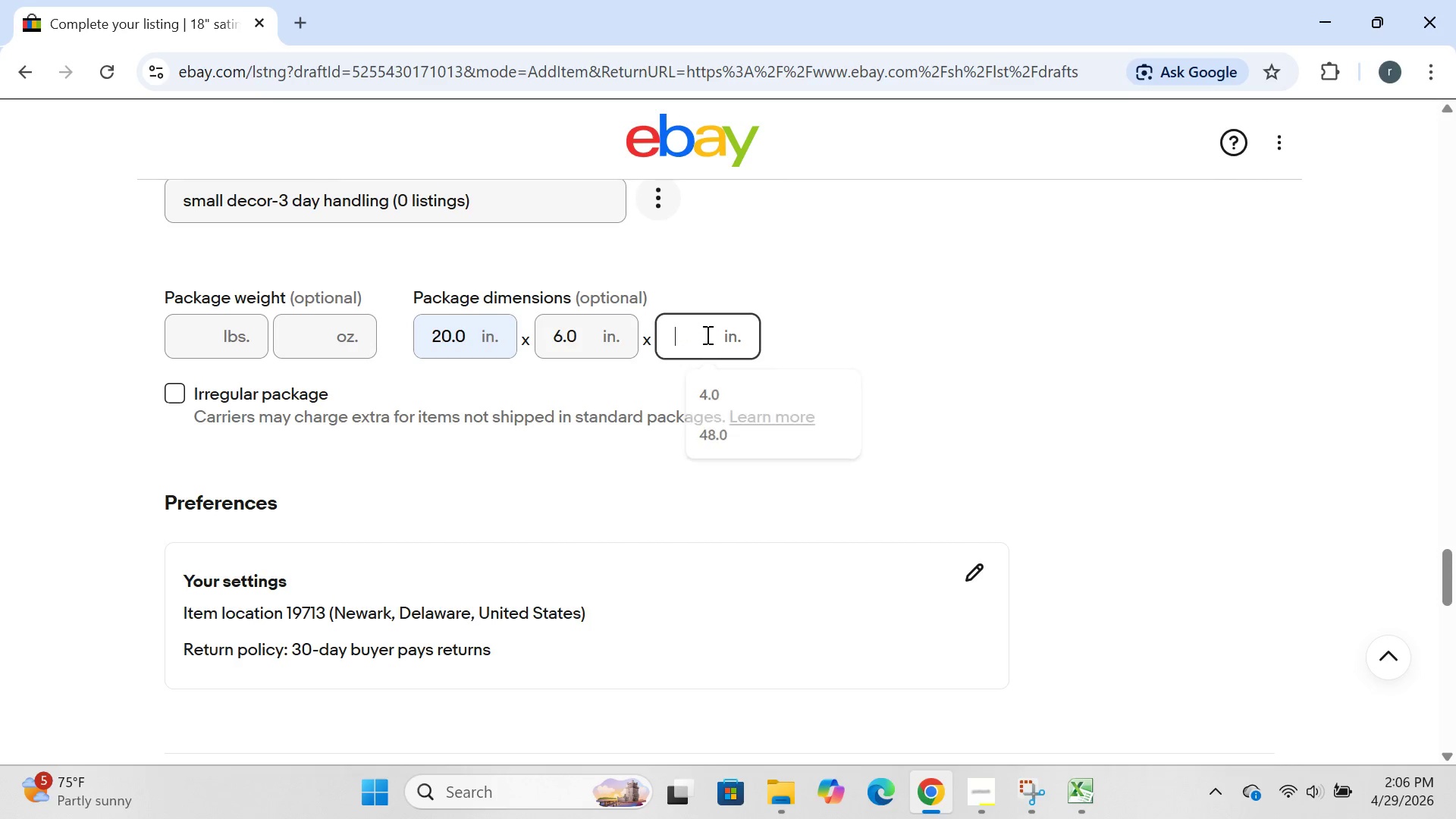 
key(Backspace)
 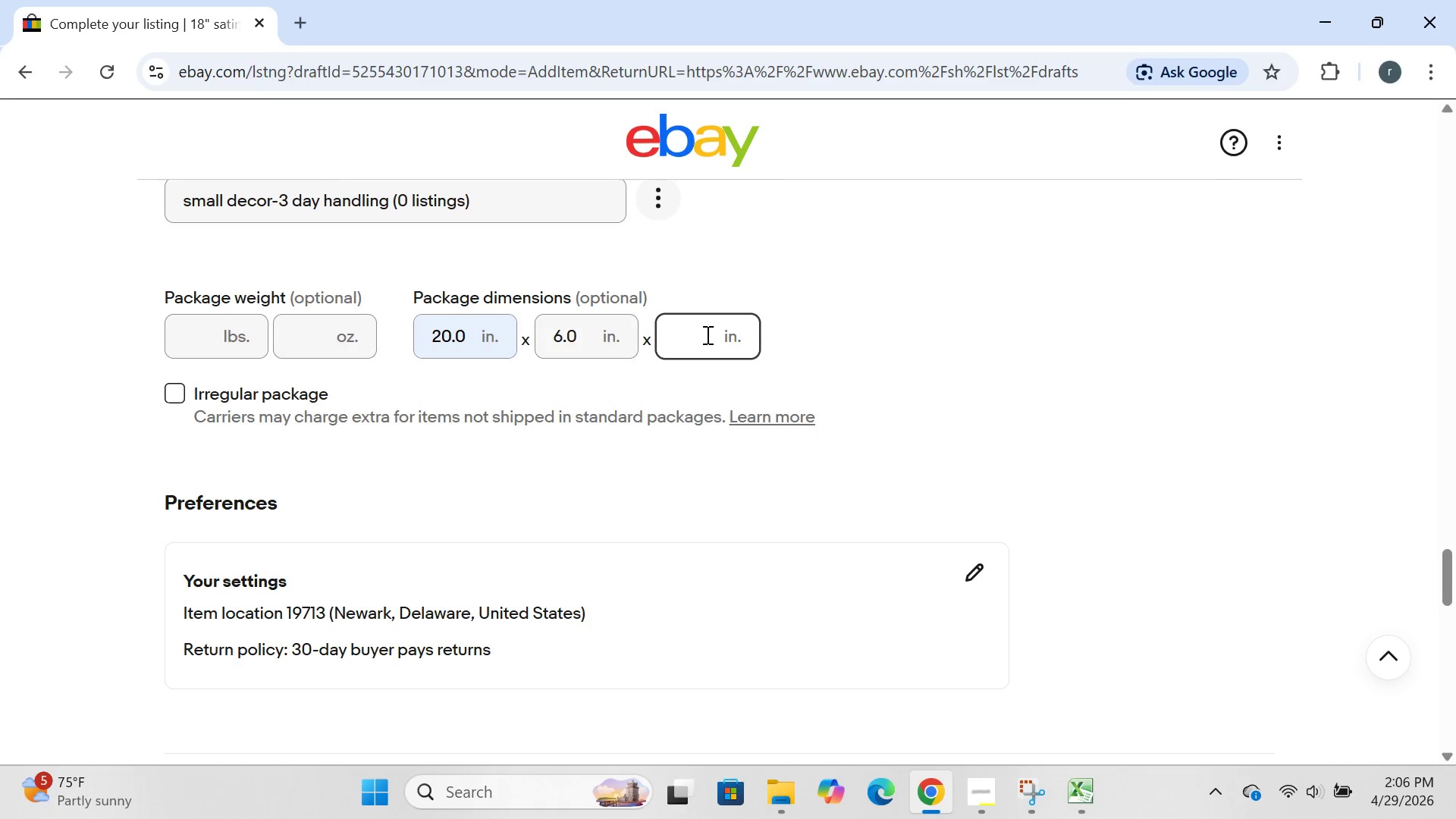 
key(2)
 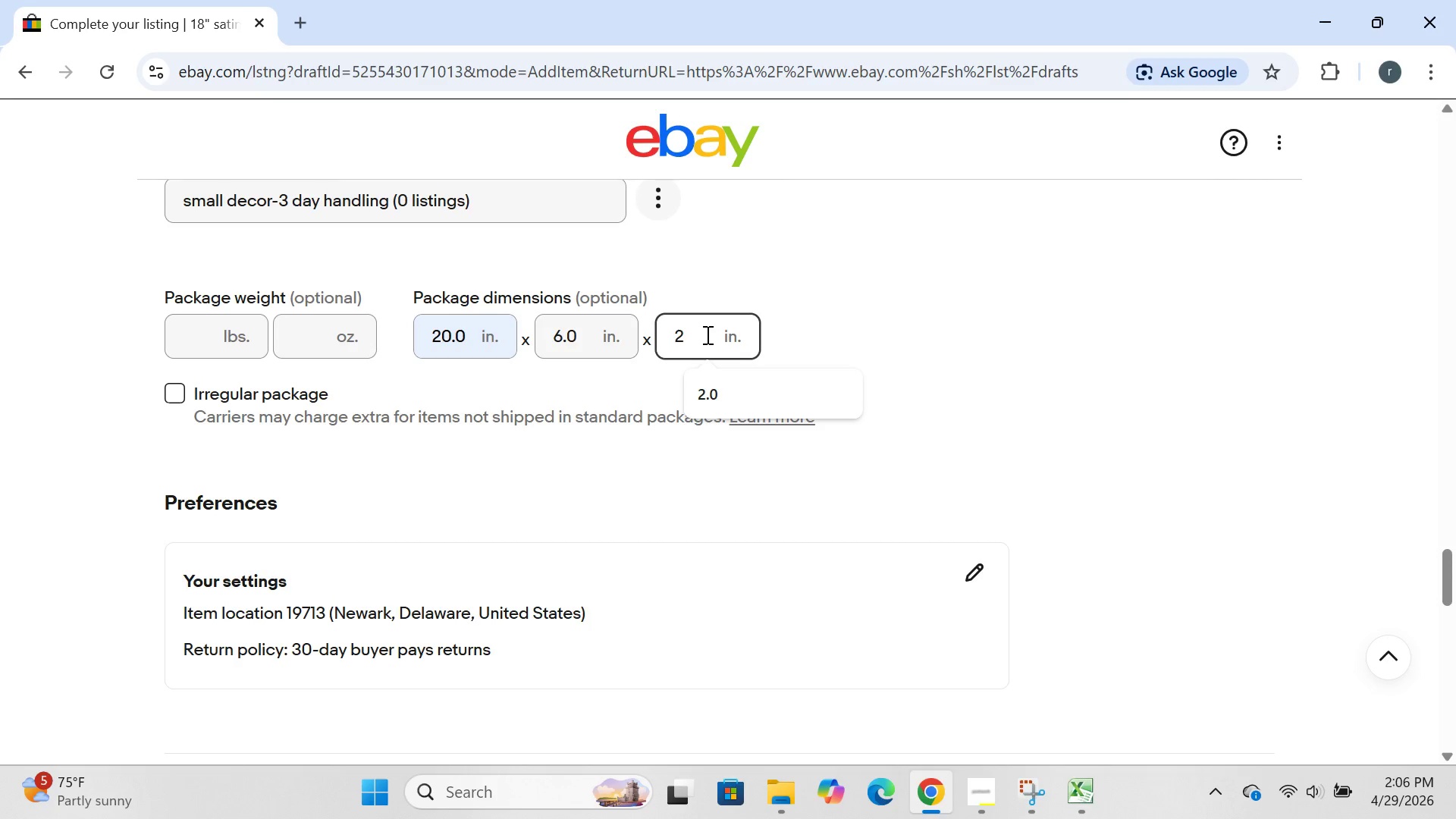 
key(Period)
 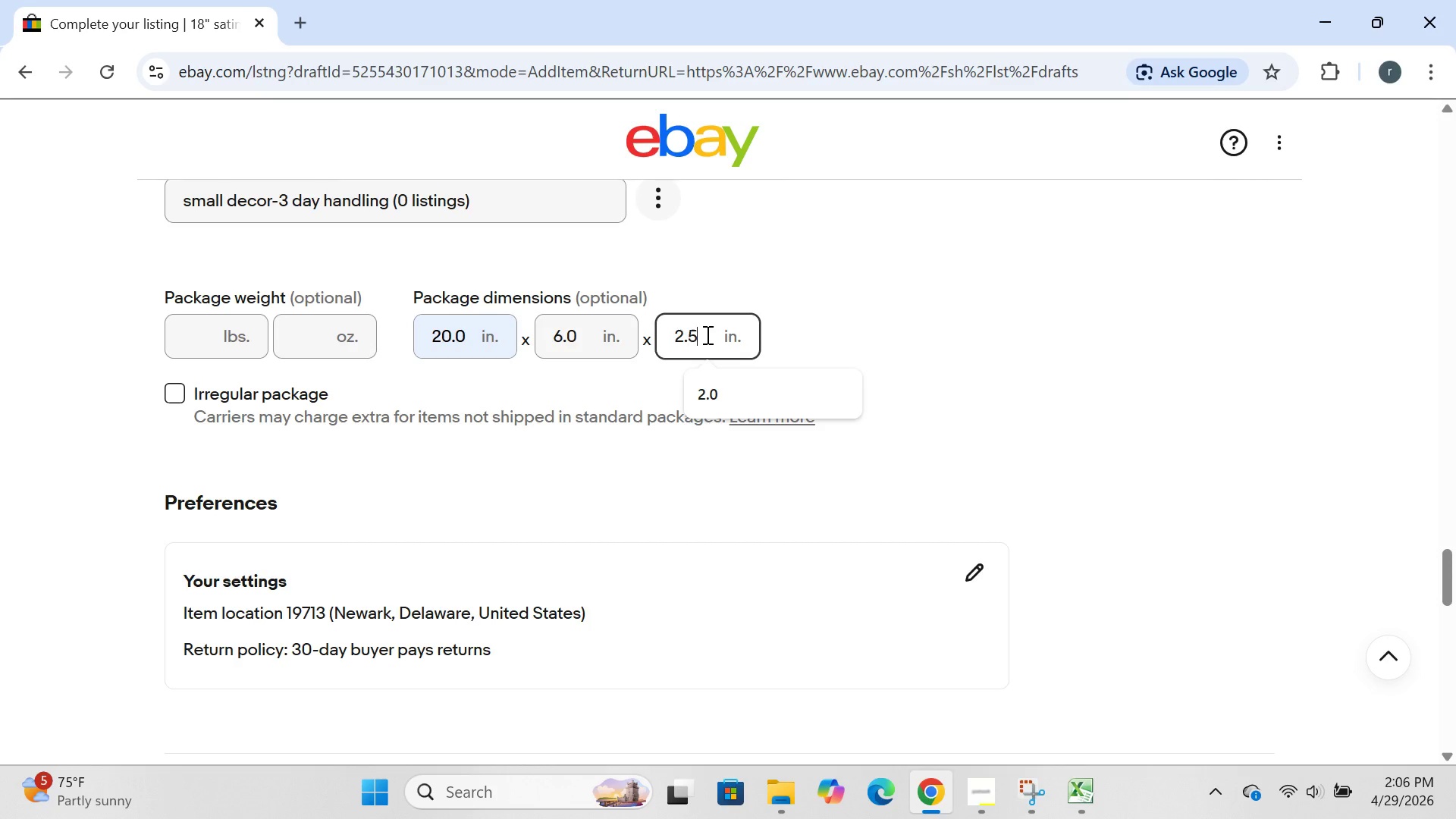 
key(5)
 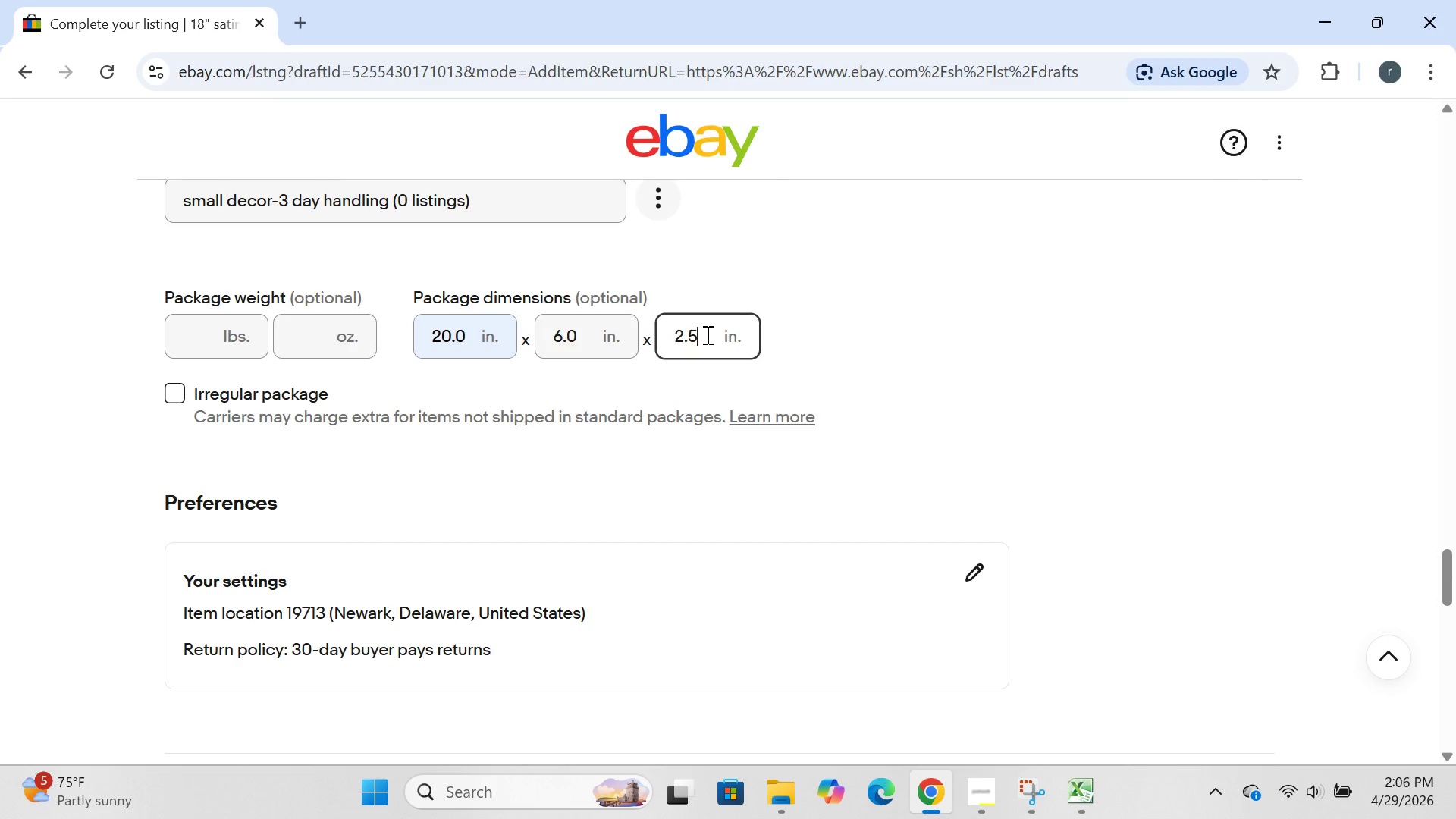 
hold_key(key=ControlLeft, duration=0.31)
 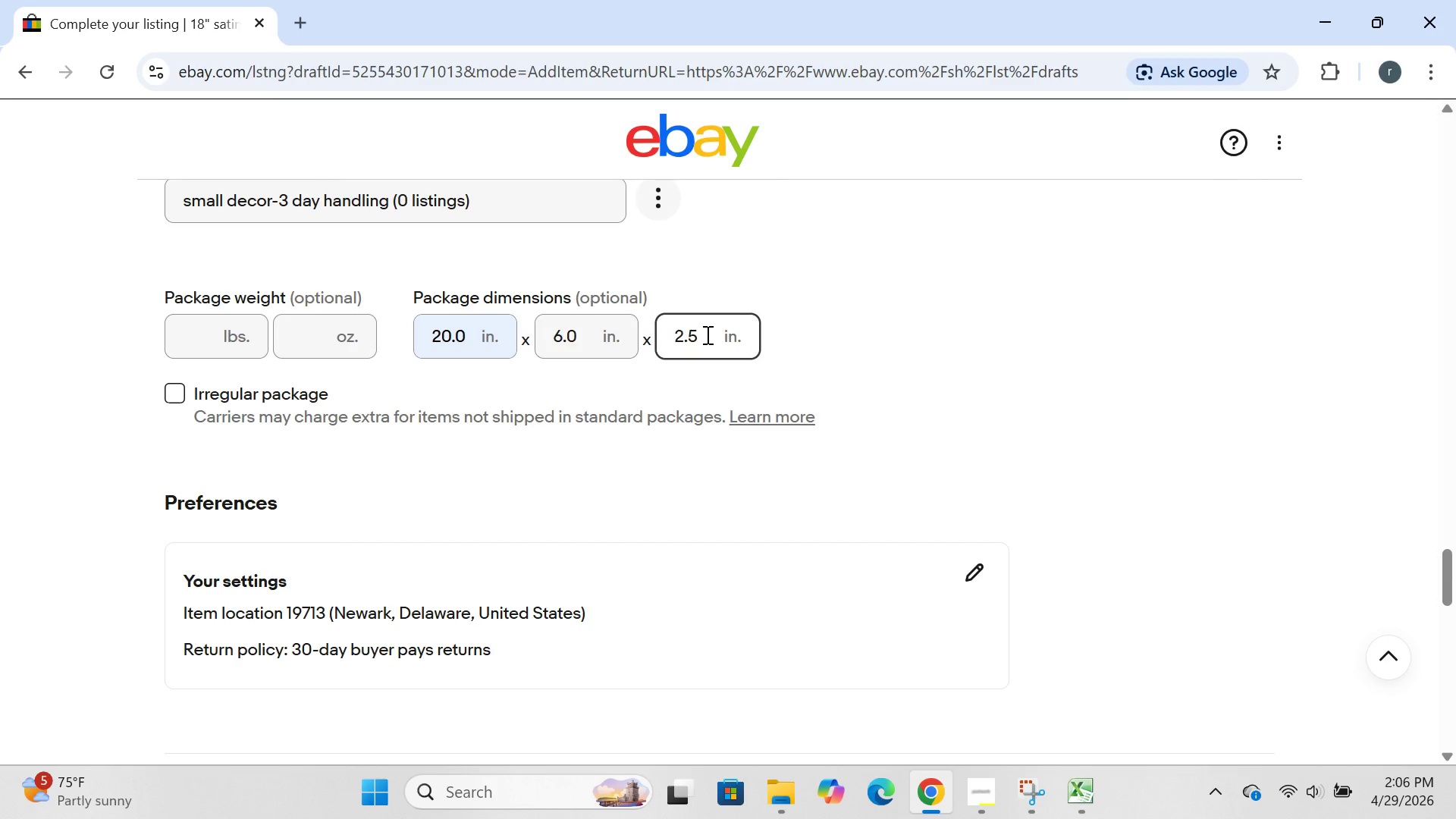 
left_click([706, 334])
 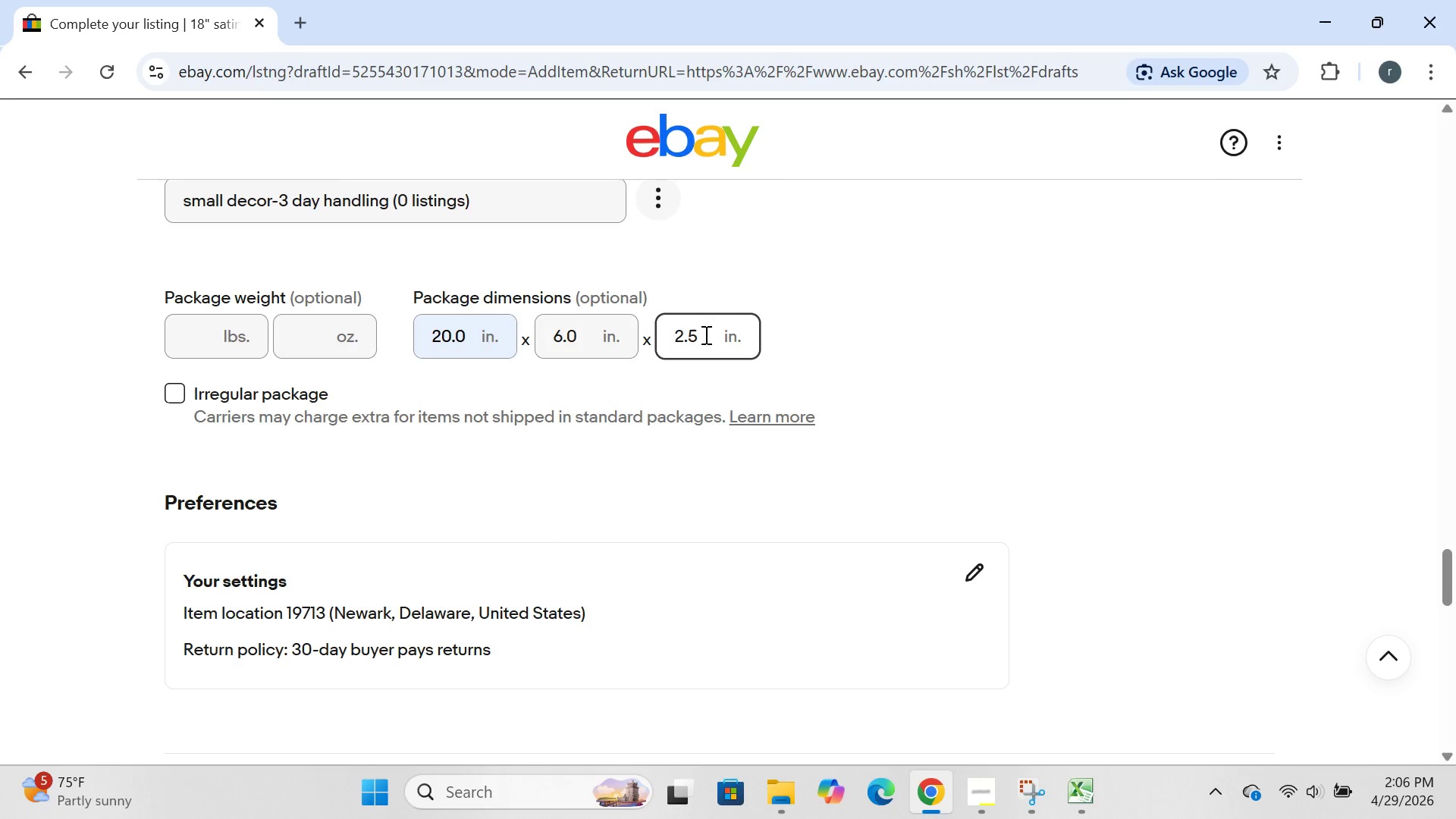 
left_click_drag(start_coordinate=[706, 334], to_coordinate=[673, 334])
 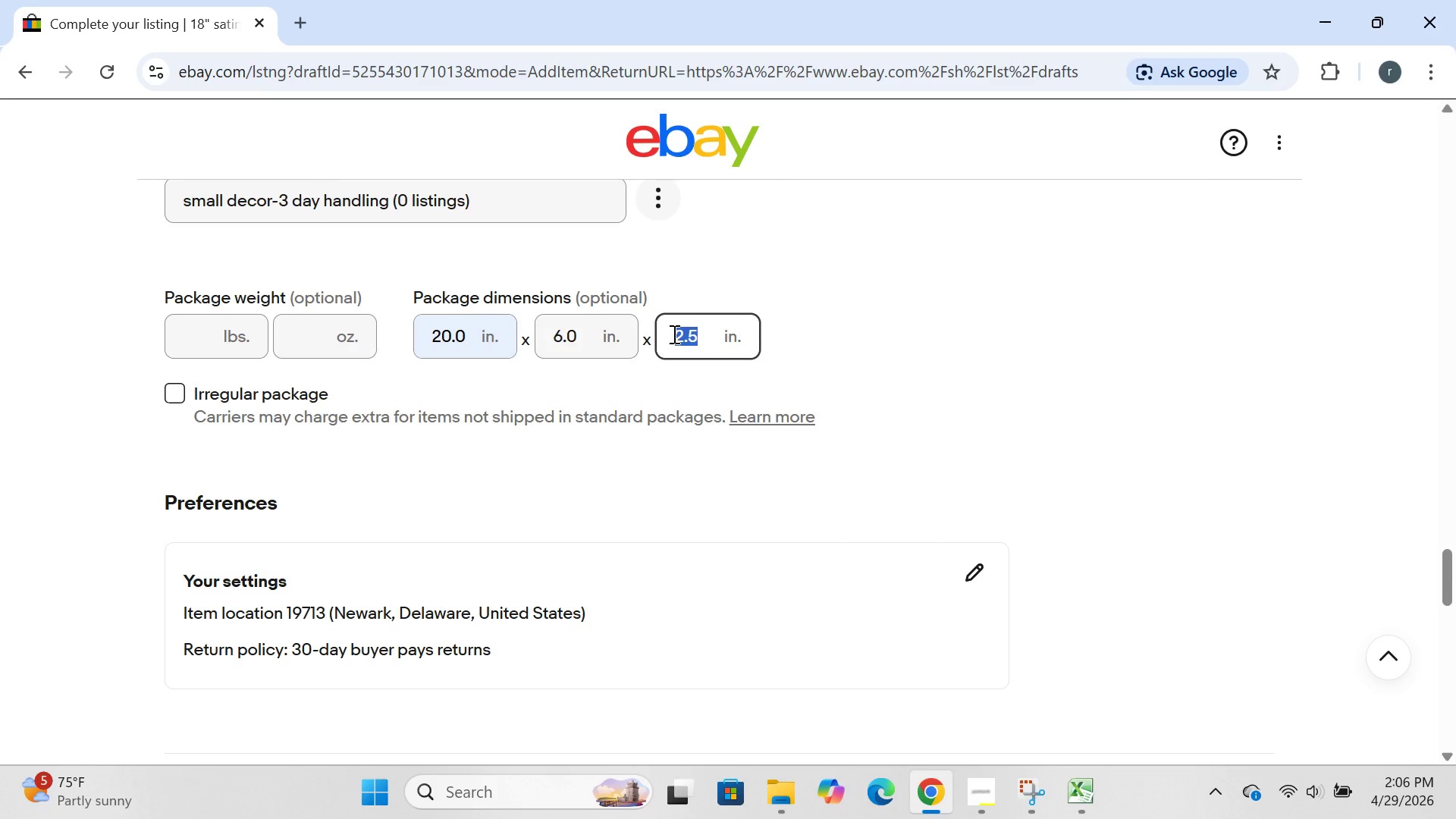 
right_click([673, 334])
 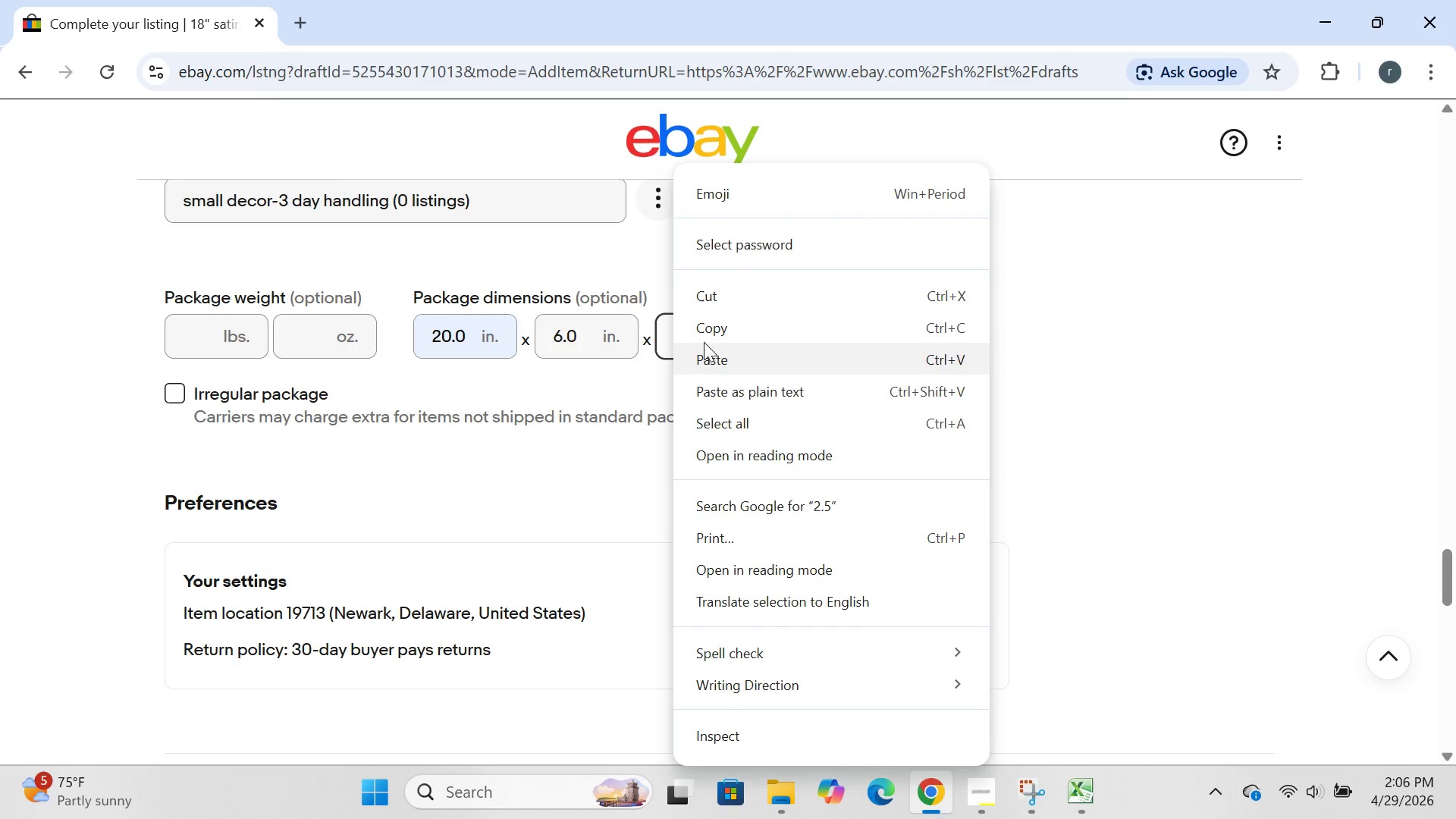 
left_click([714, 323])
 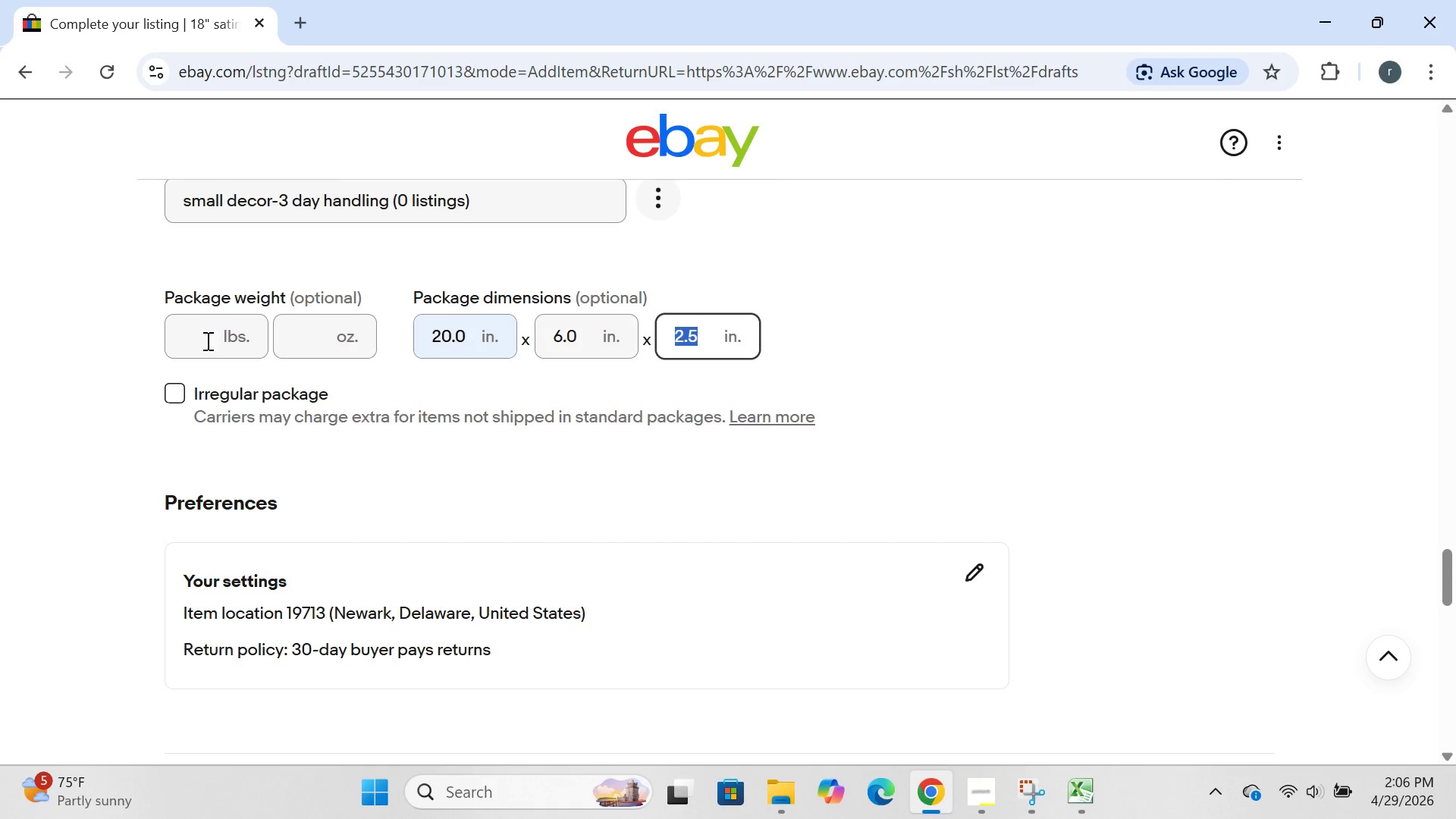 
left_click([207, 340])
 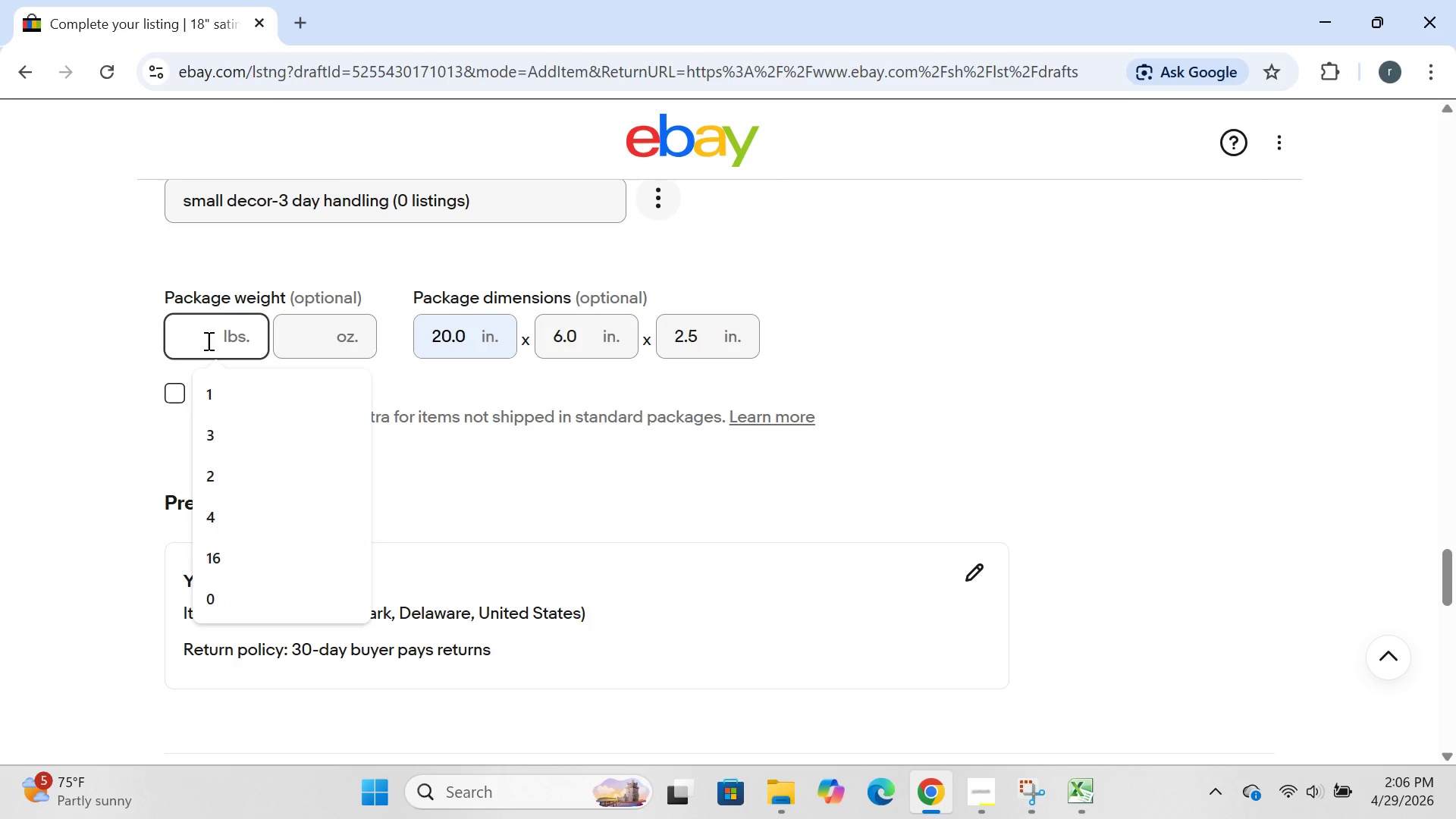 
key(Control+ControlLeft)
 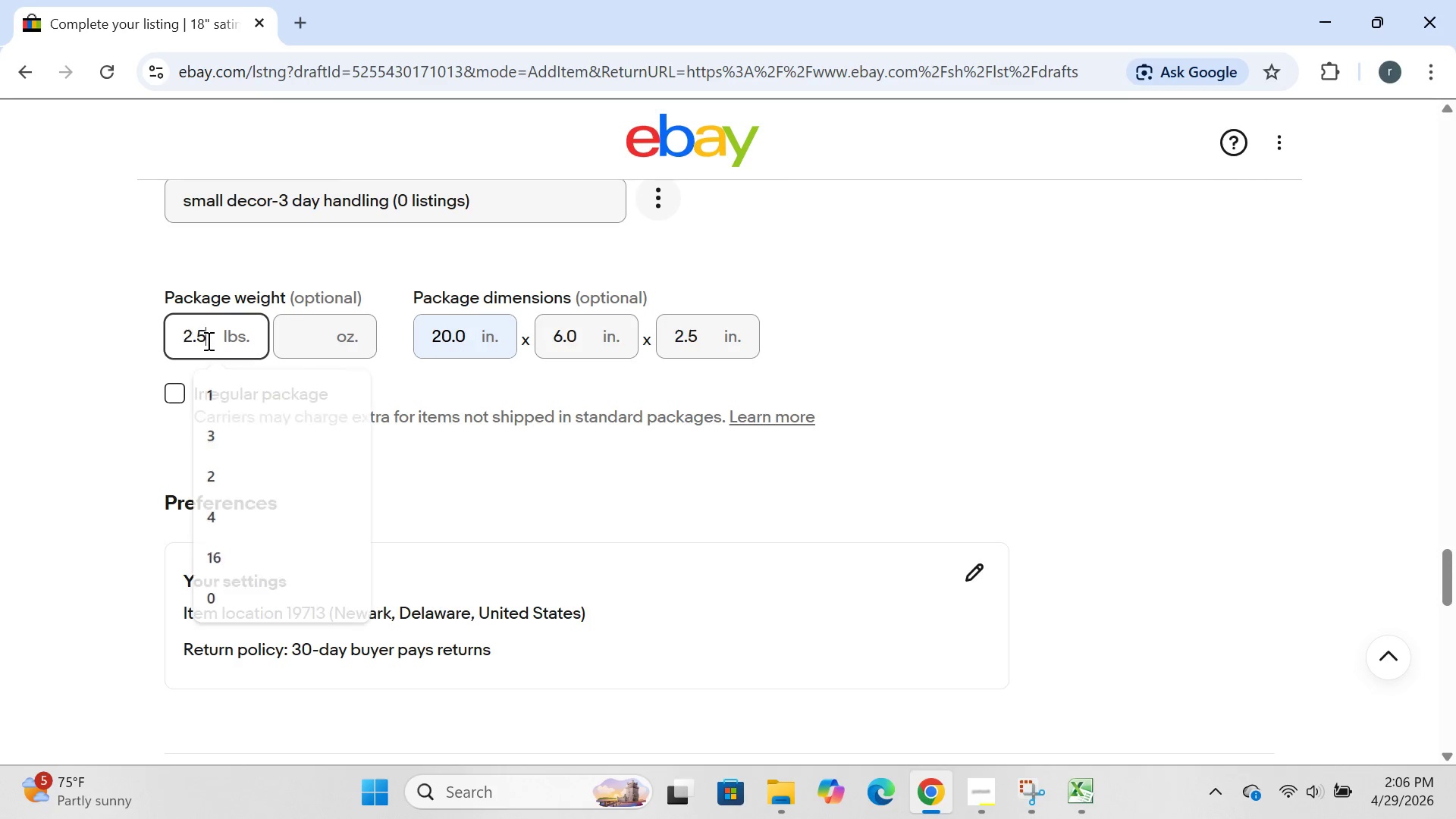 
key(Control+V)
 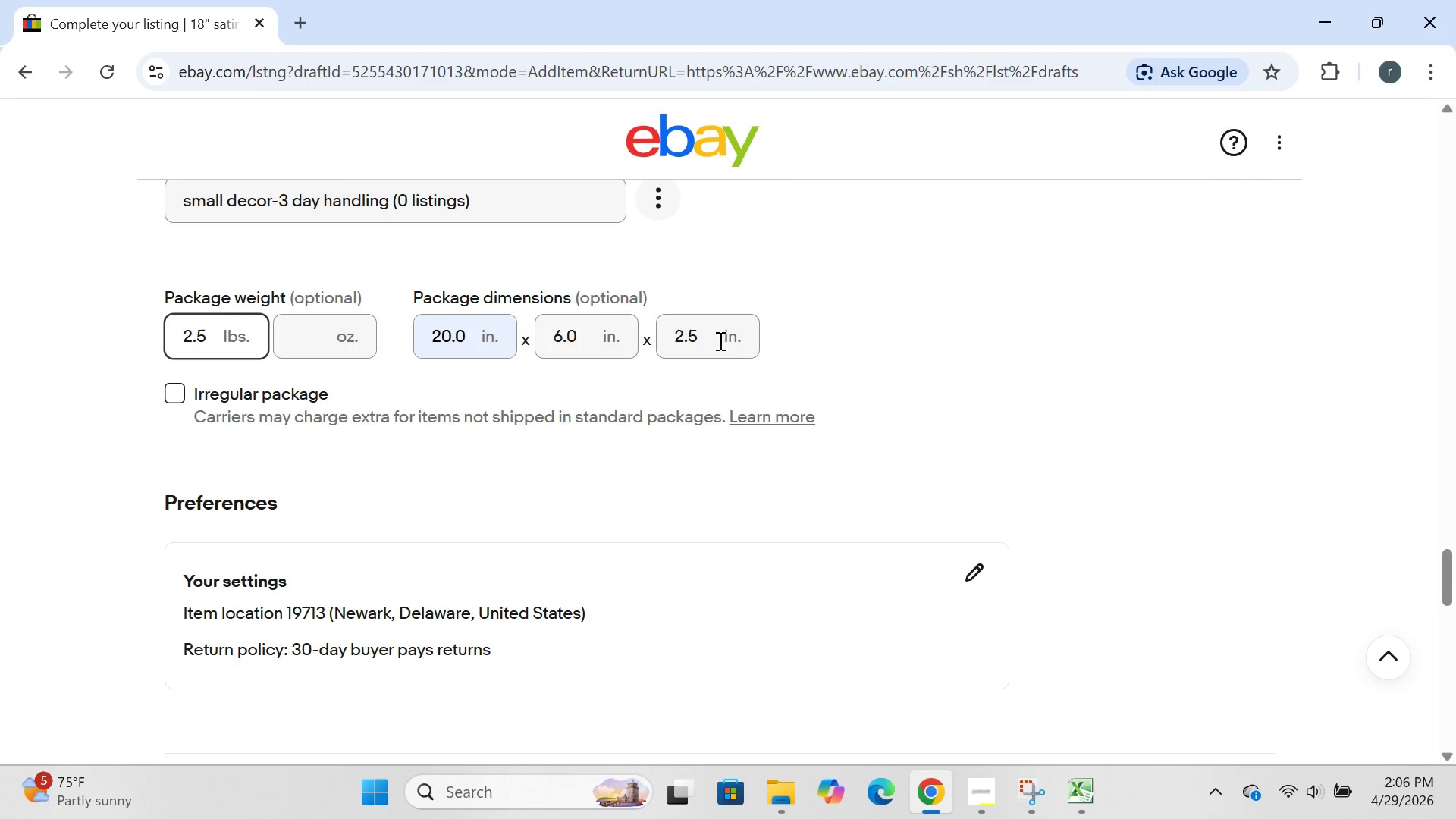 
left_click([708, 337])
 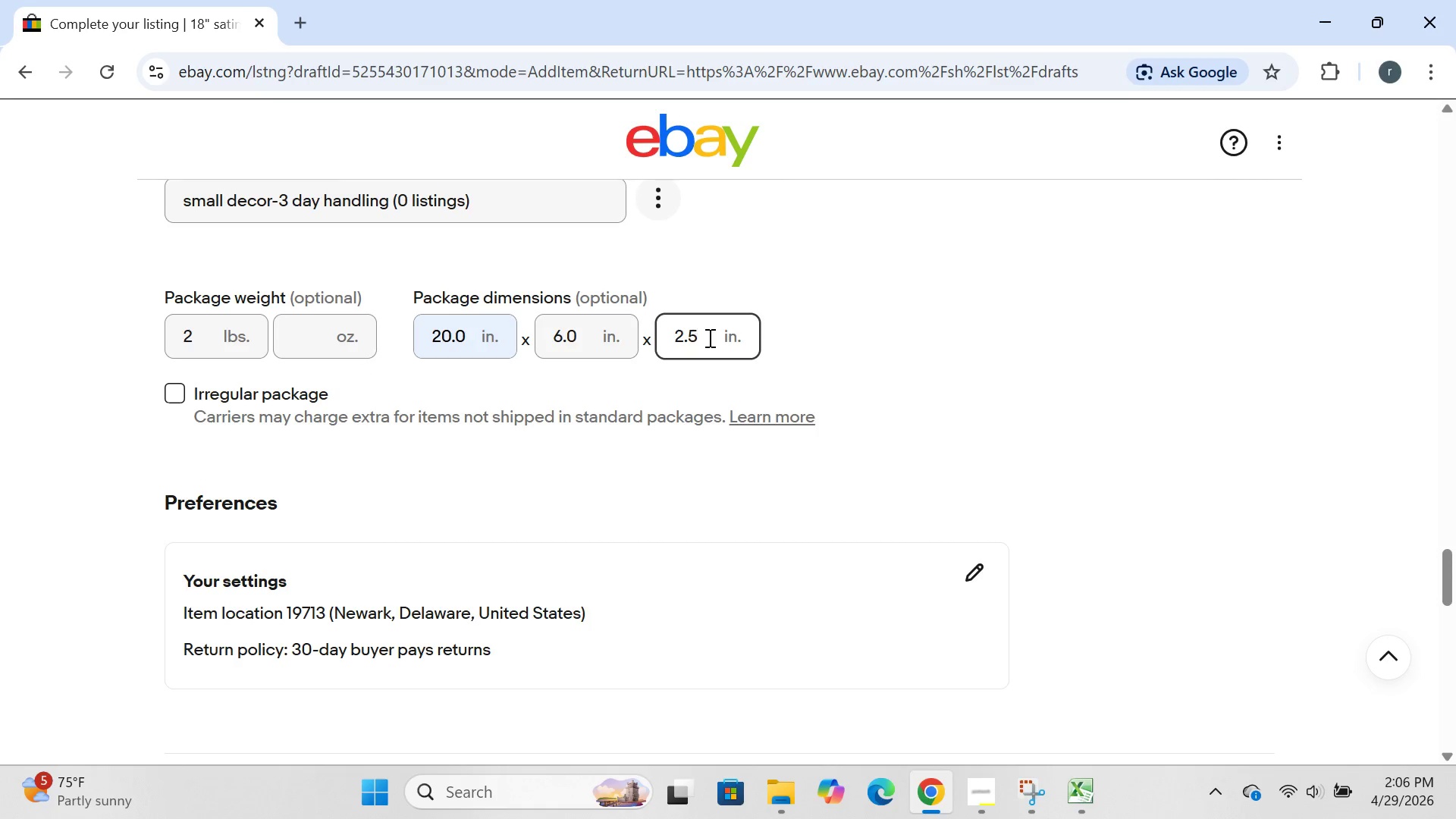 
key(Backspace)
 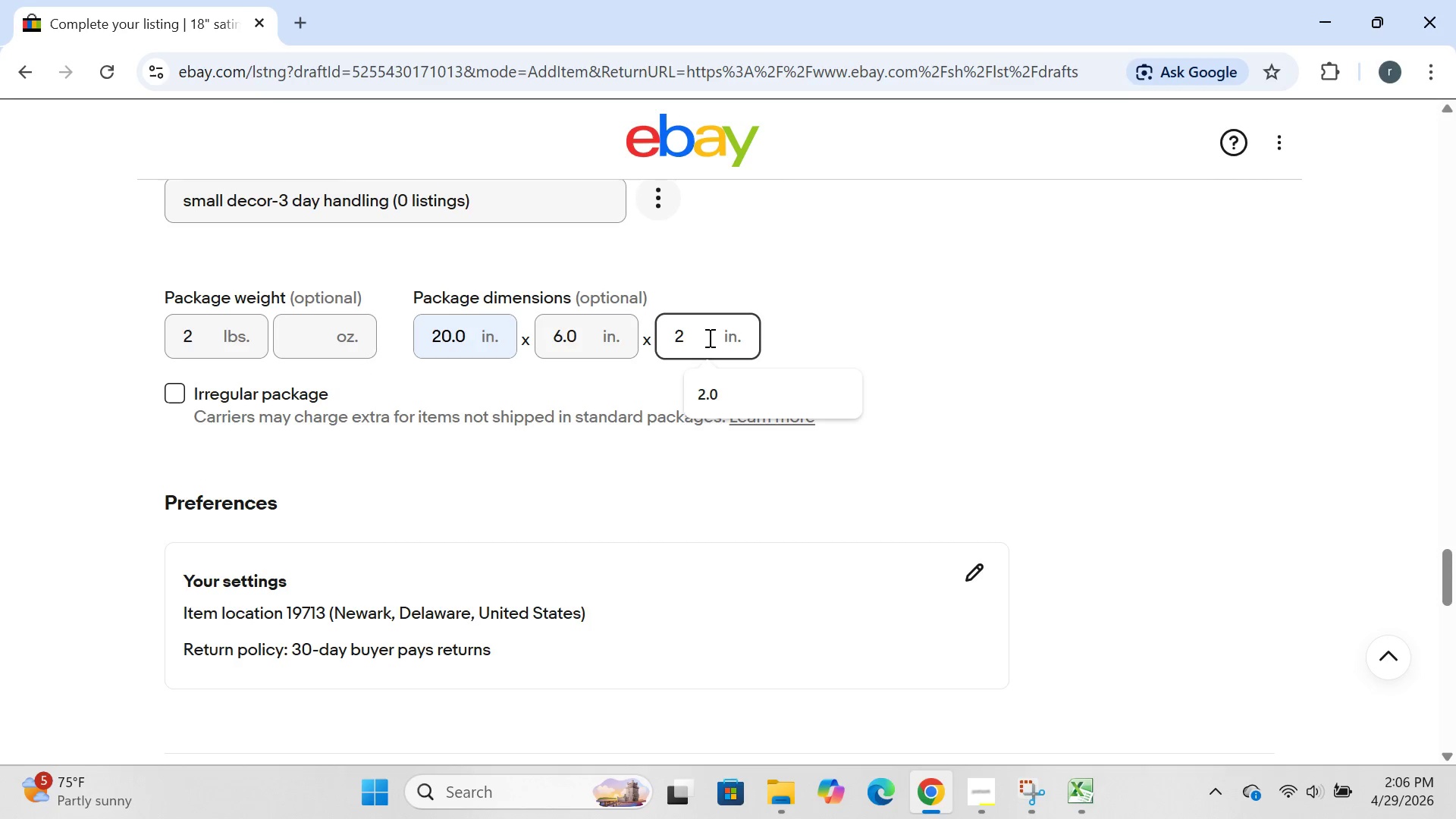 
key(Backspace)
 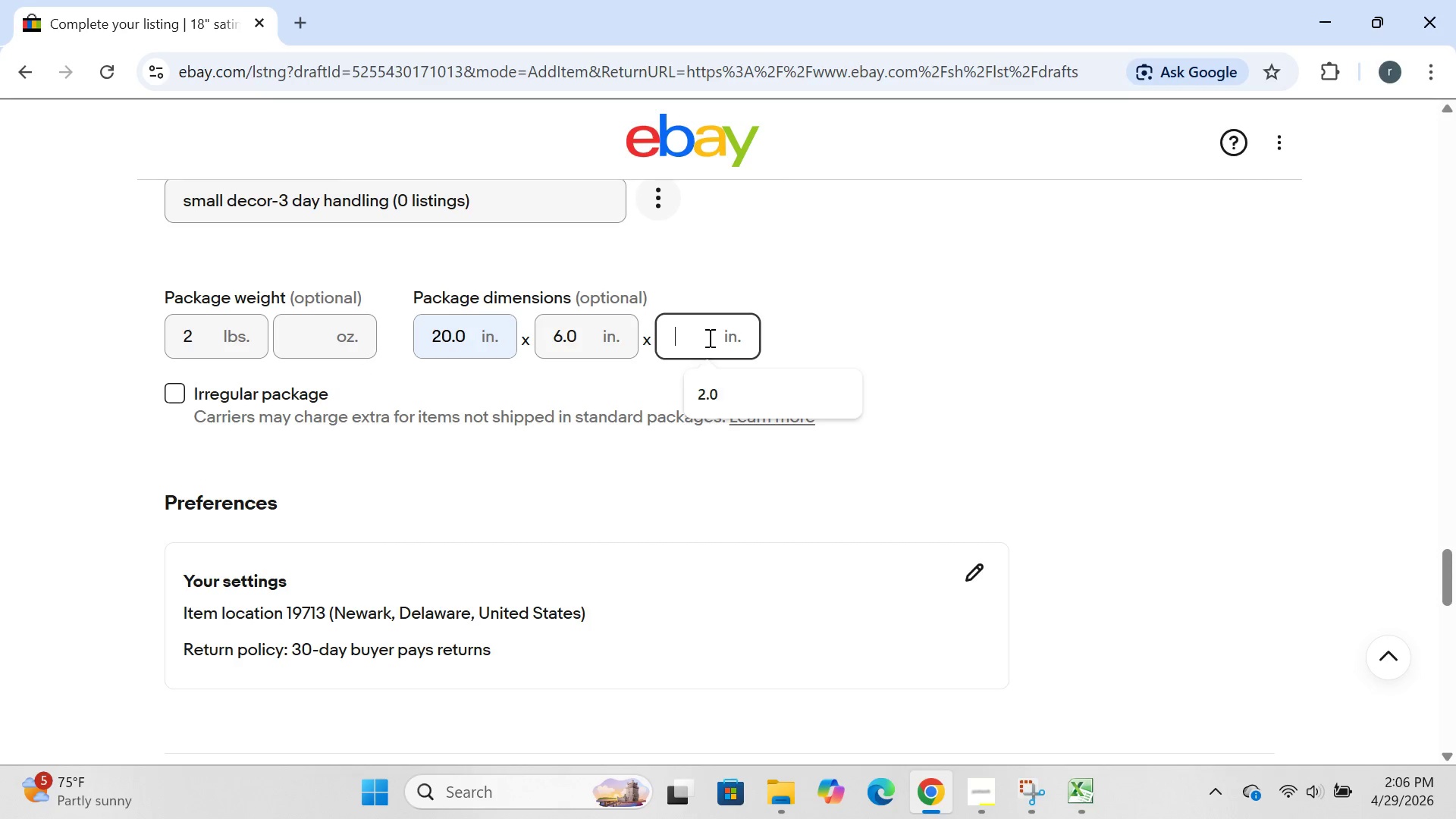 
key(Backspace)
 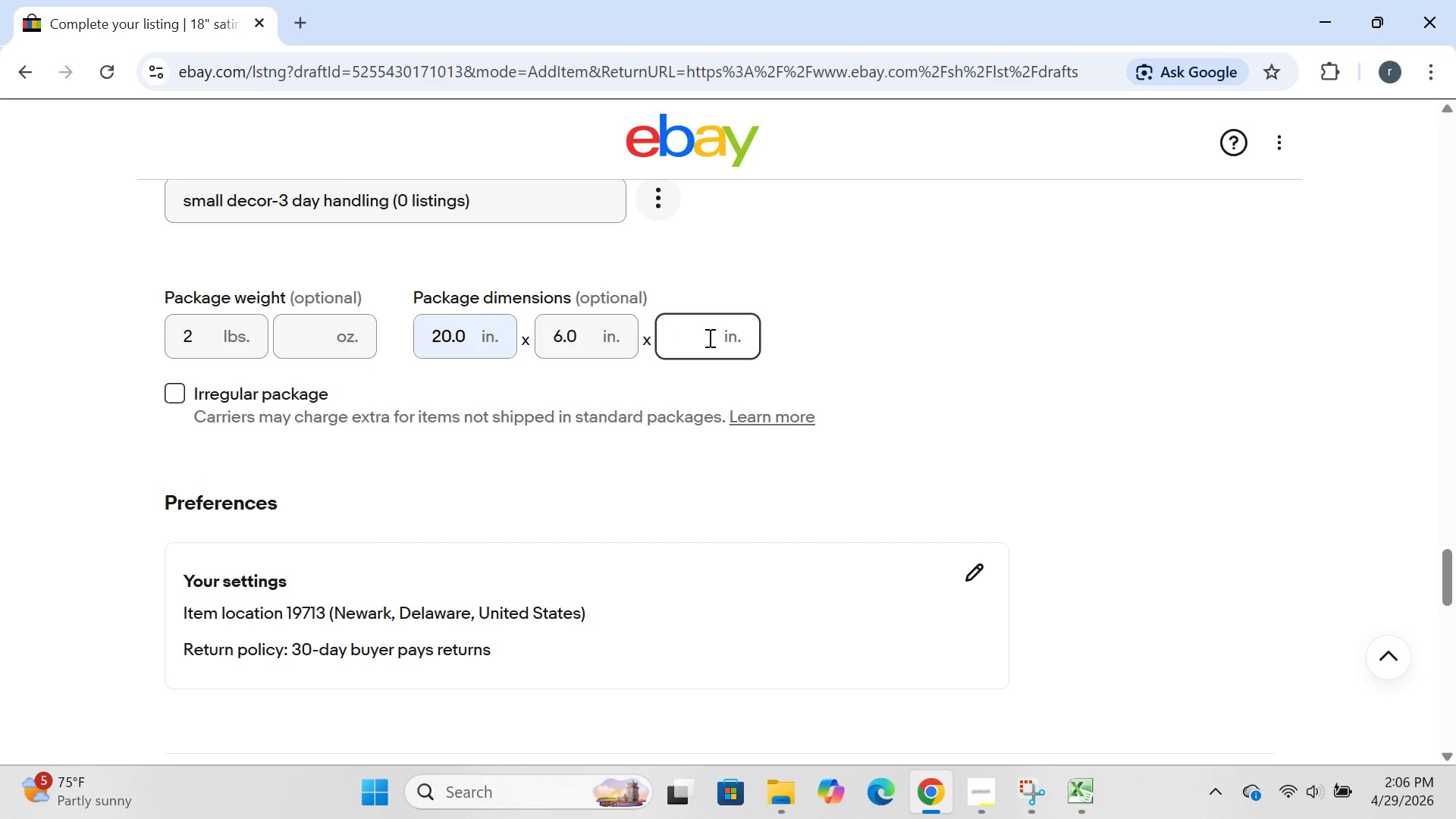 
key(4)
 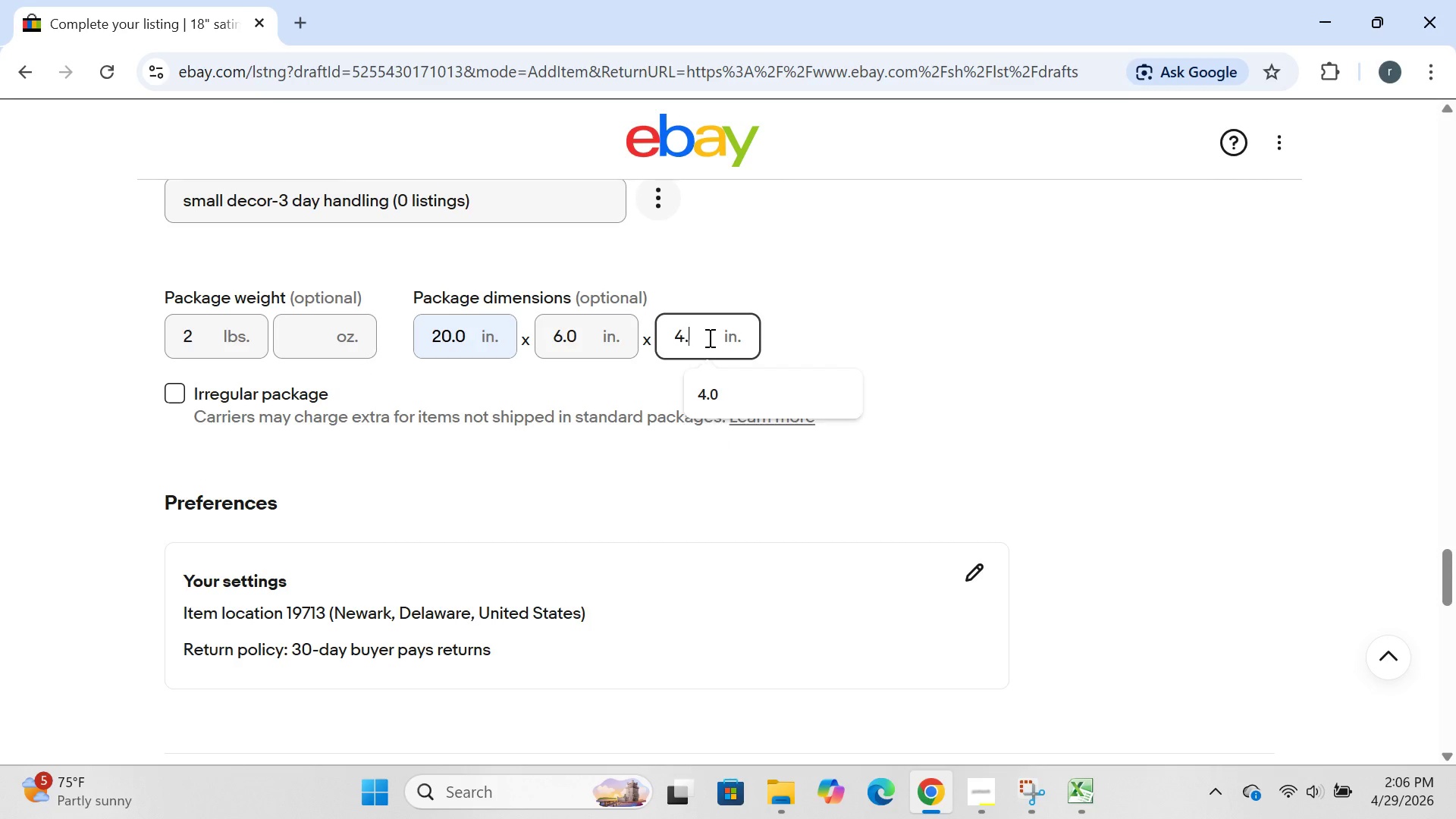 
key(Period)